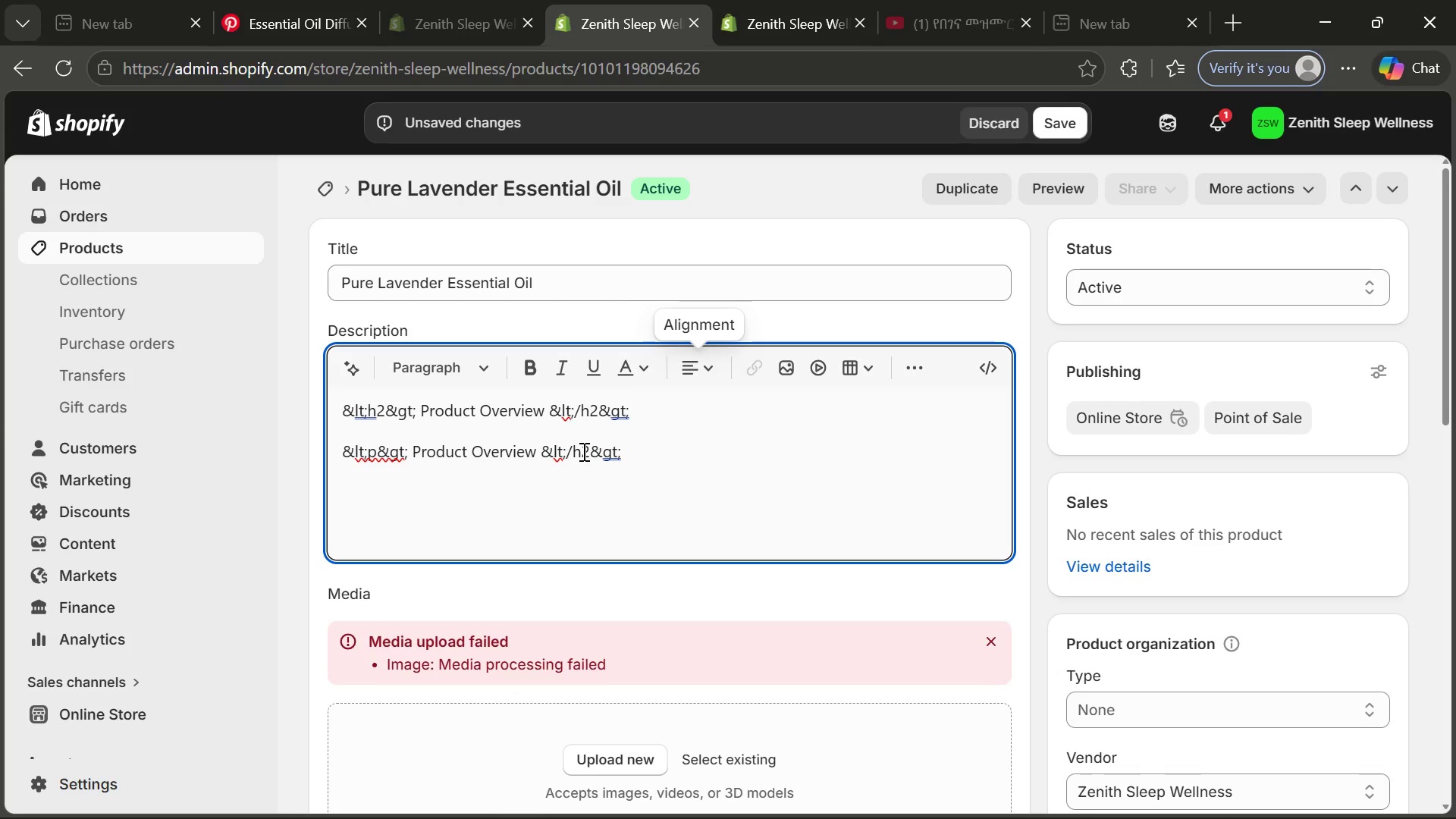 
key(Control+Backspace)
 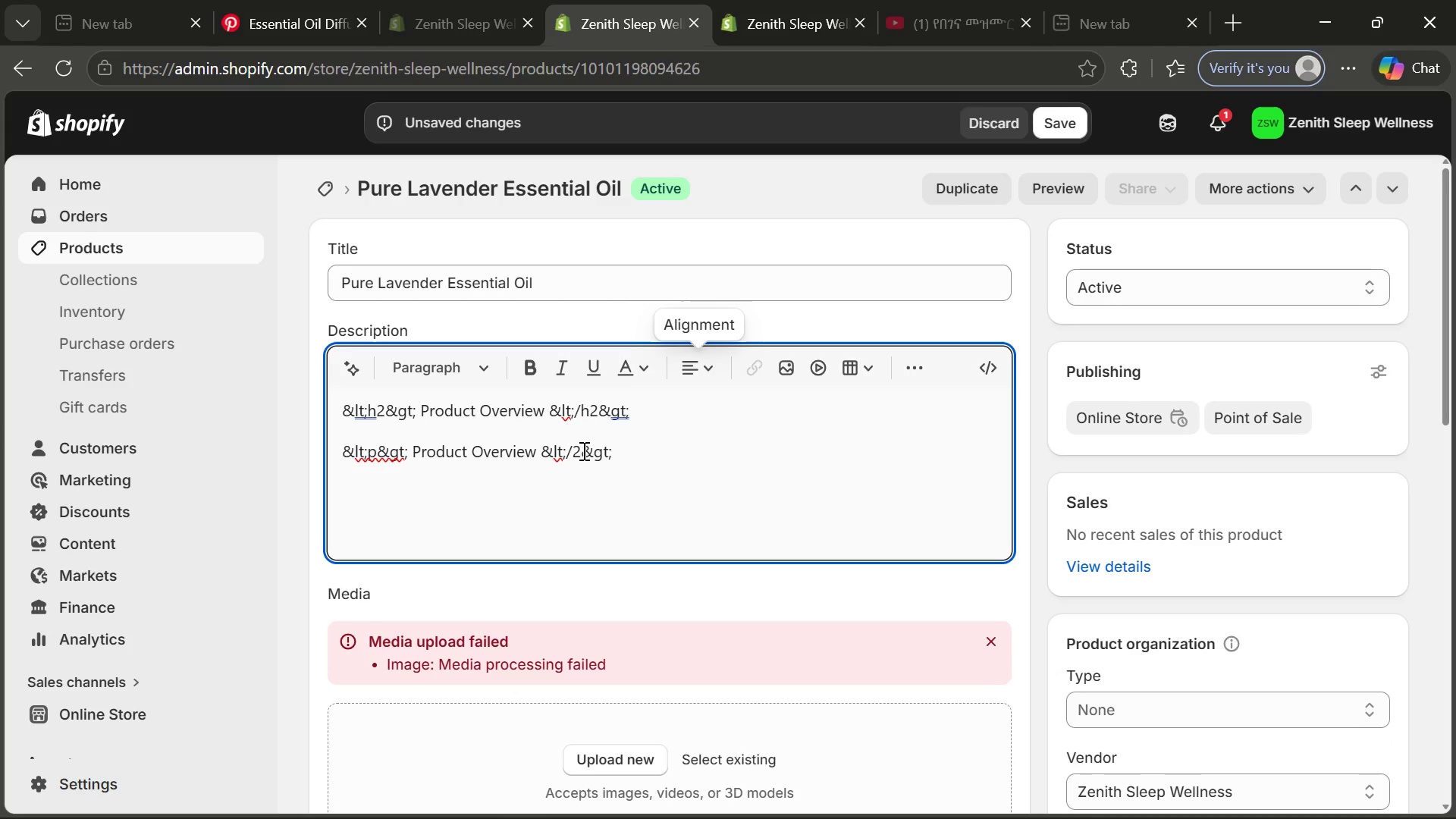 
left_click([582, 450])
 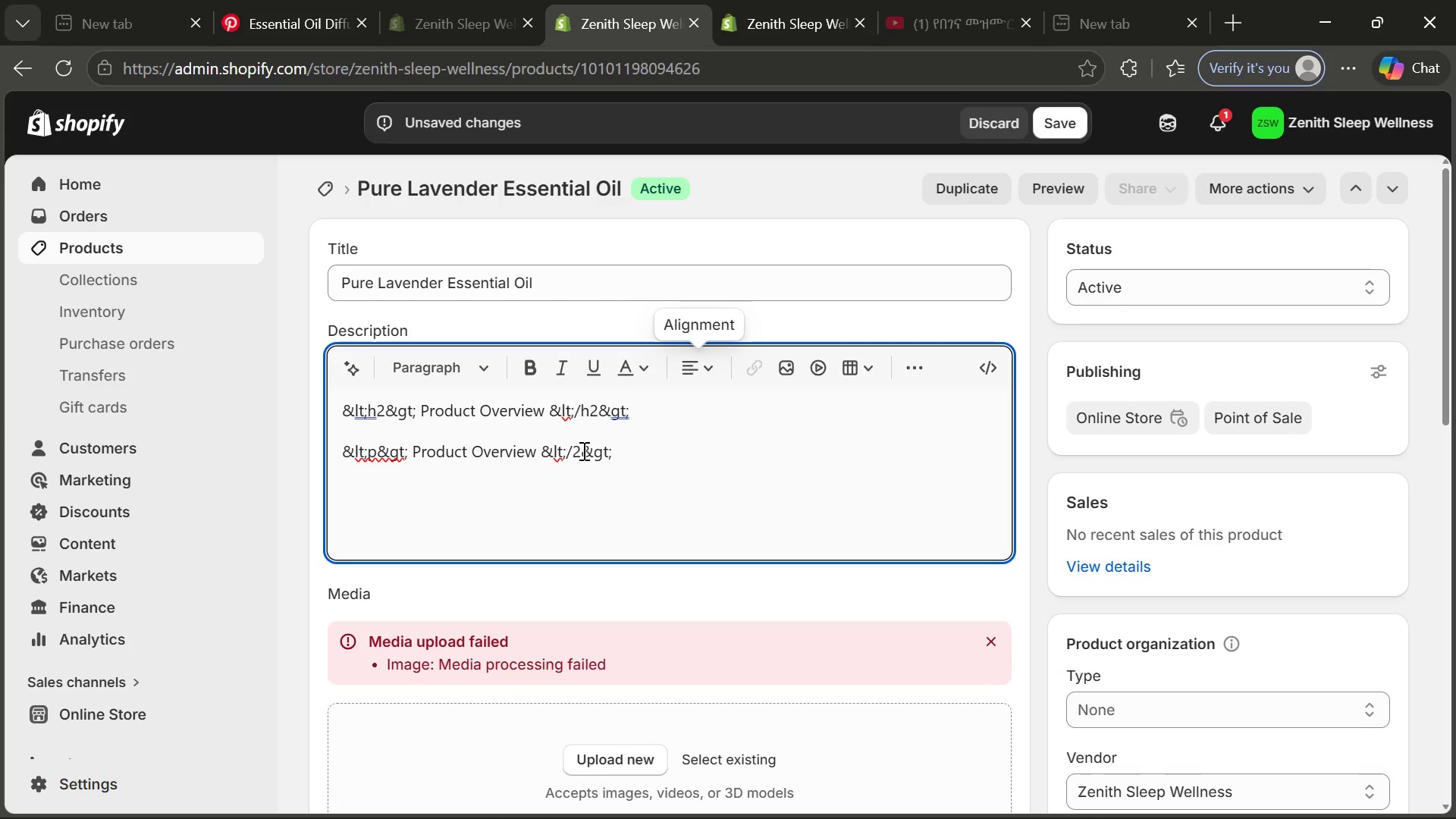 
key(Control+ArrowRight)
 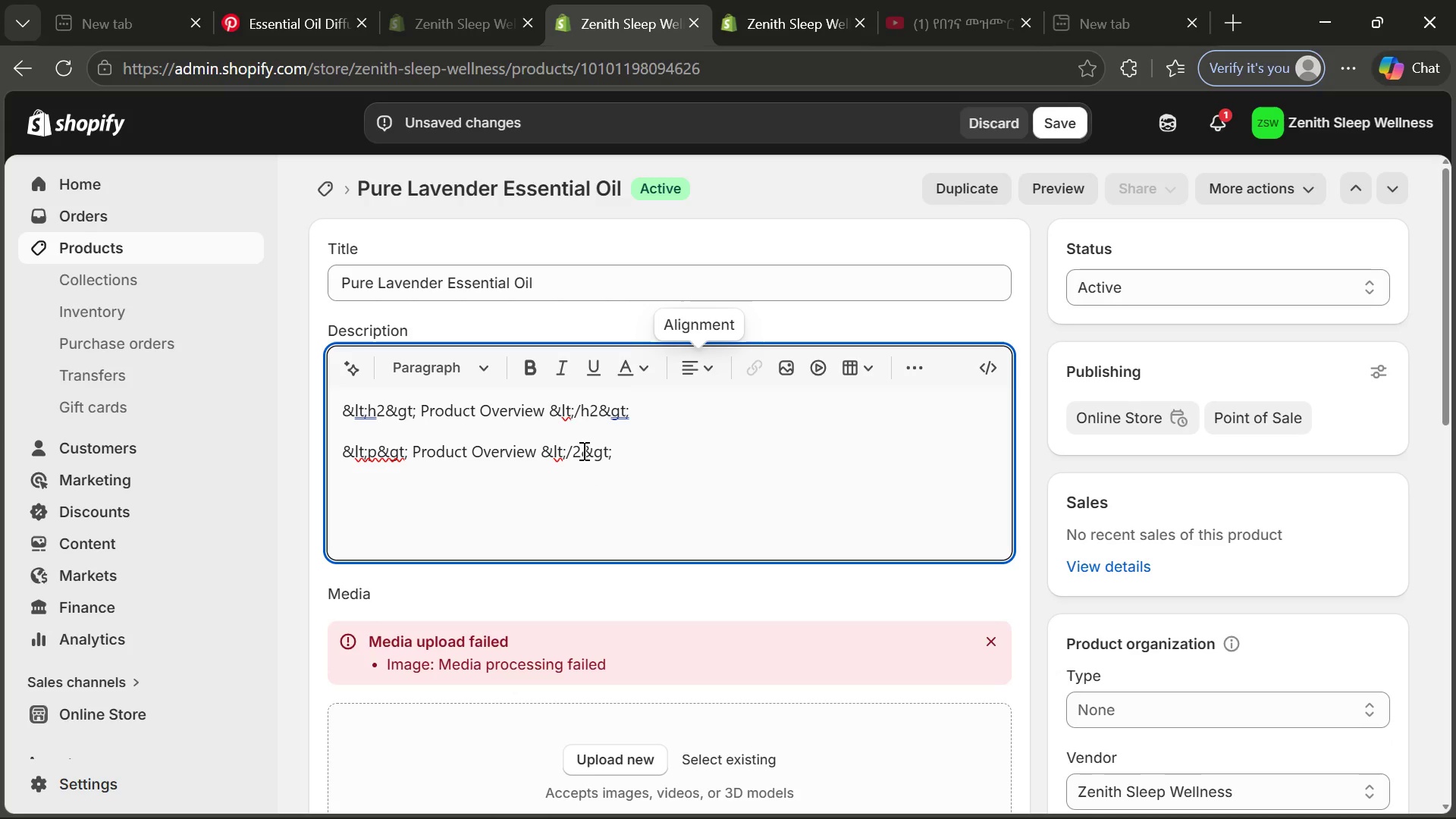 
key(Control+ArrowLeft)
 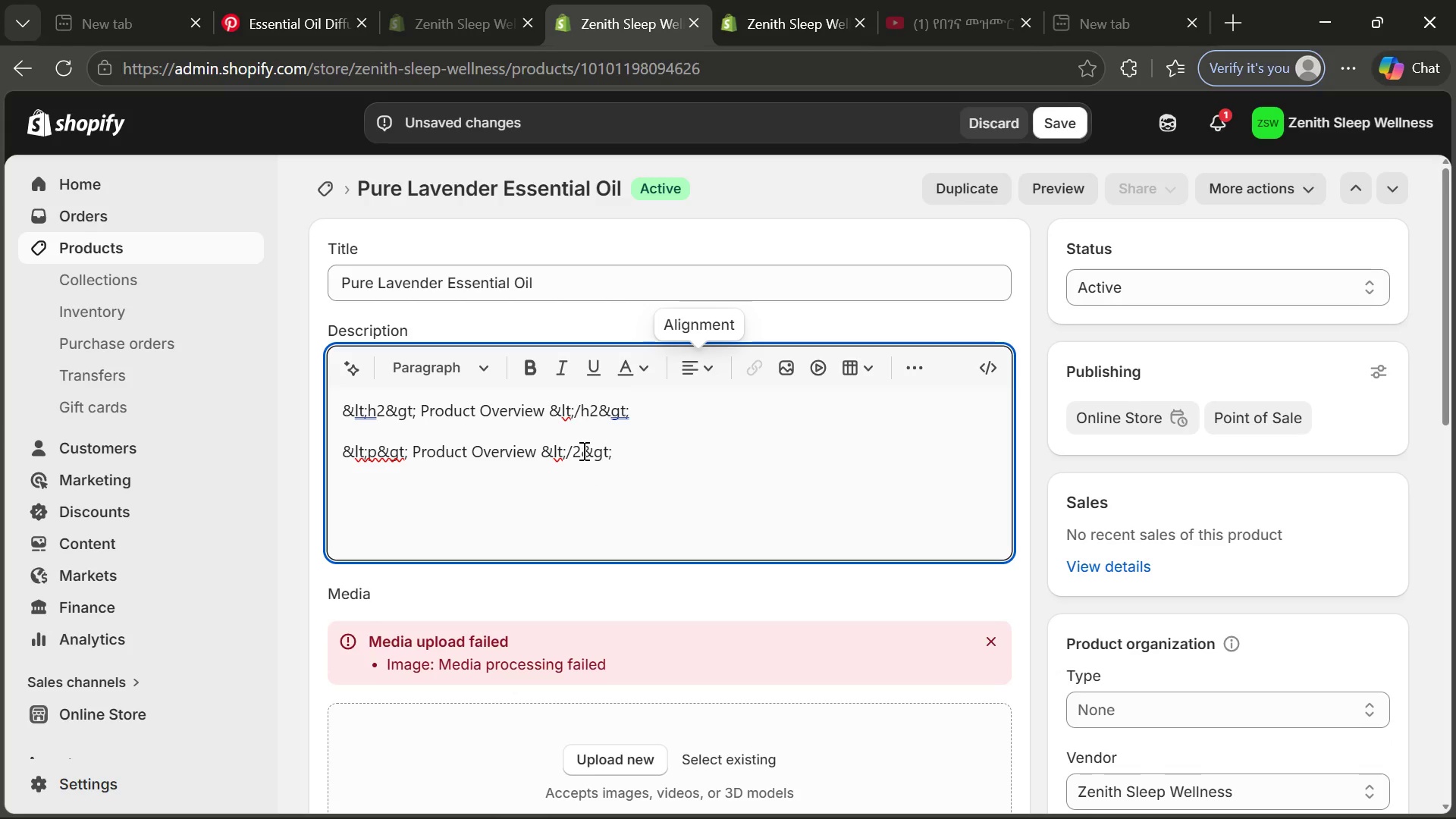 
key(Control+ArrowLeft)
 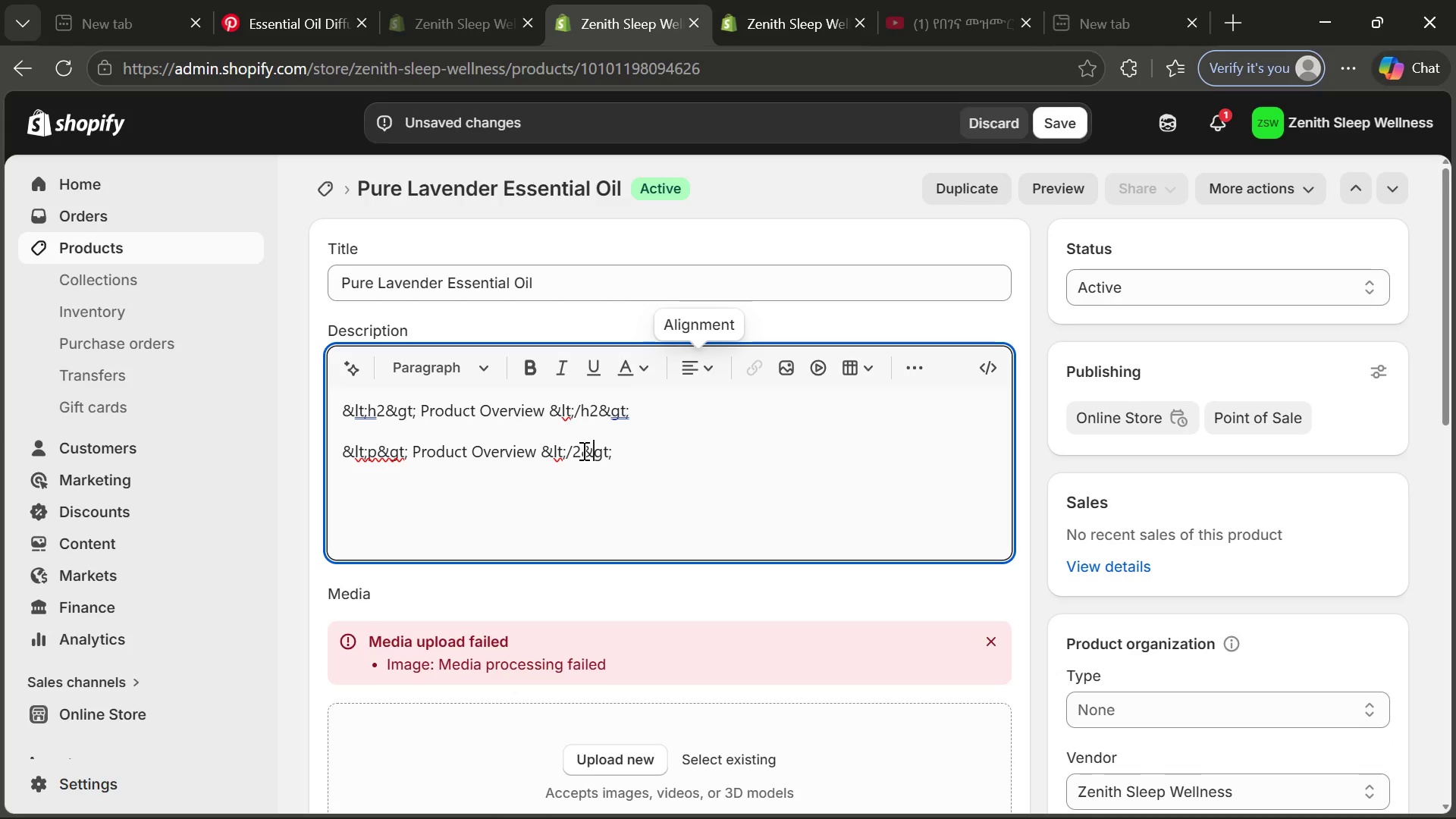 
key(Control+ArrowLeft)
 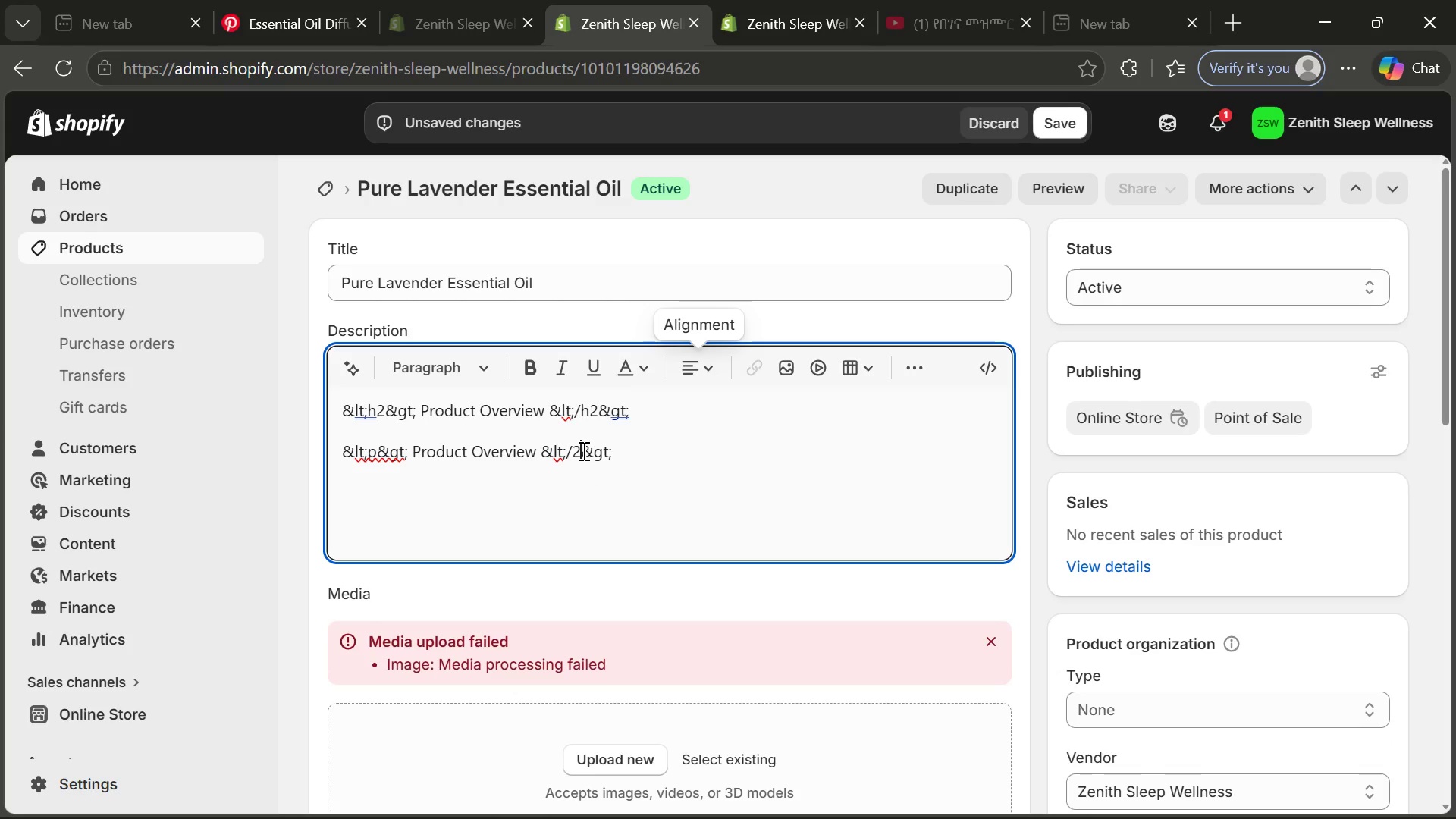 
key(Control+Backspace)
 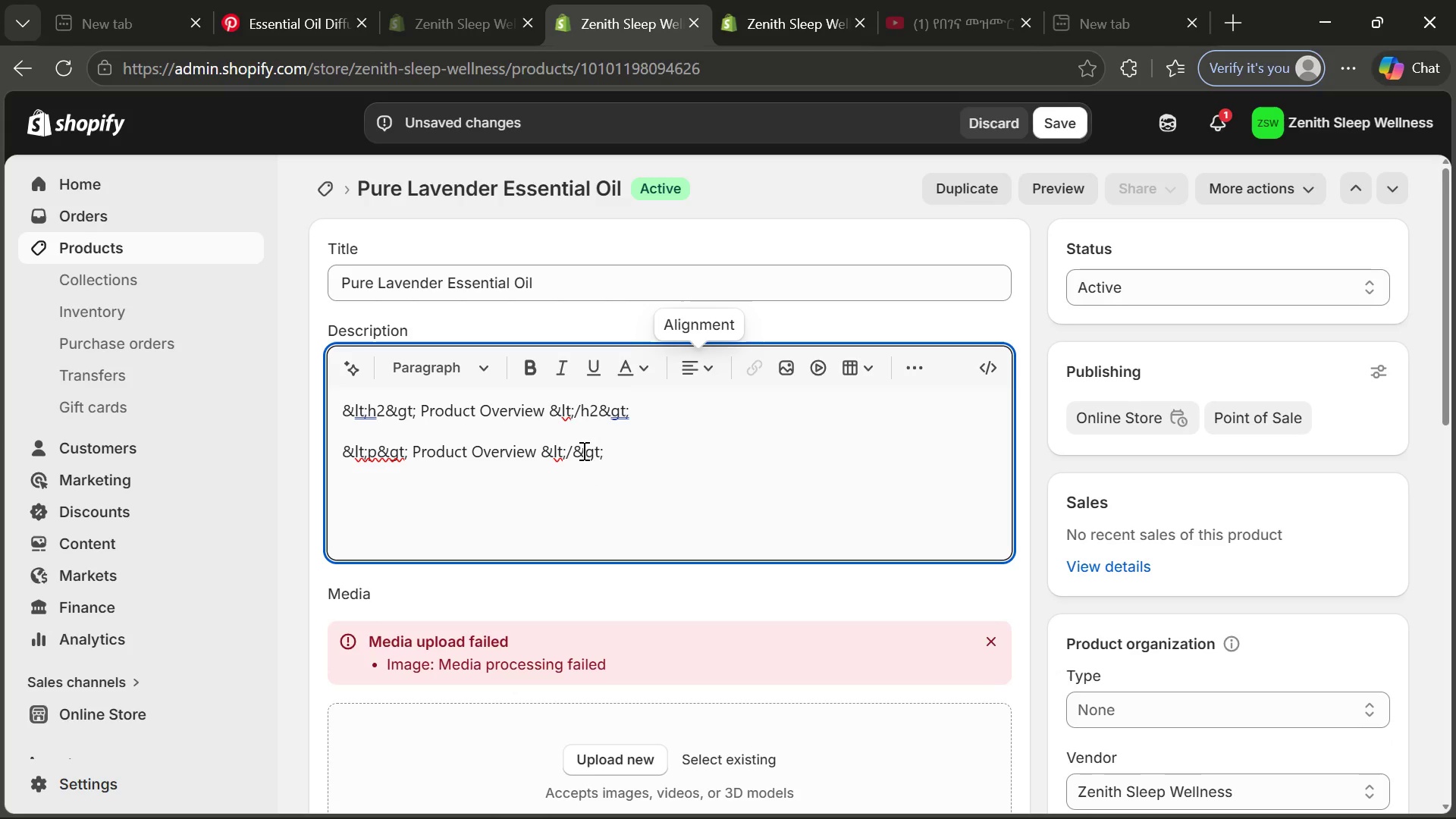 
key(Control+P)
 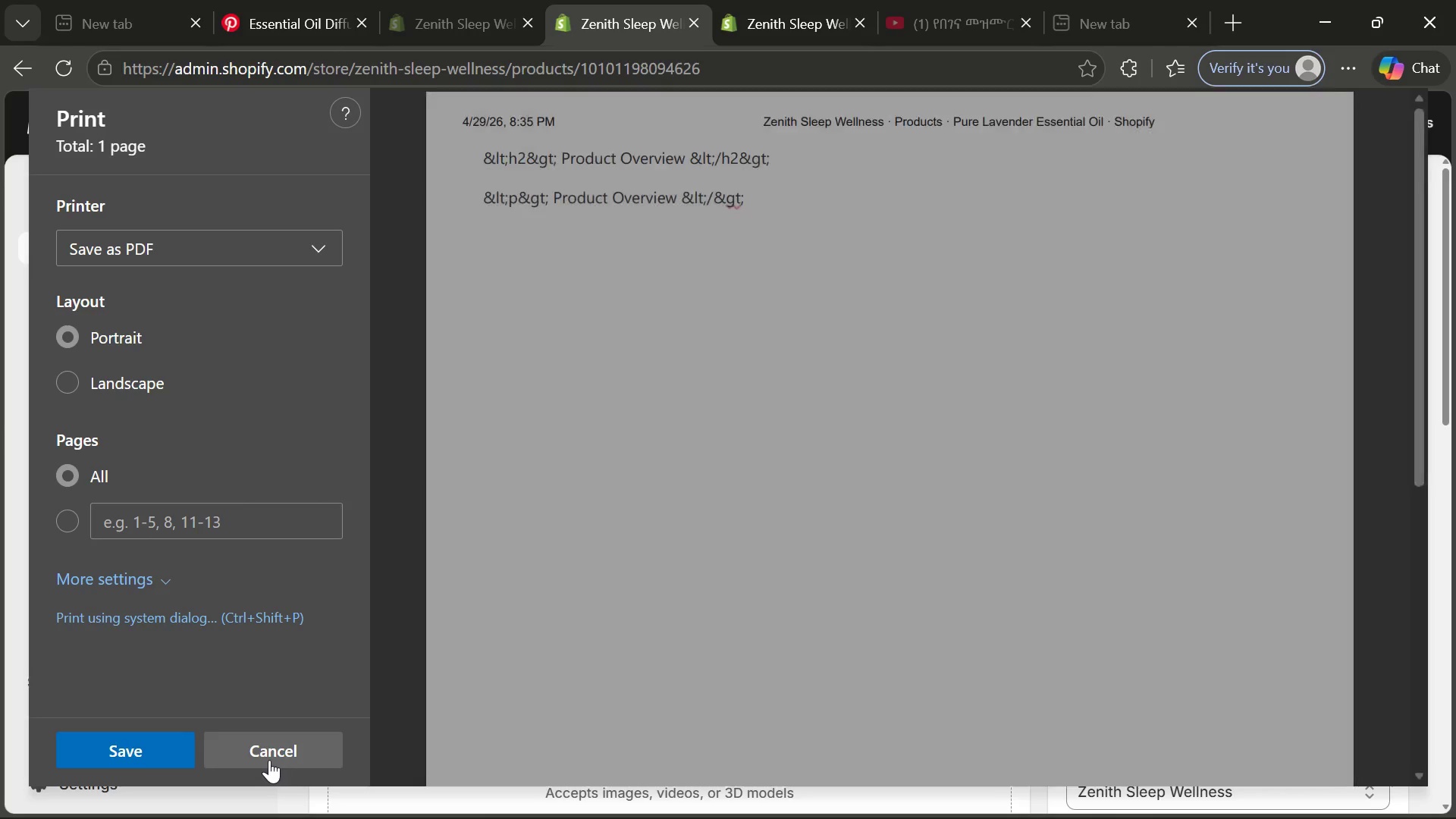 
left_click([269, 755])
 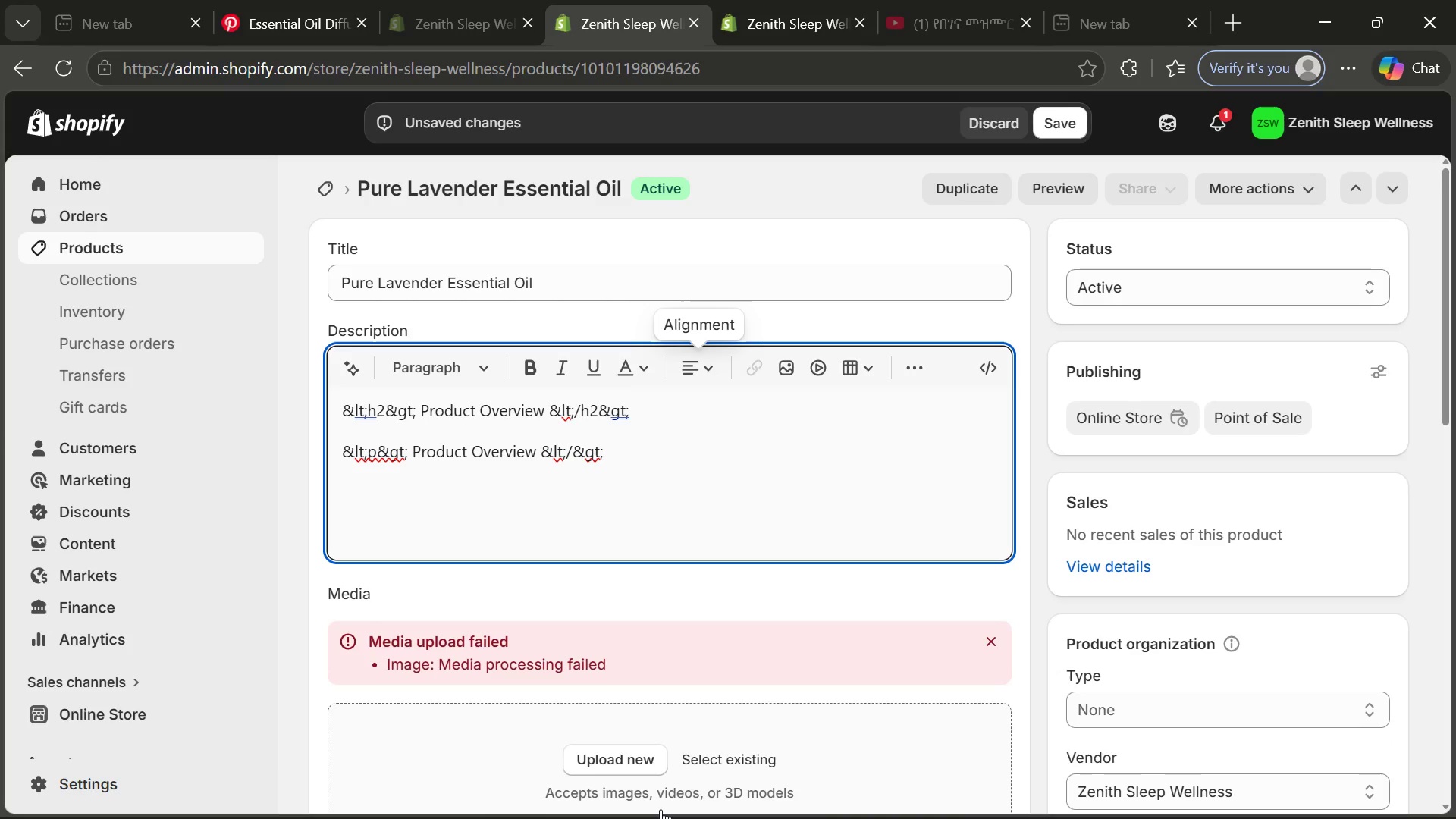 
key(Control+Shift+ShiftLeft)
 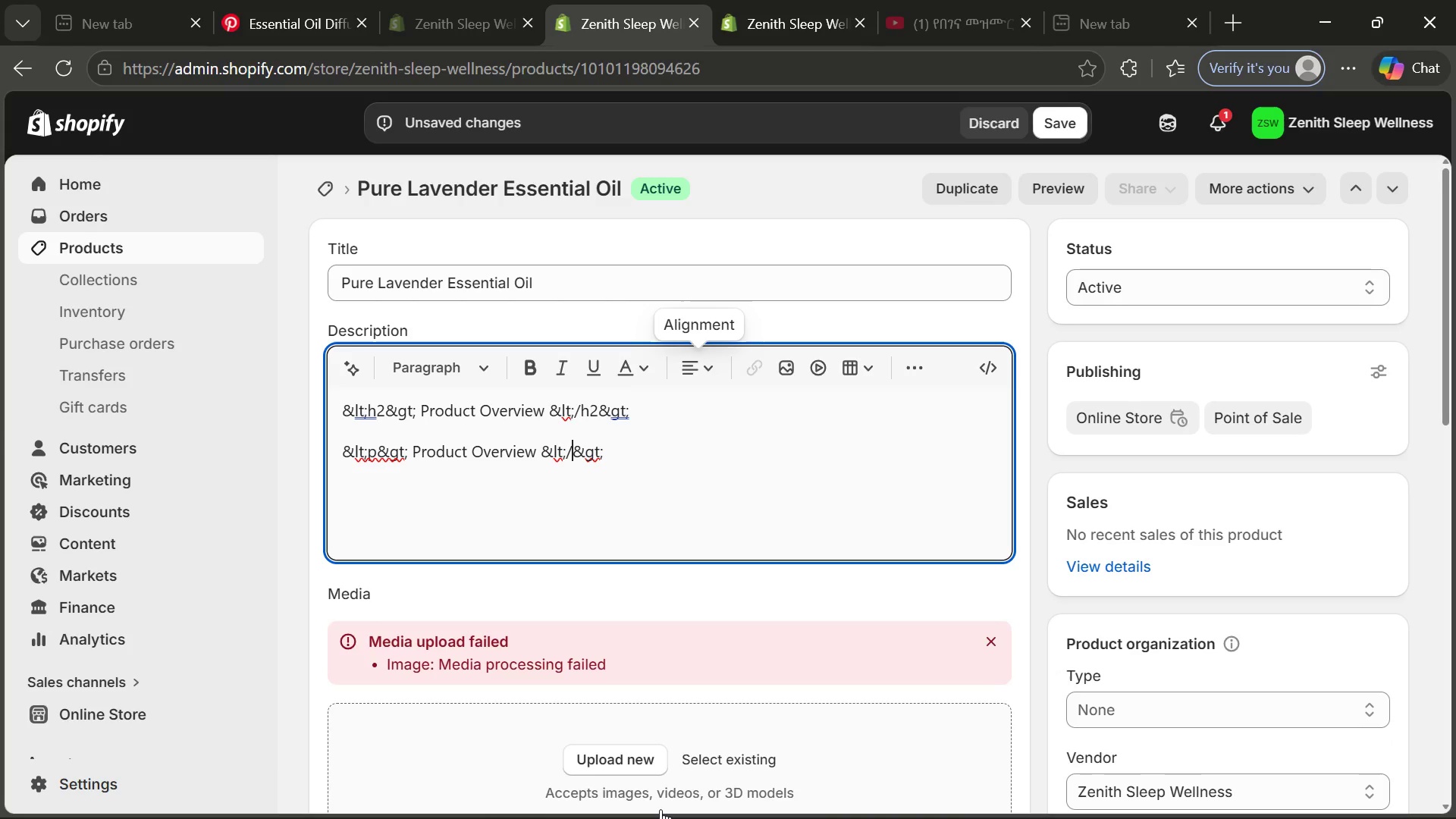 
key(Control+P)
 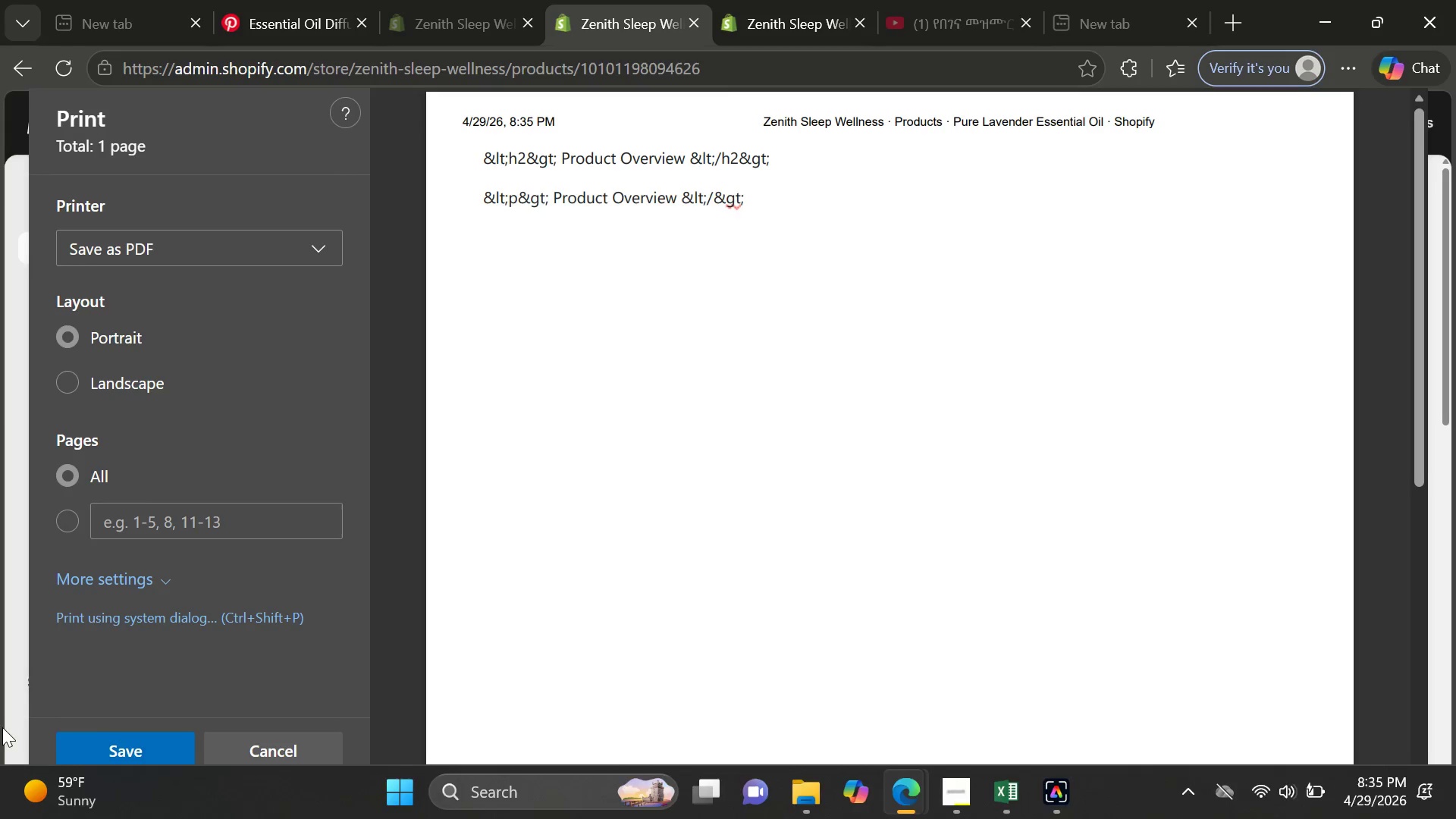 
left_click([250, 755])
 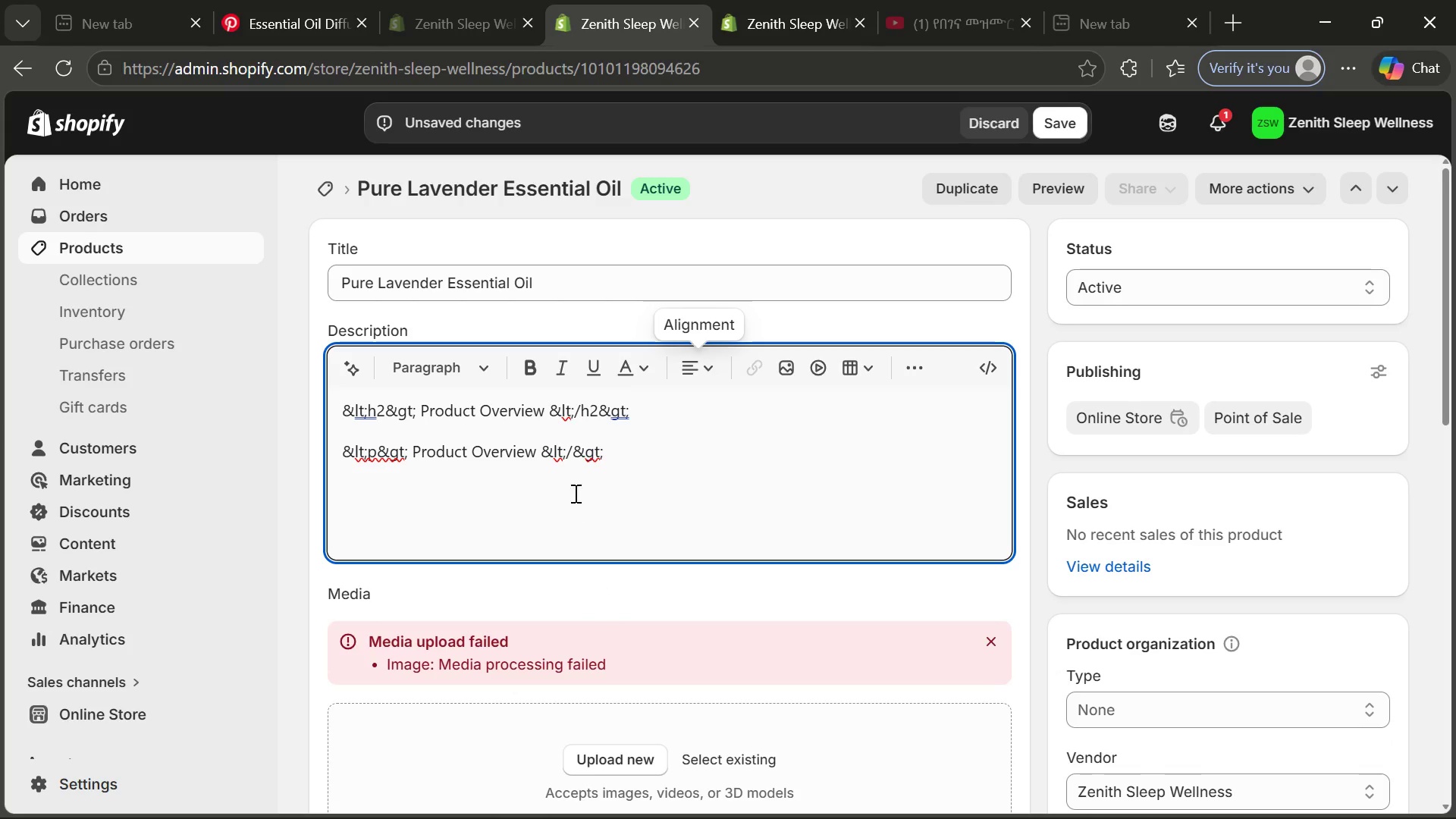 
left_click([641, 461])
 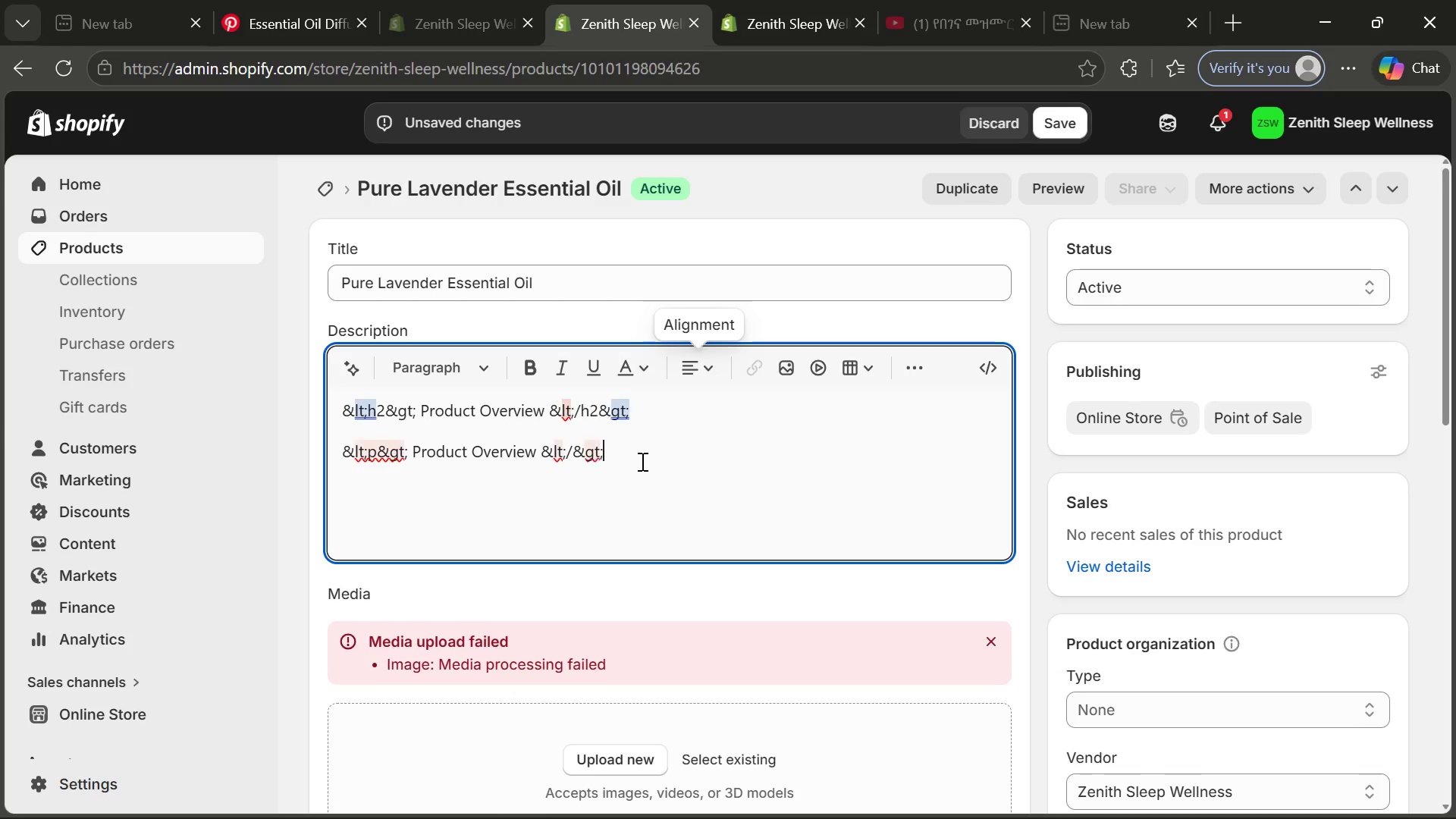 
key(Control+Enter)
 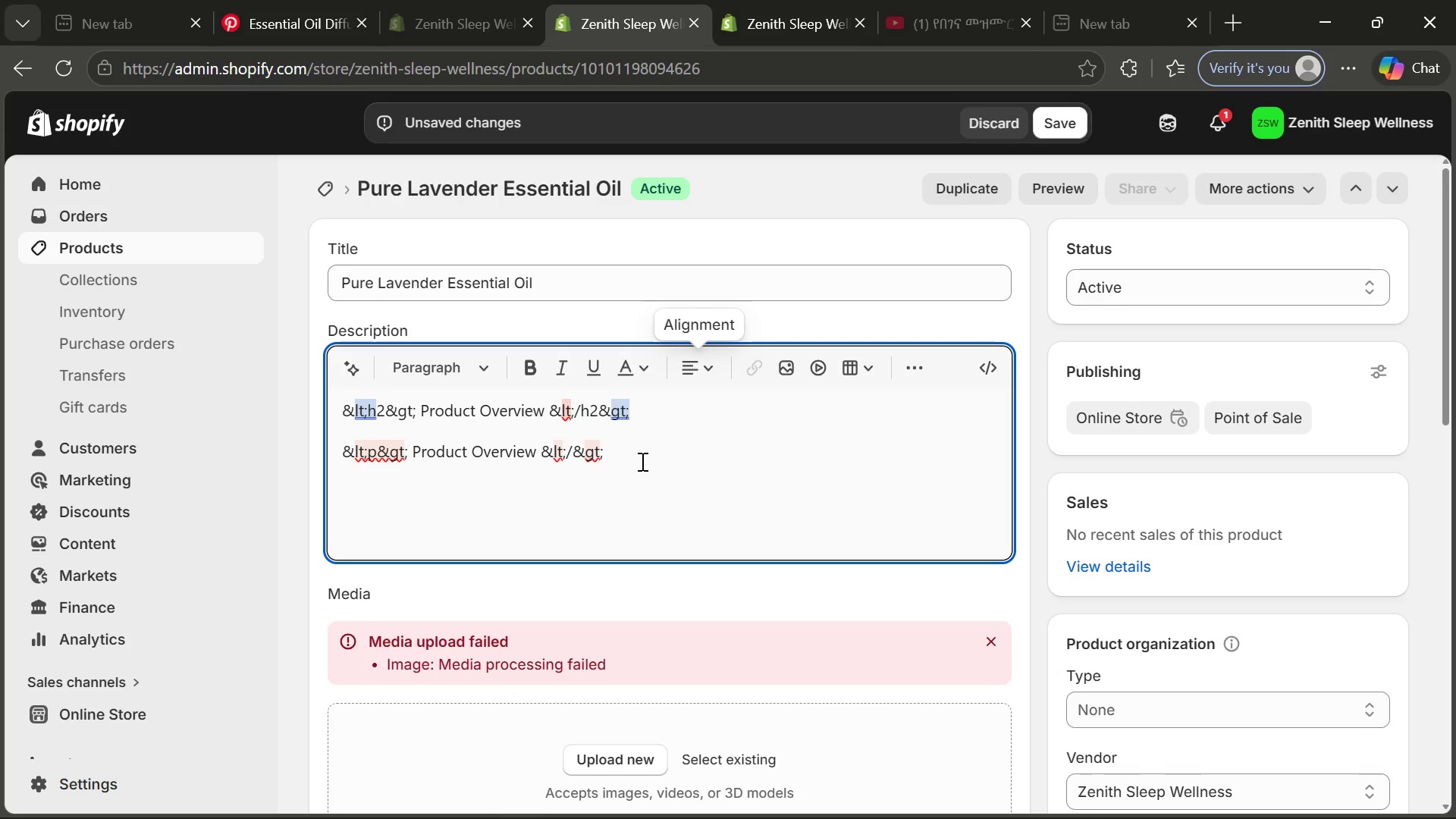 
key(Control+V)
 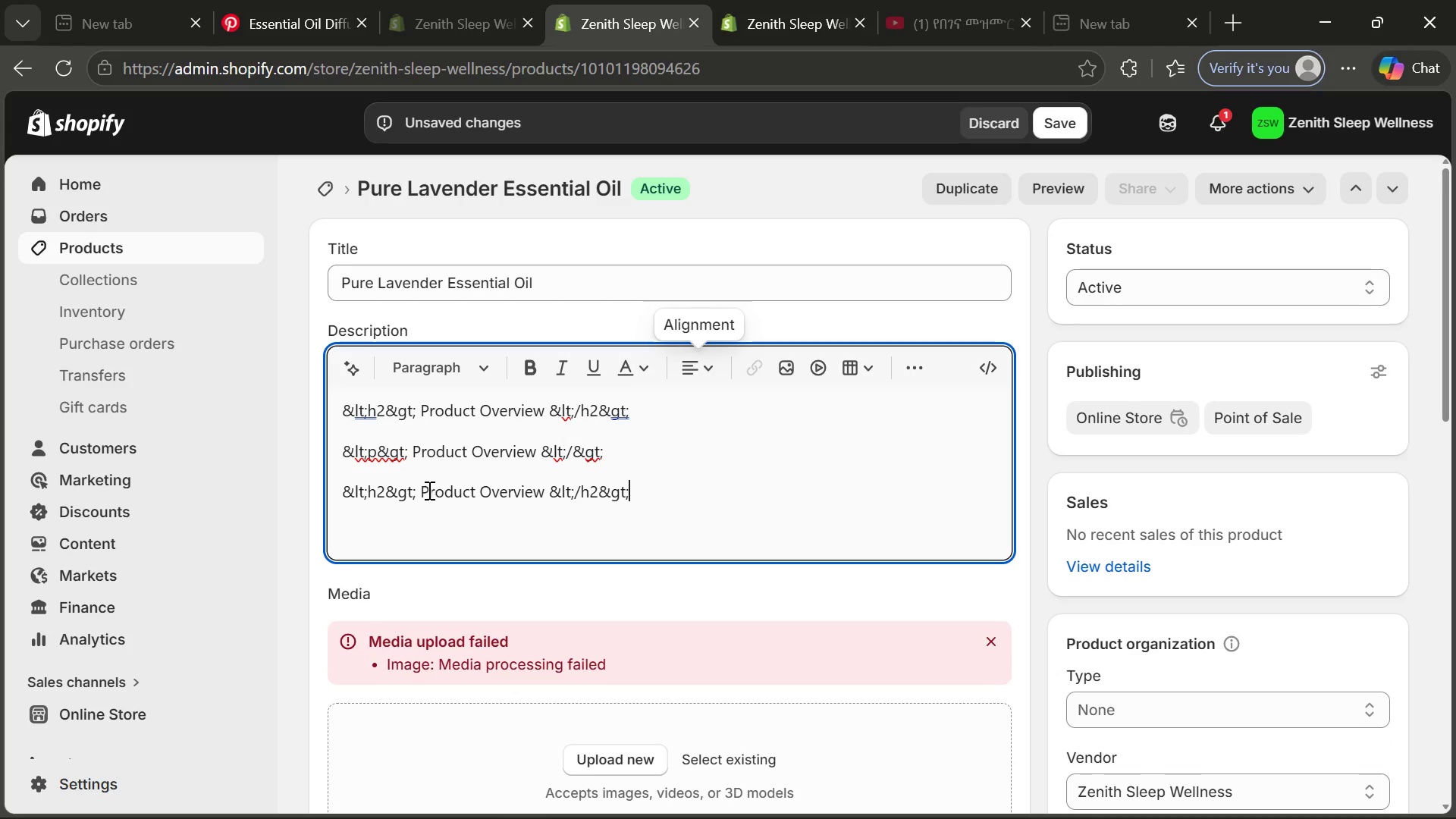 
left_click_drag(start_coordinate=[424, 487], to_coordinate=[547, 488])
 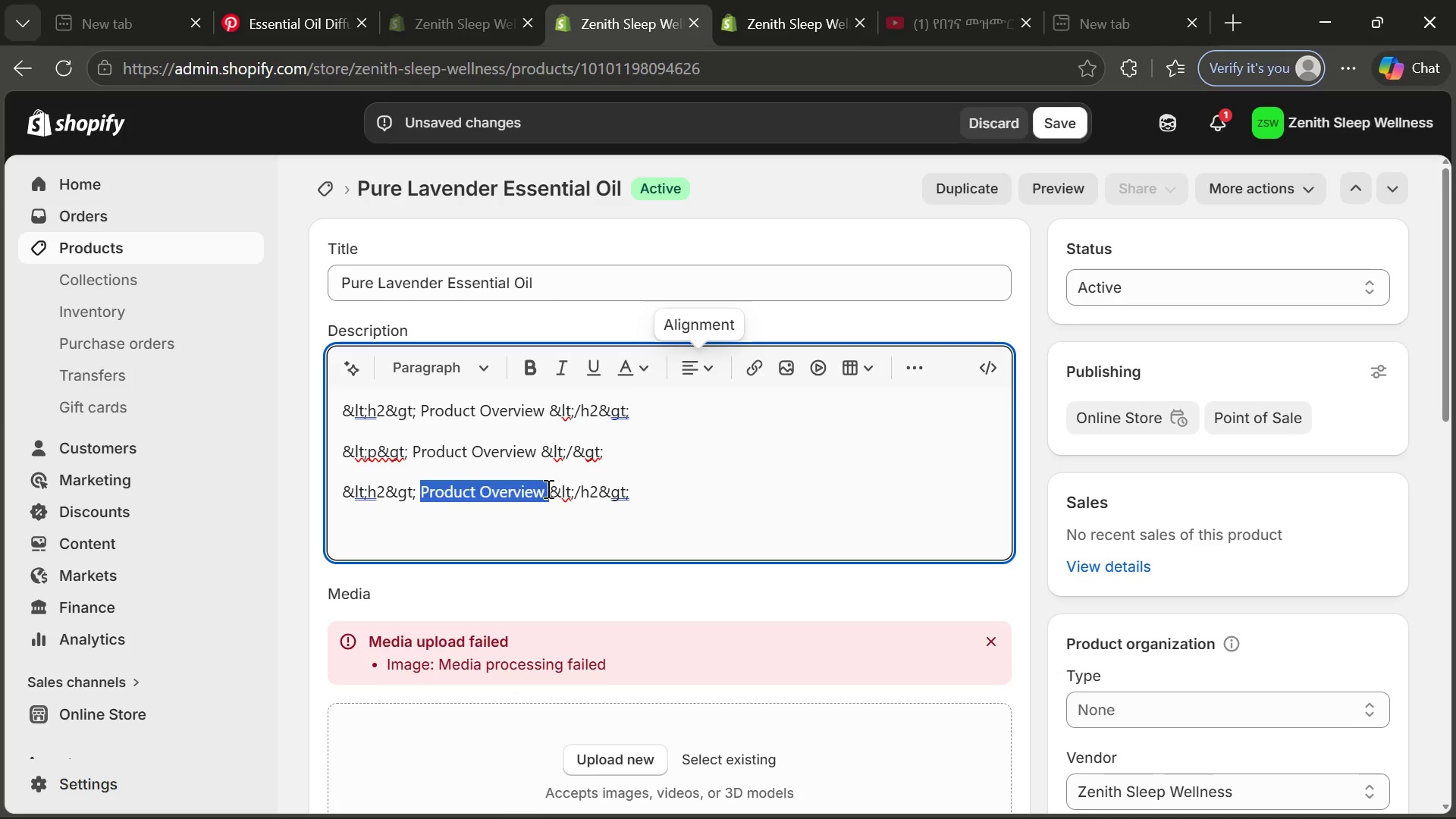 
key(Control+Z)
 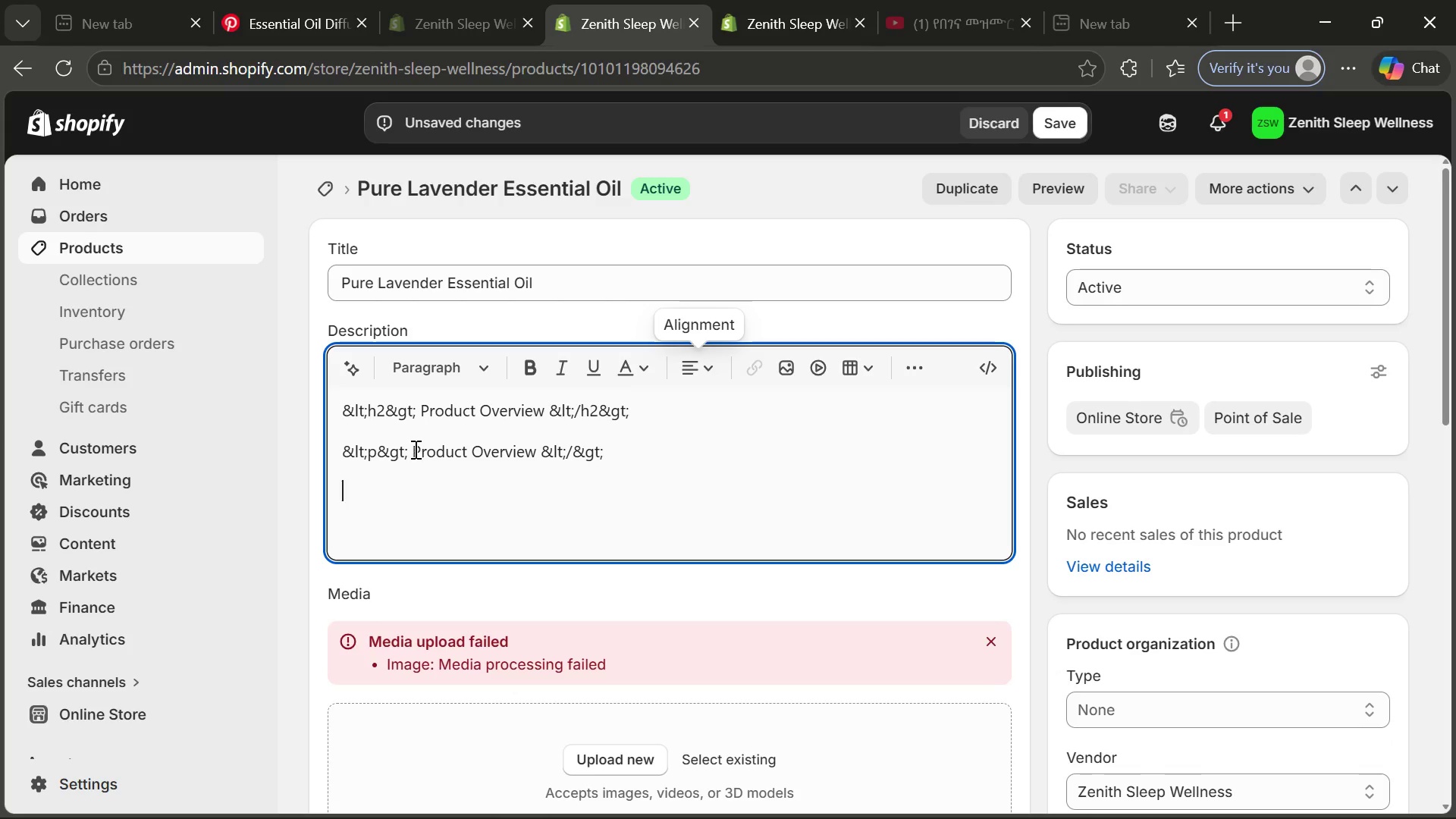 
left_click_drag(start_coordinate=[413, 449], to_coordinate=[536, 453])
 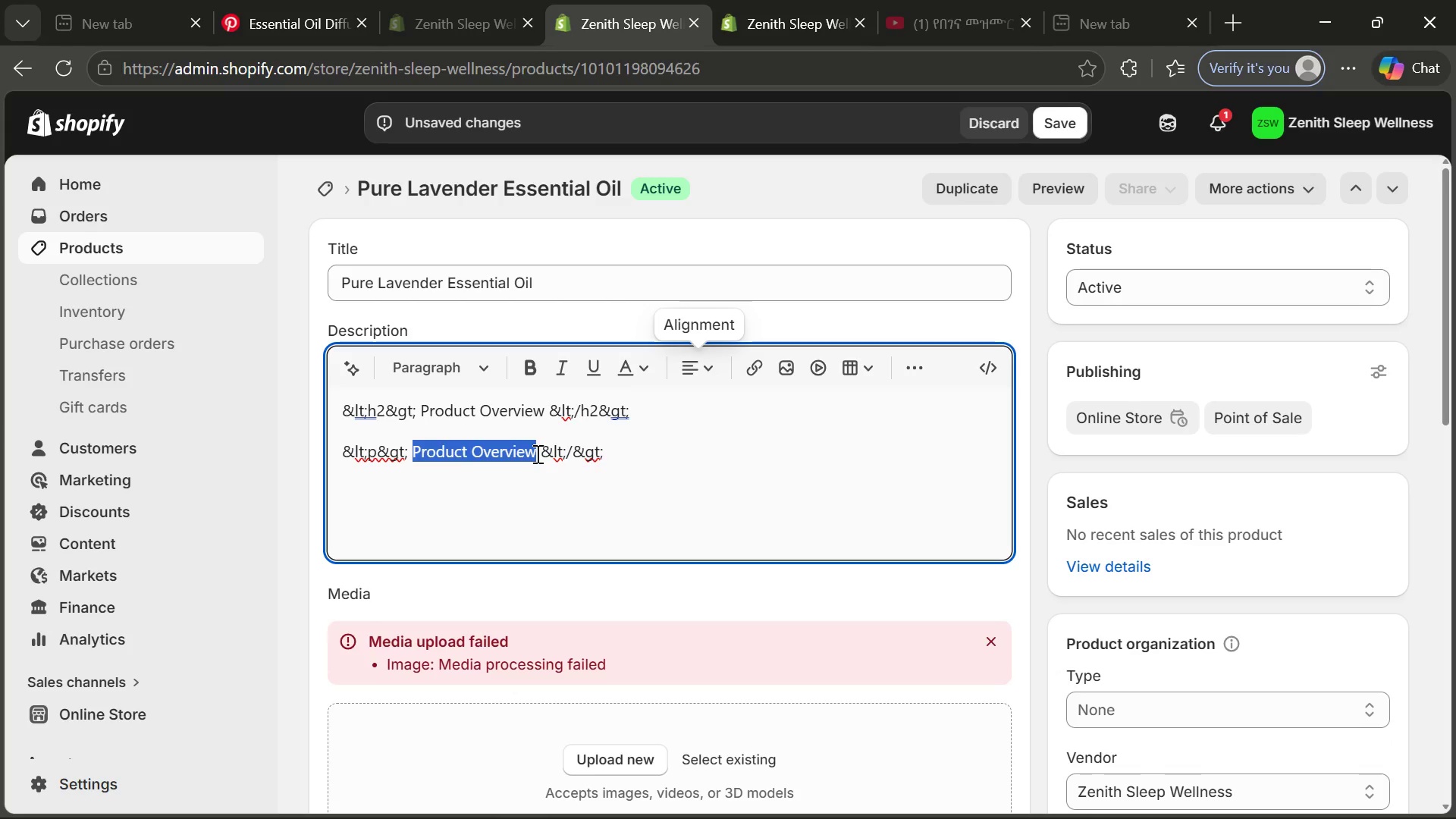 
key(Backspace)
 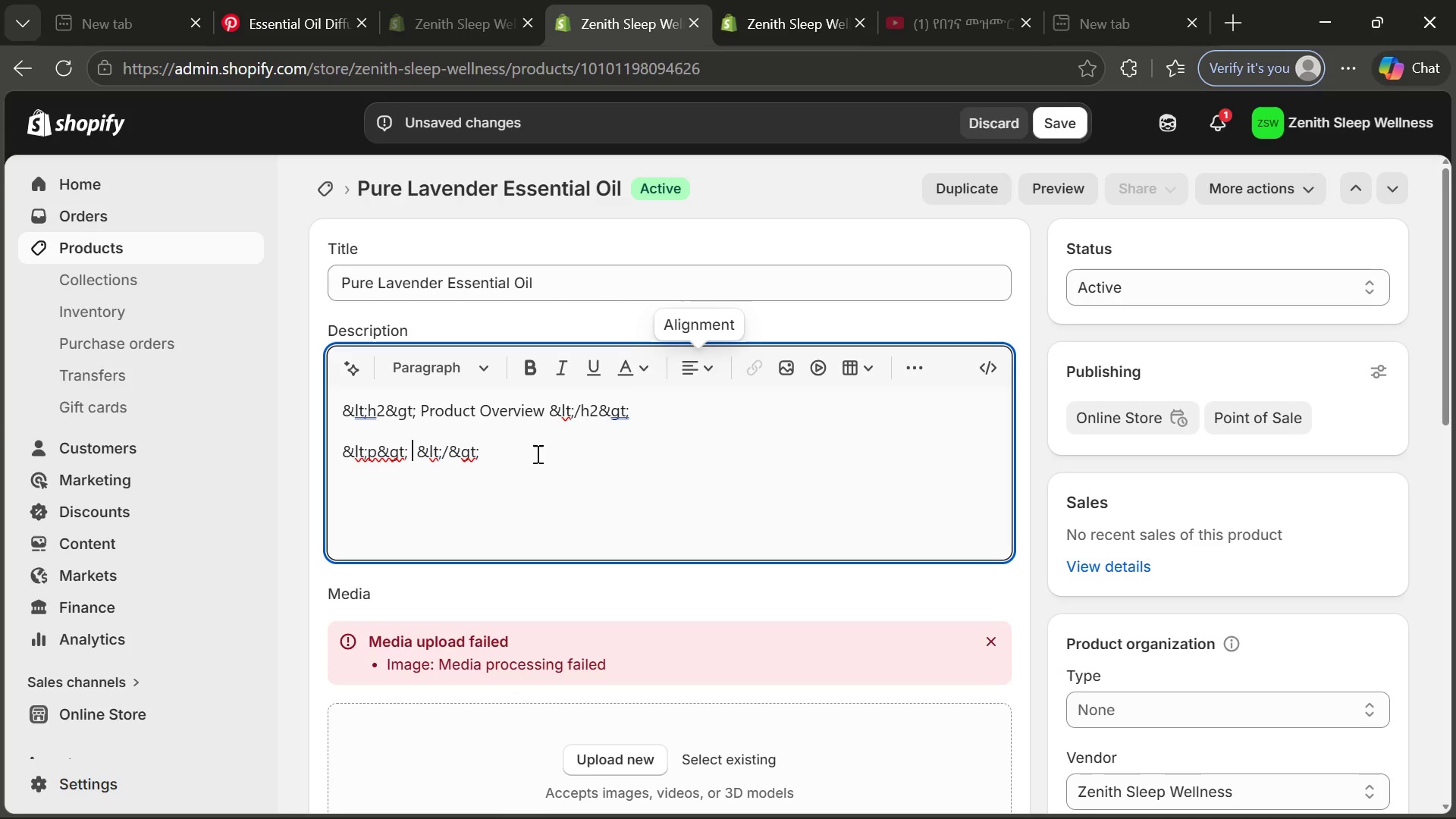 
type(Pure)
 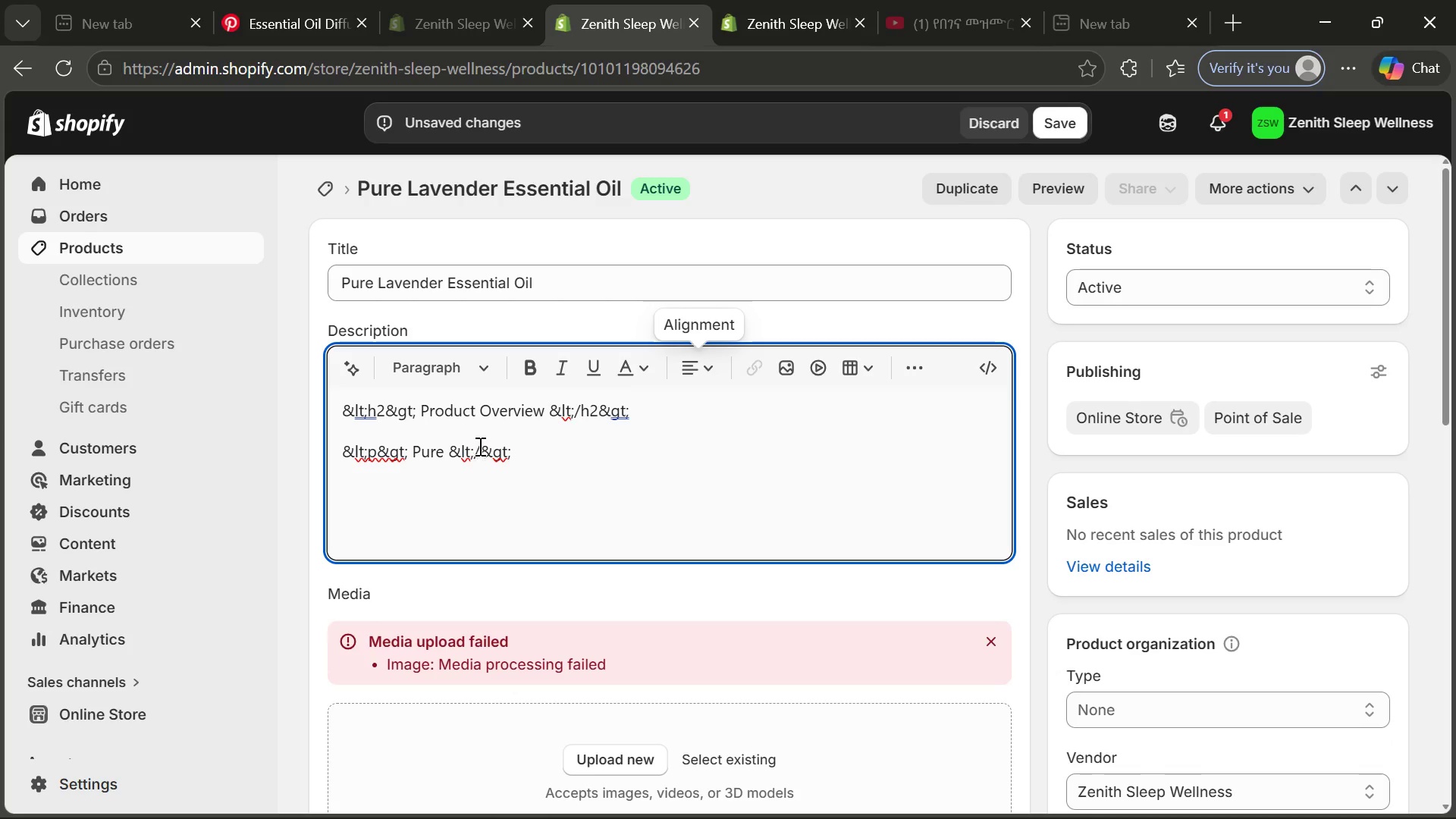 
left_click([482, 446])
 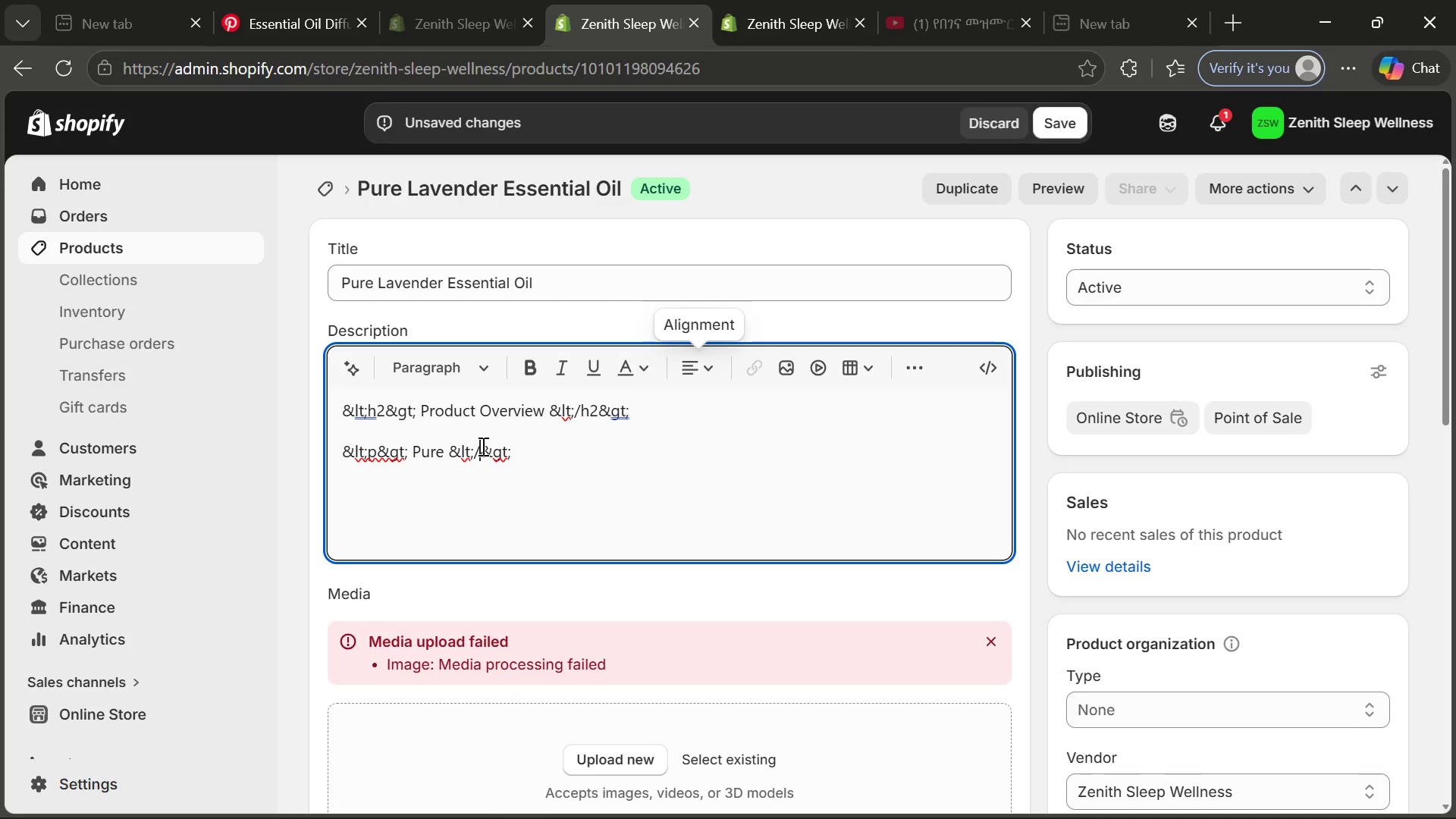 
key(P)
 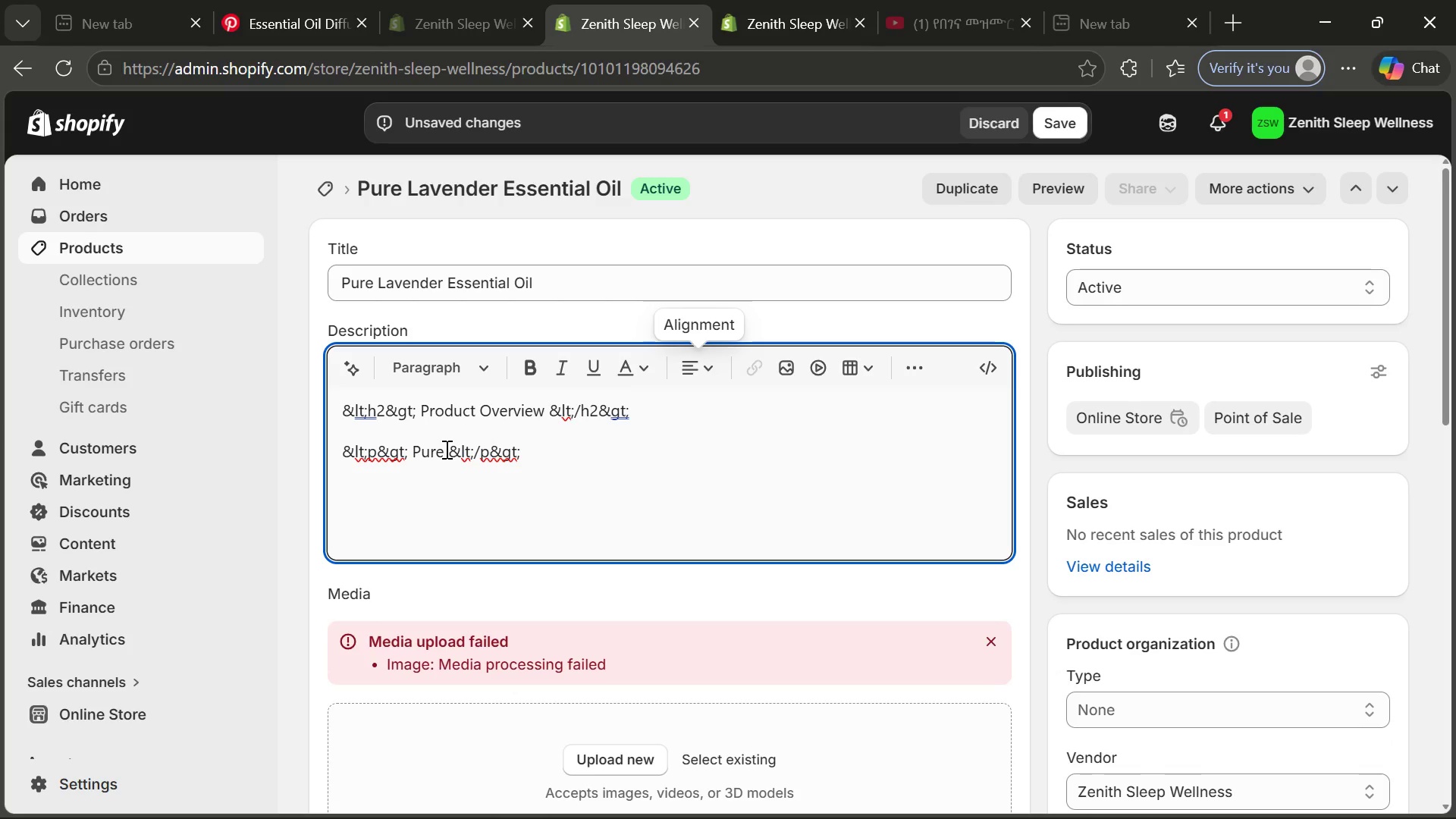 
left_click([445, 449])
 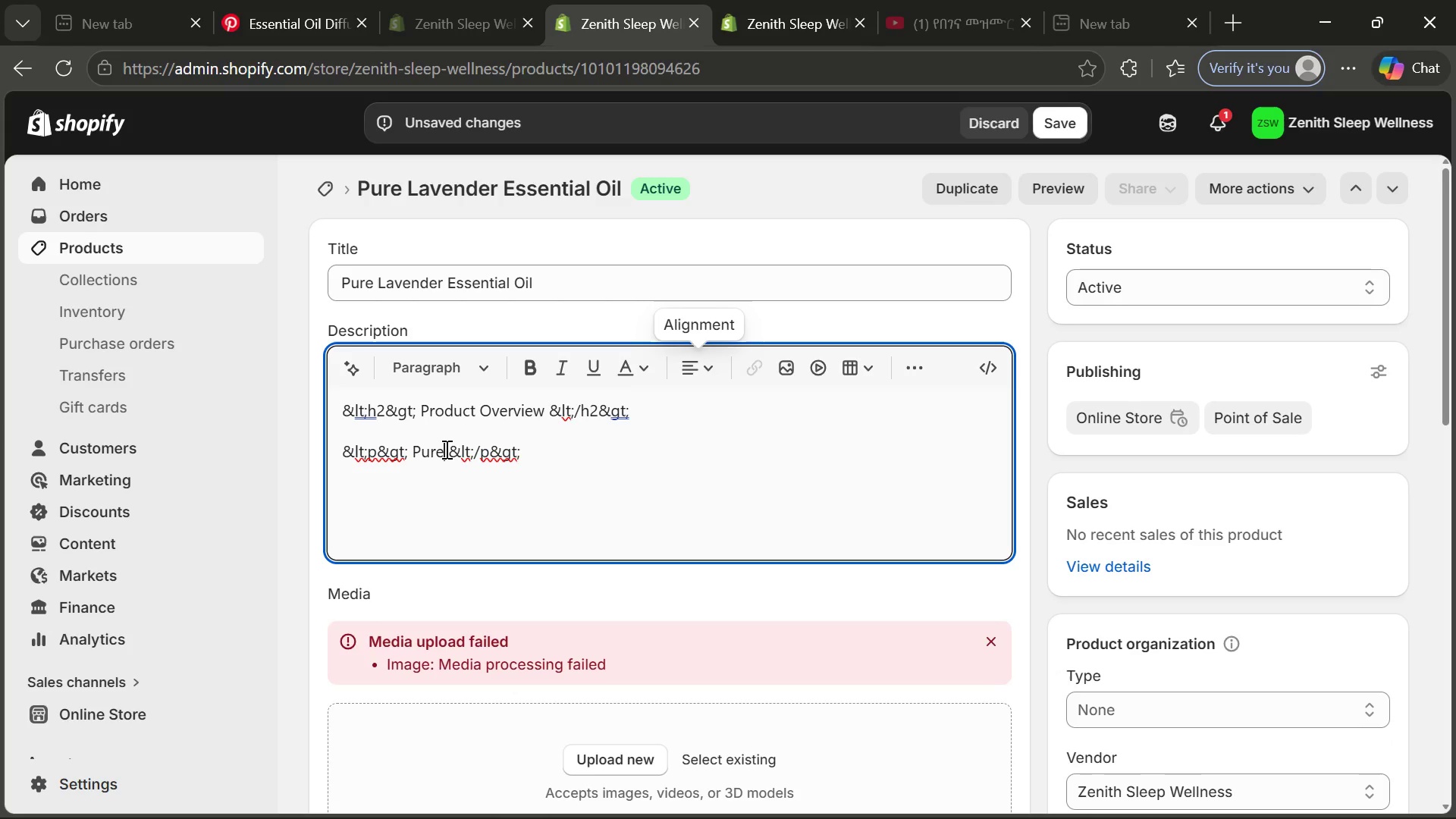 
type( Lavender Essential Oil s)
key(Backspace)
type(is a natural sleep aid known for its x)
key(Backspace)
type(calming aroma and relaxation prp)
key(Backspace)
type(pperties widelt)
key(Backspace)
type(y used in aromatherapy)
 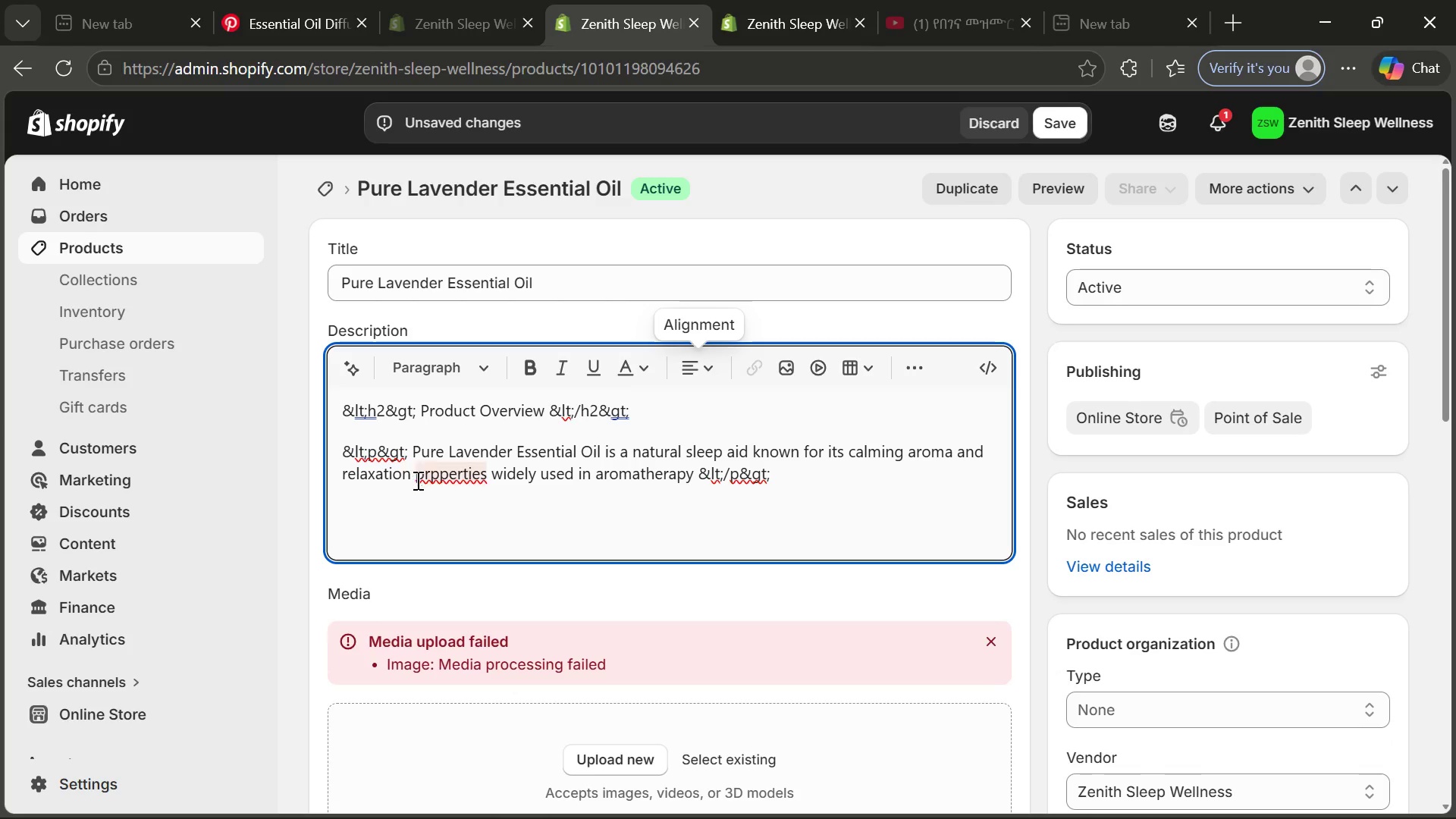 
left_click([434, 481])
 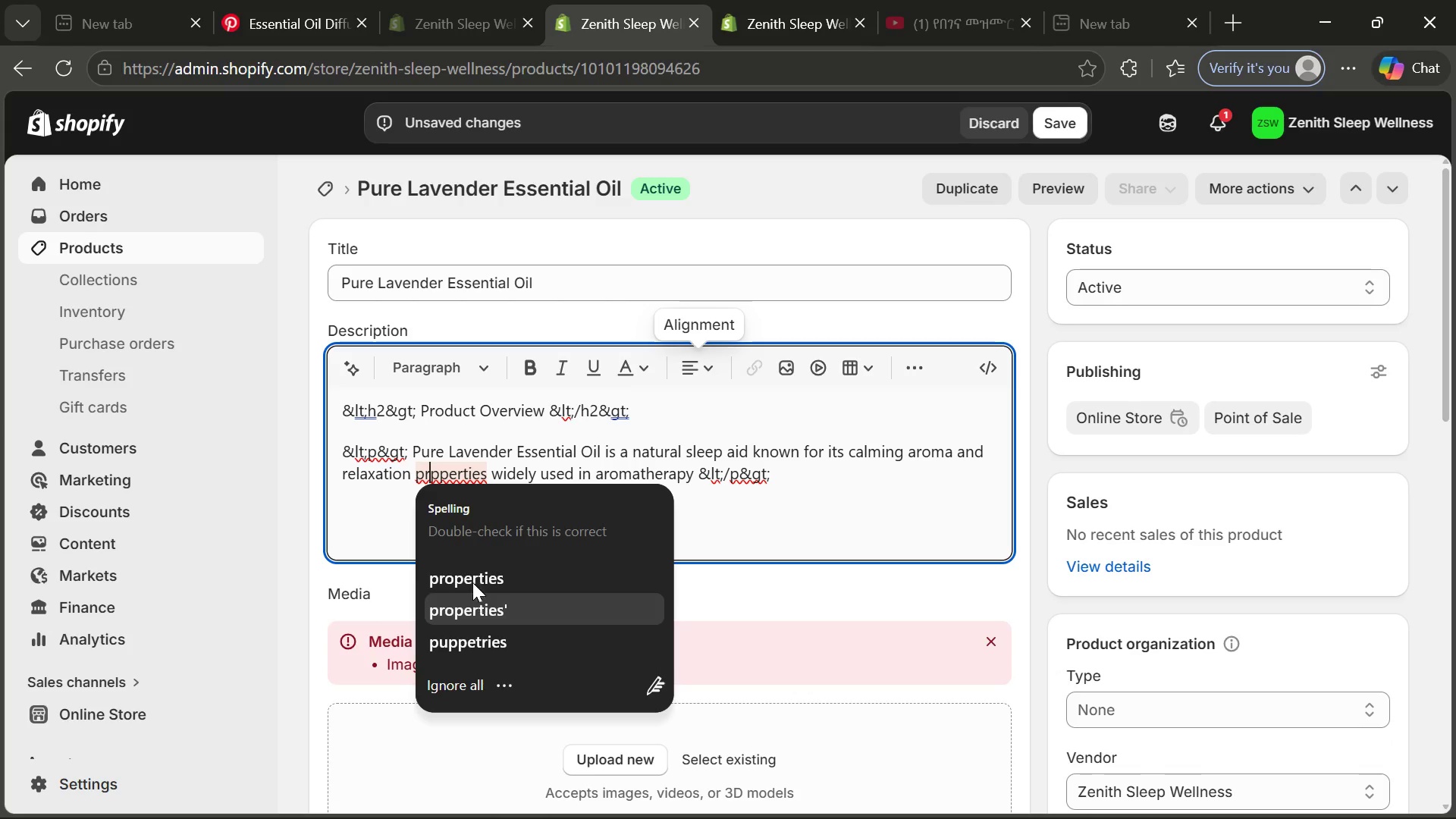 
left_click([470, 578])
 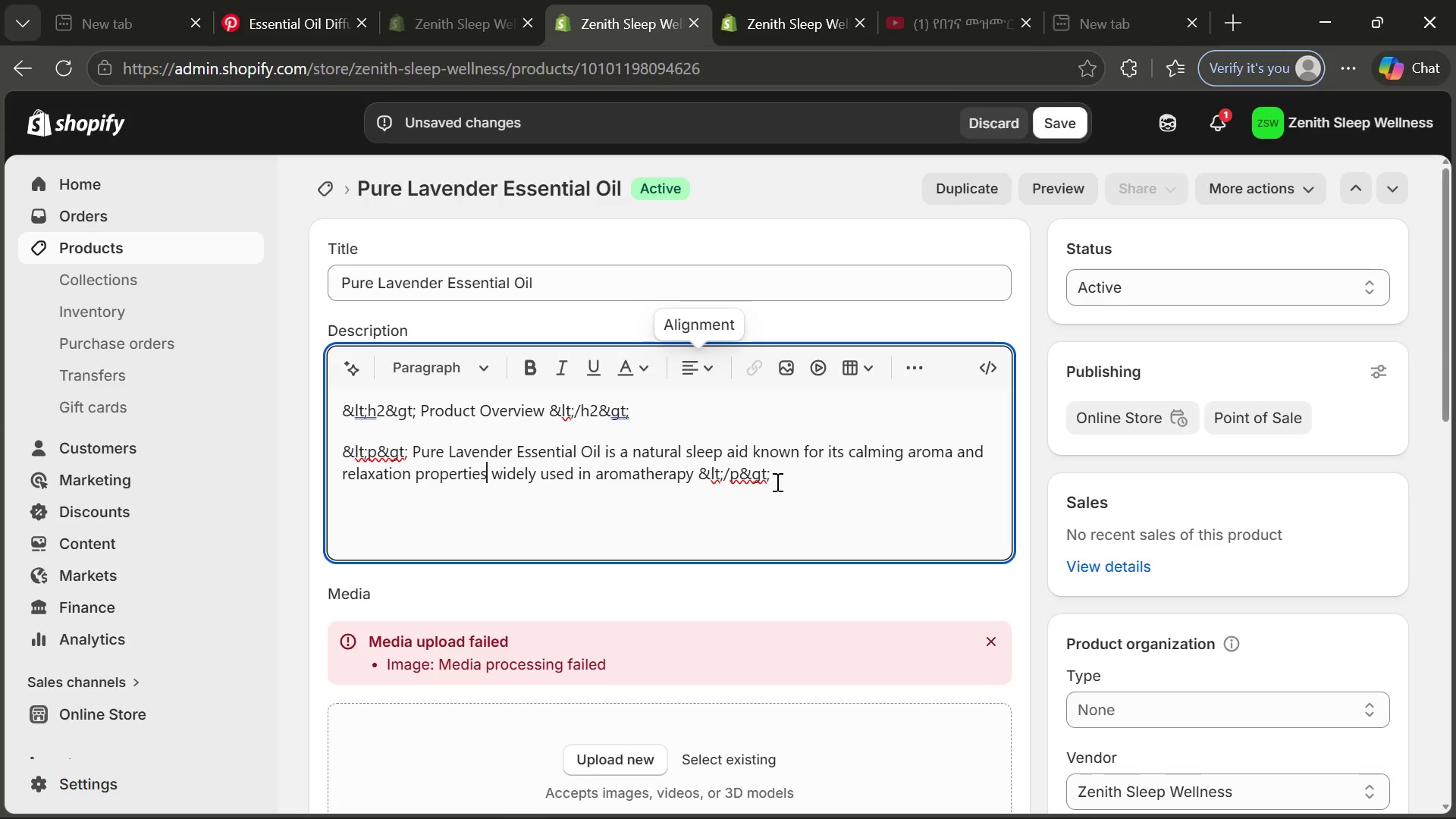 
left_click([796, 477])
 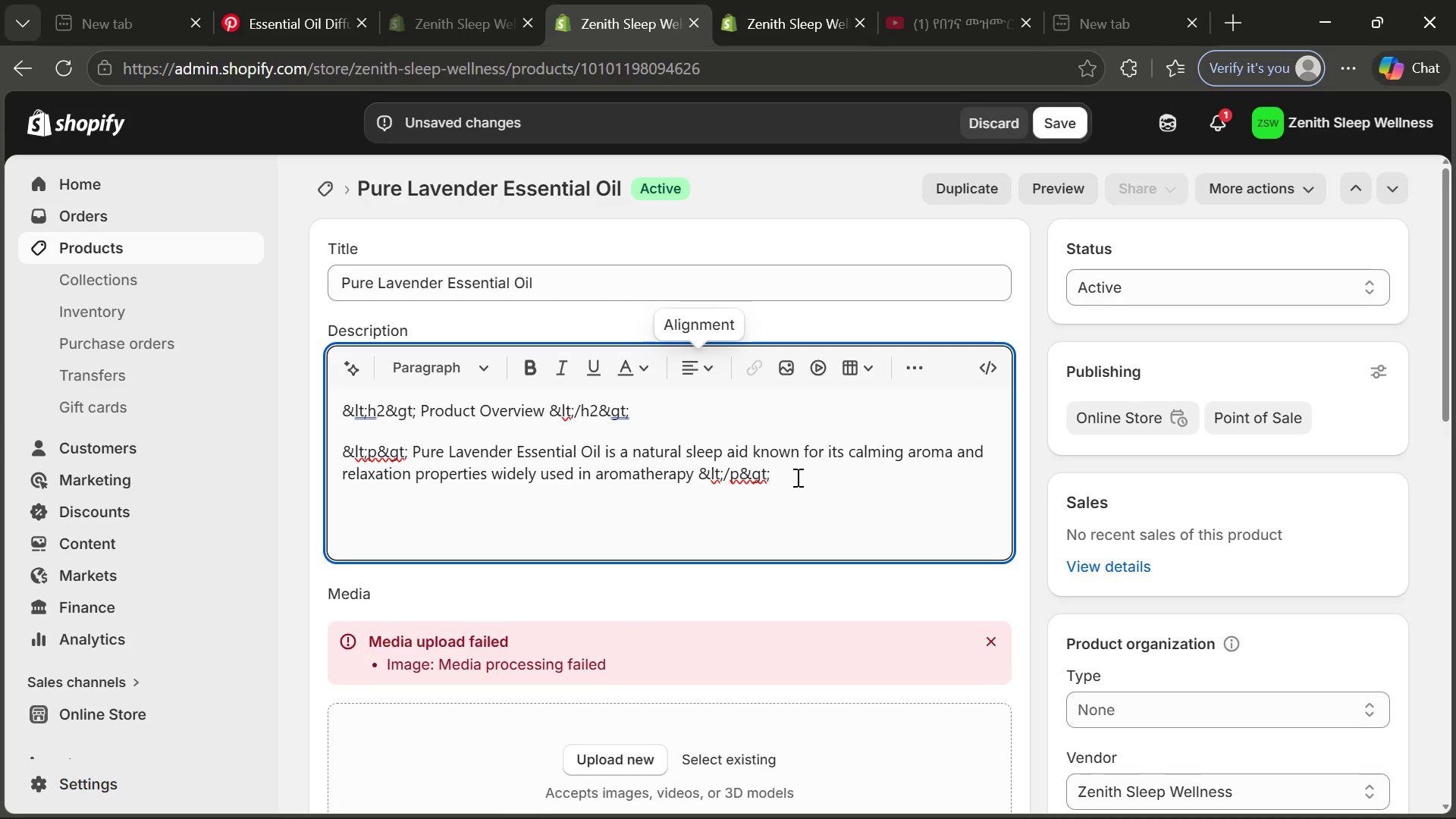 
key(Enter)
 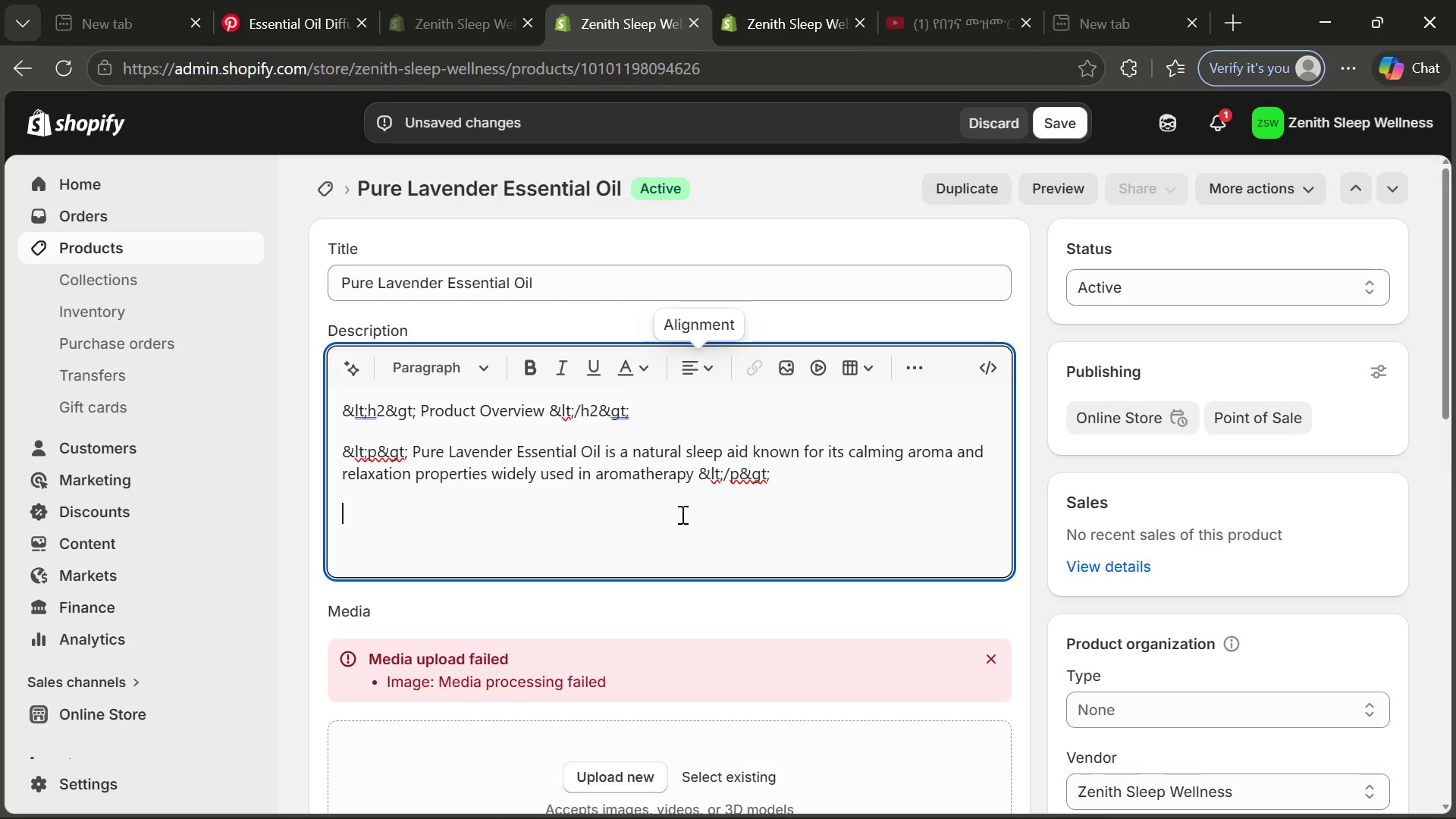 
left_click_drag(start_coordinate=[679, 514], to_coordinate=[343, 407])
 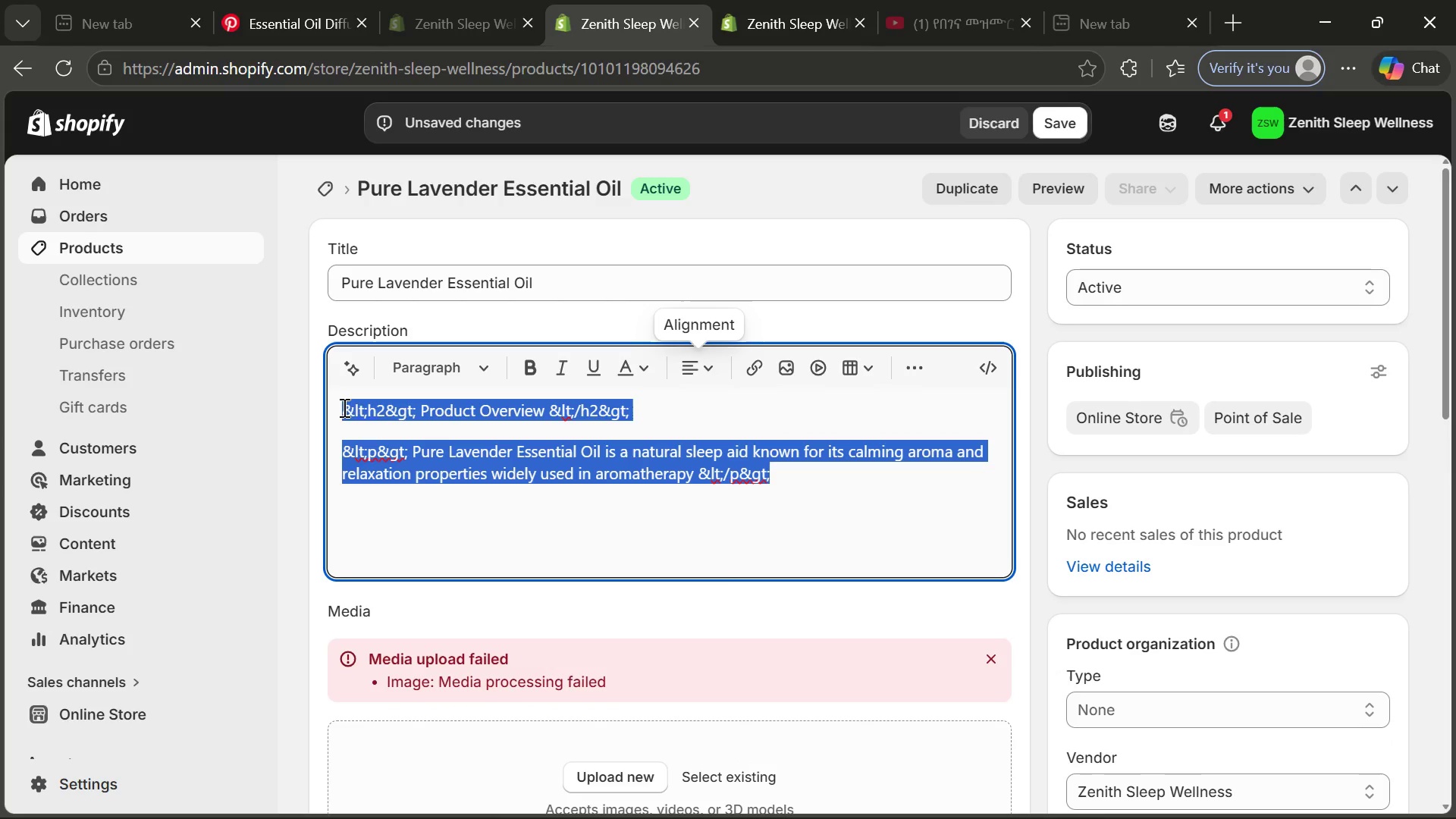 
key(Control+ControlLeft)
 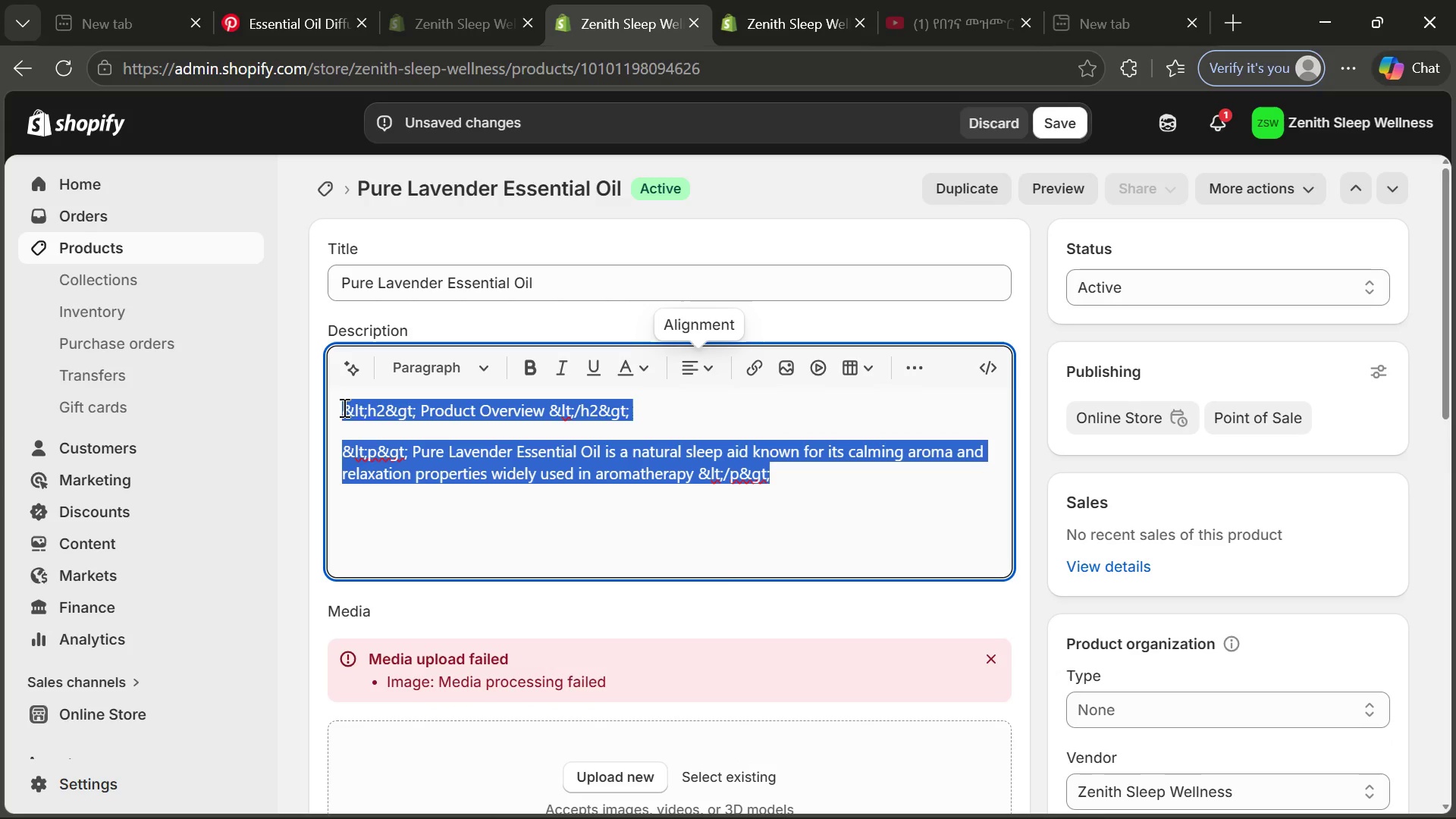 
key(Control+C)
 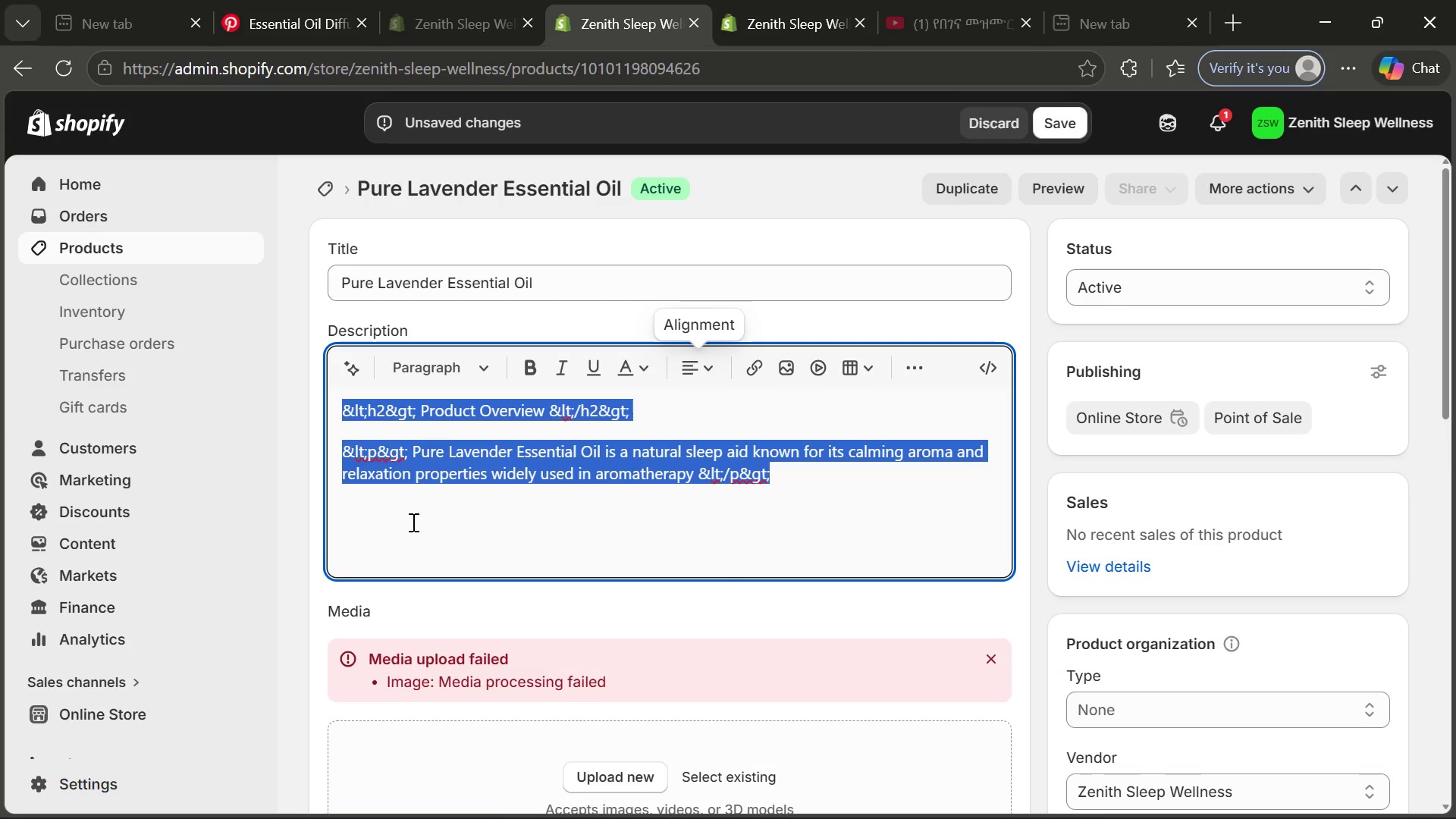 
left_click([412, 522])
 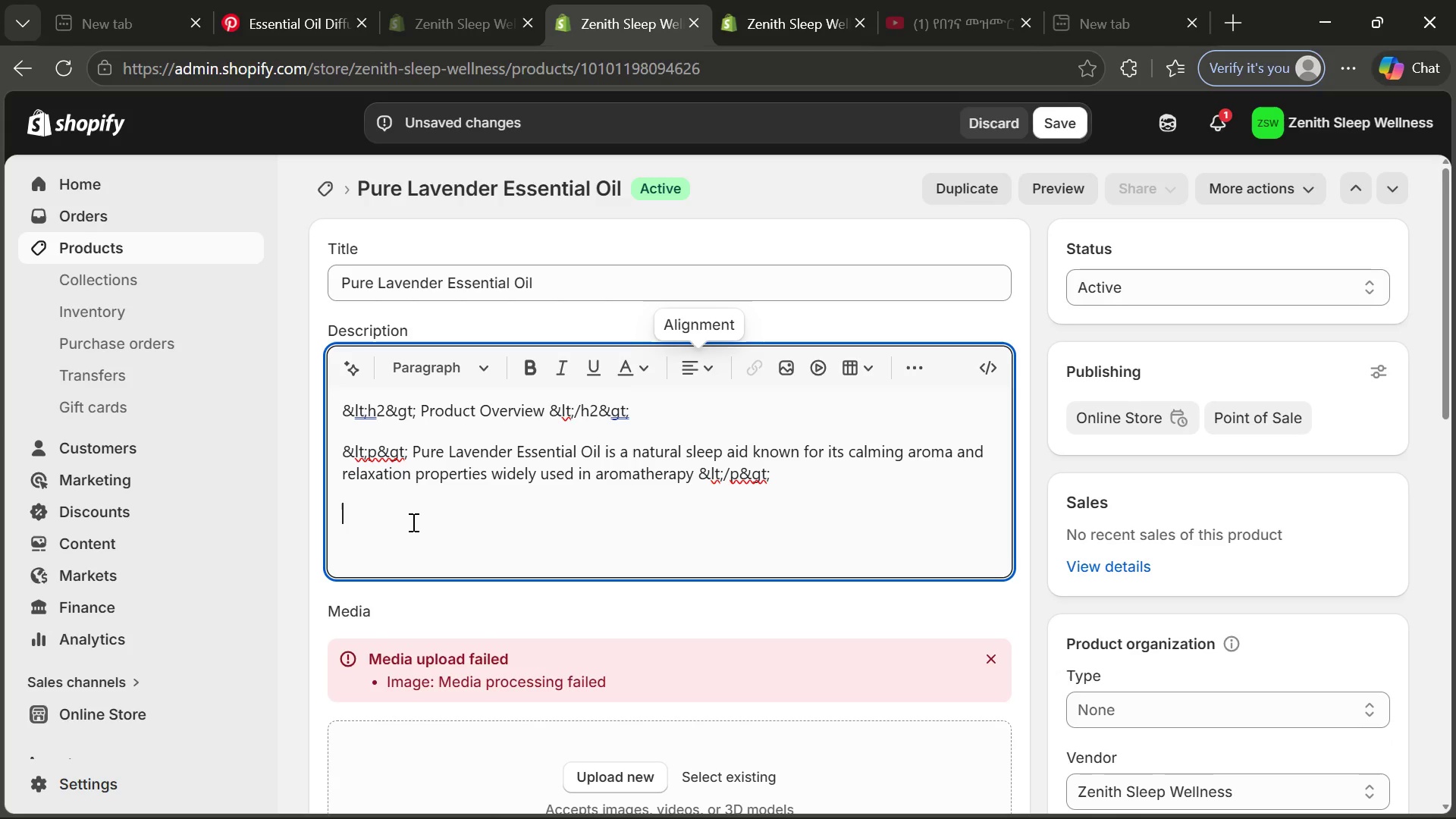 
key(Control+V)
 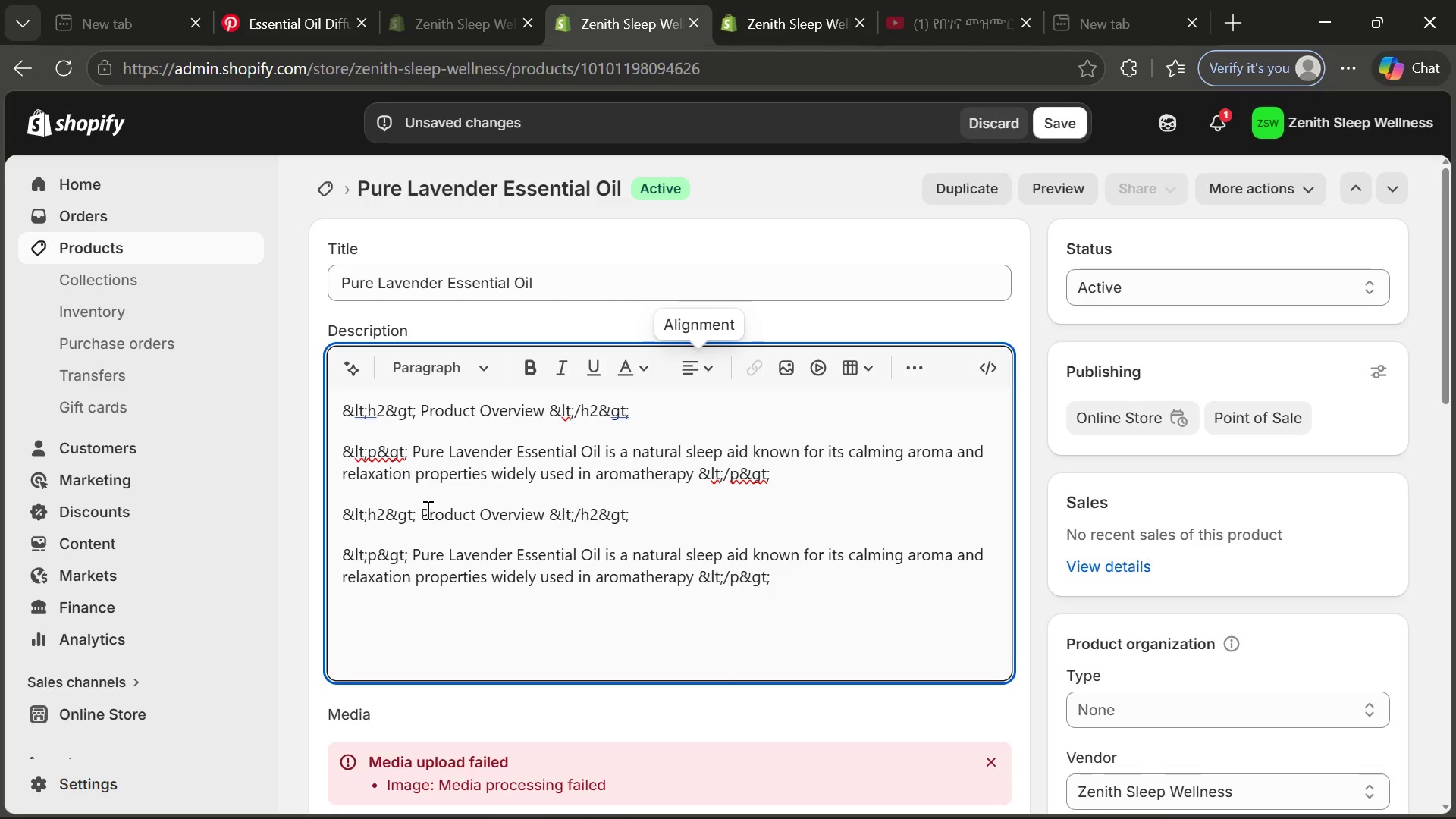 
left_click_drag(start_coordinate=[426, 510], to_coordinate=[519, 514])
 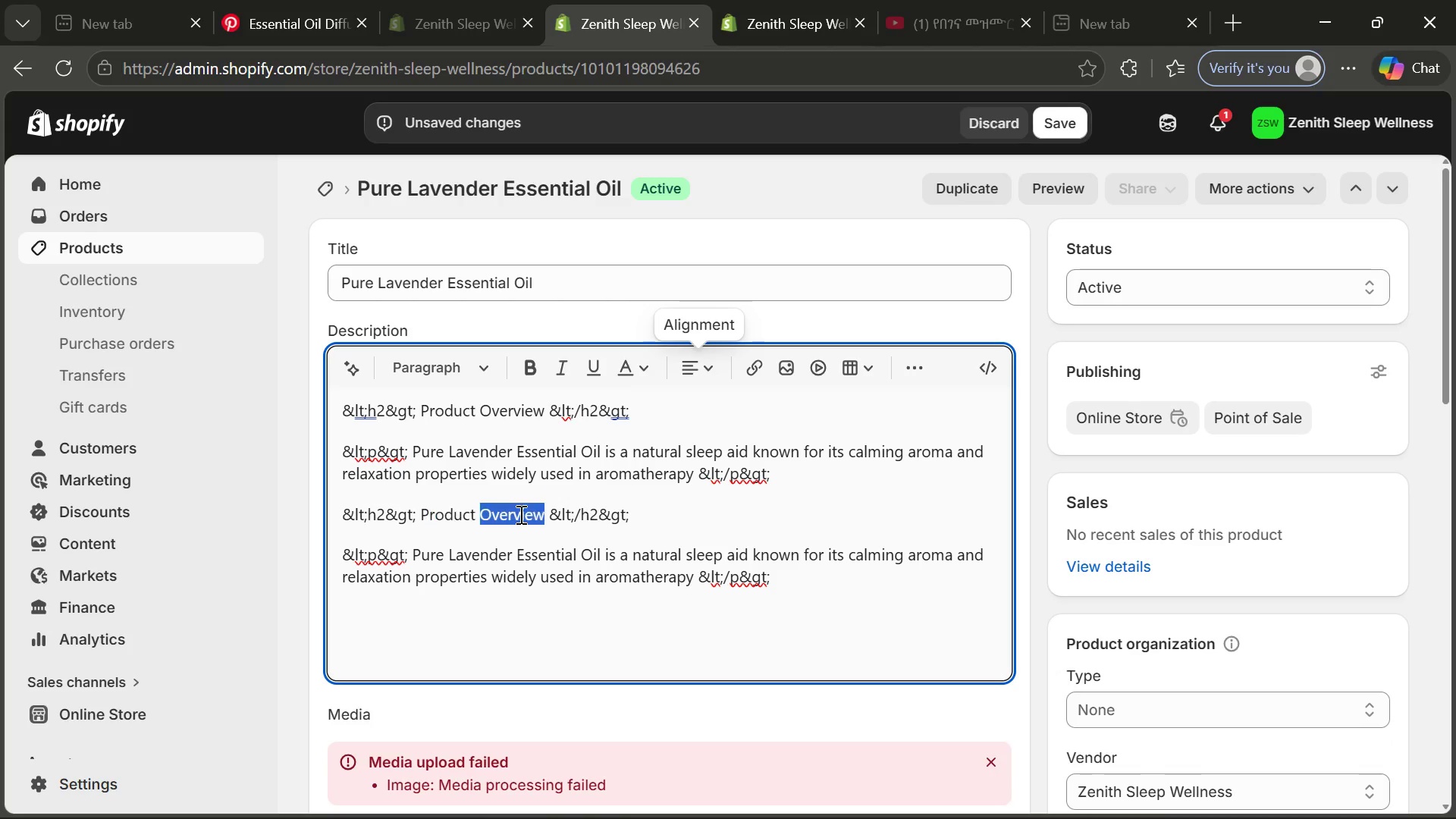 
double_click([519, 514])
 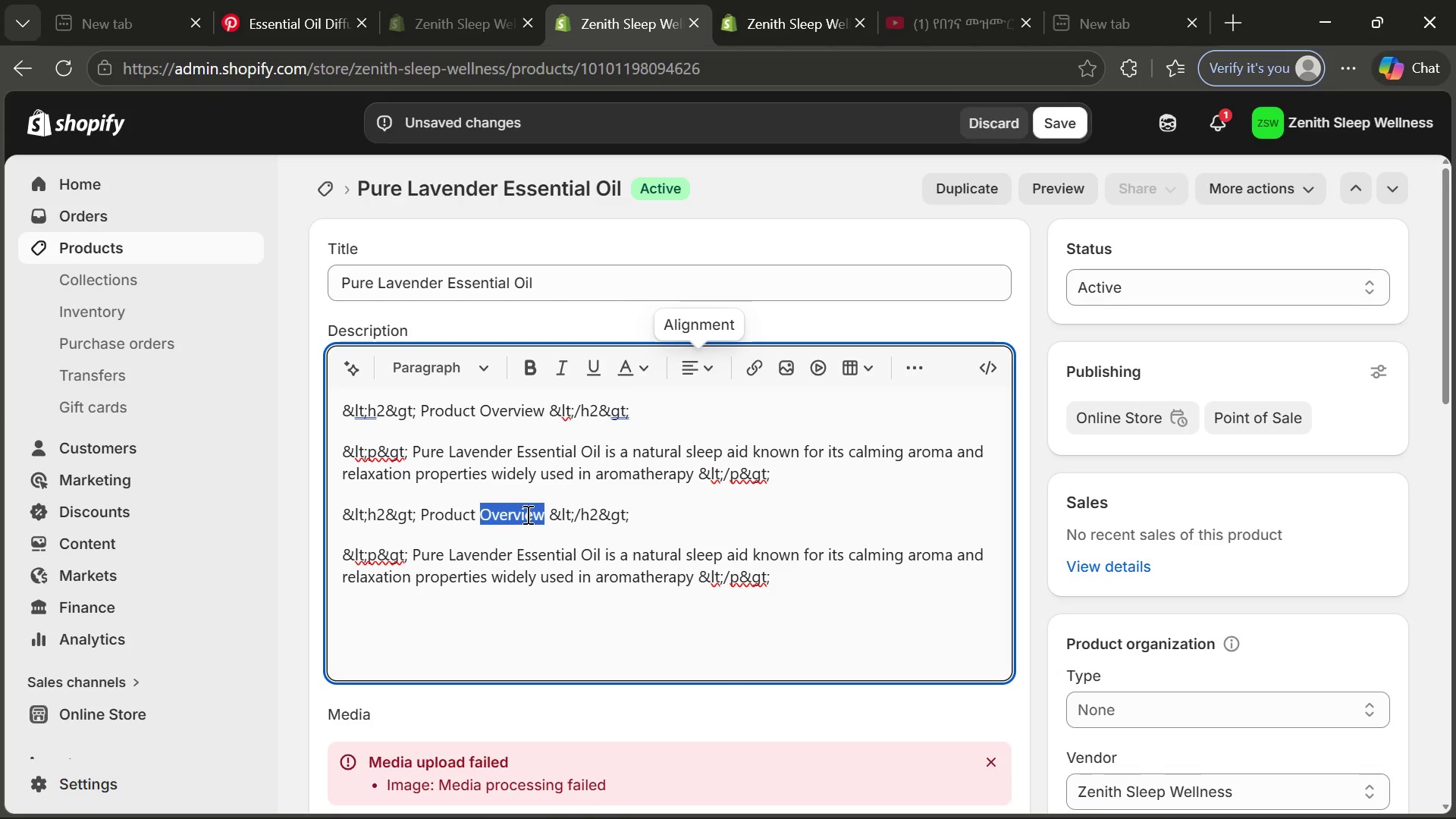 
key(Backspace)
 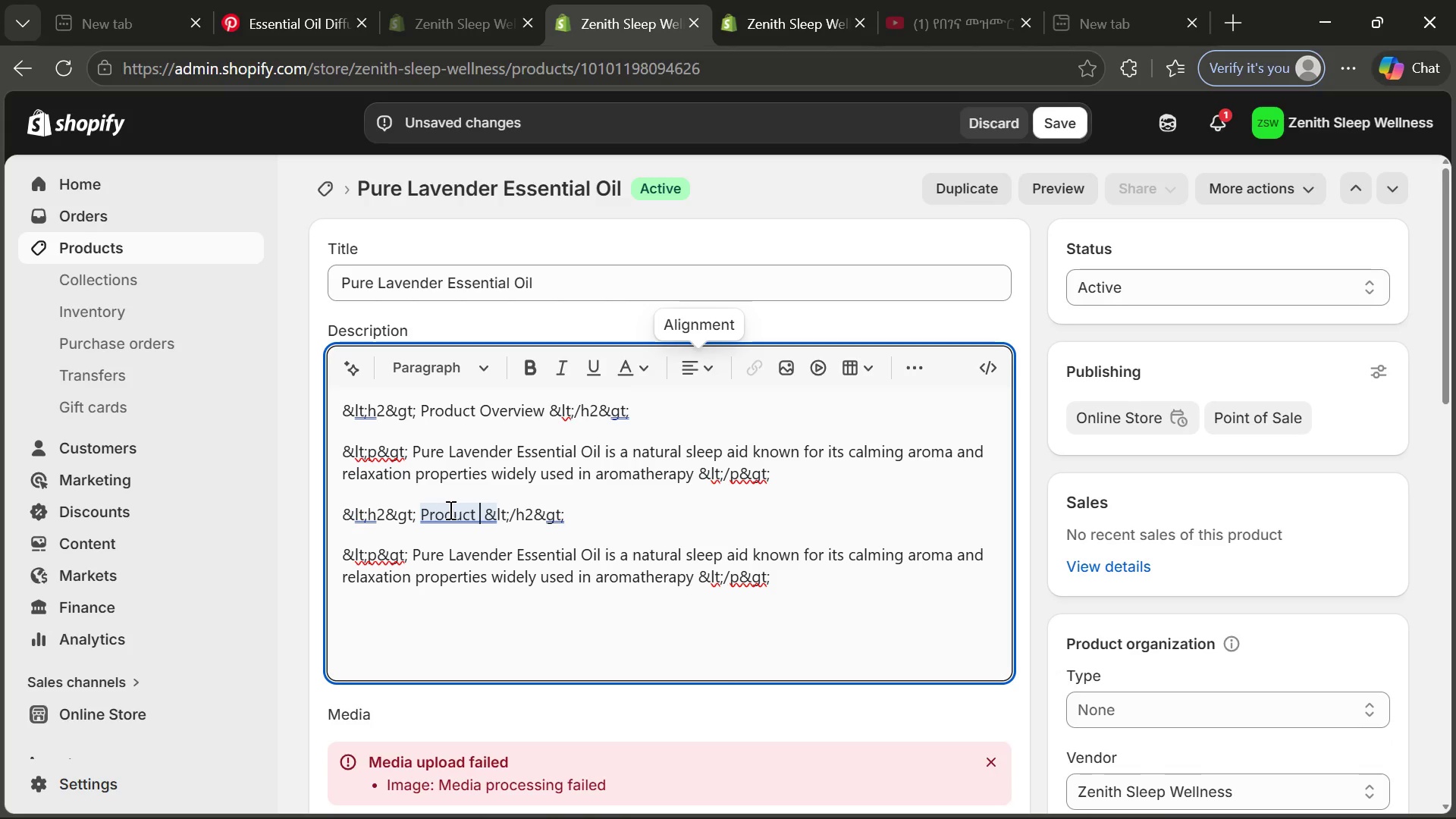 
double_click([449, 510])
 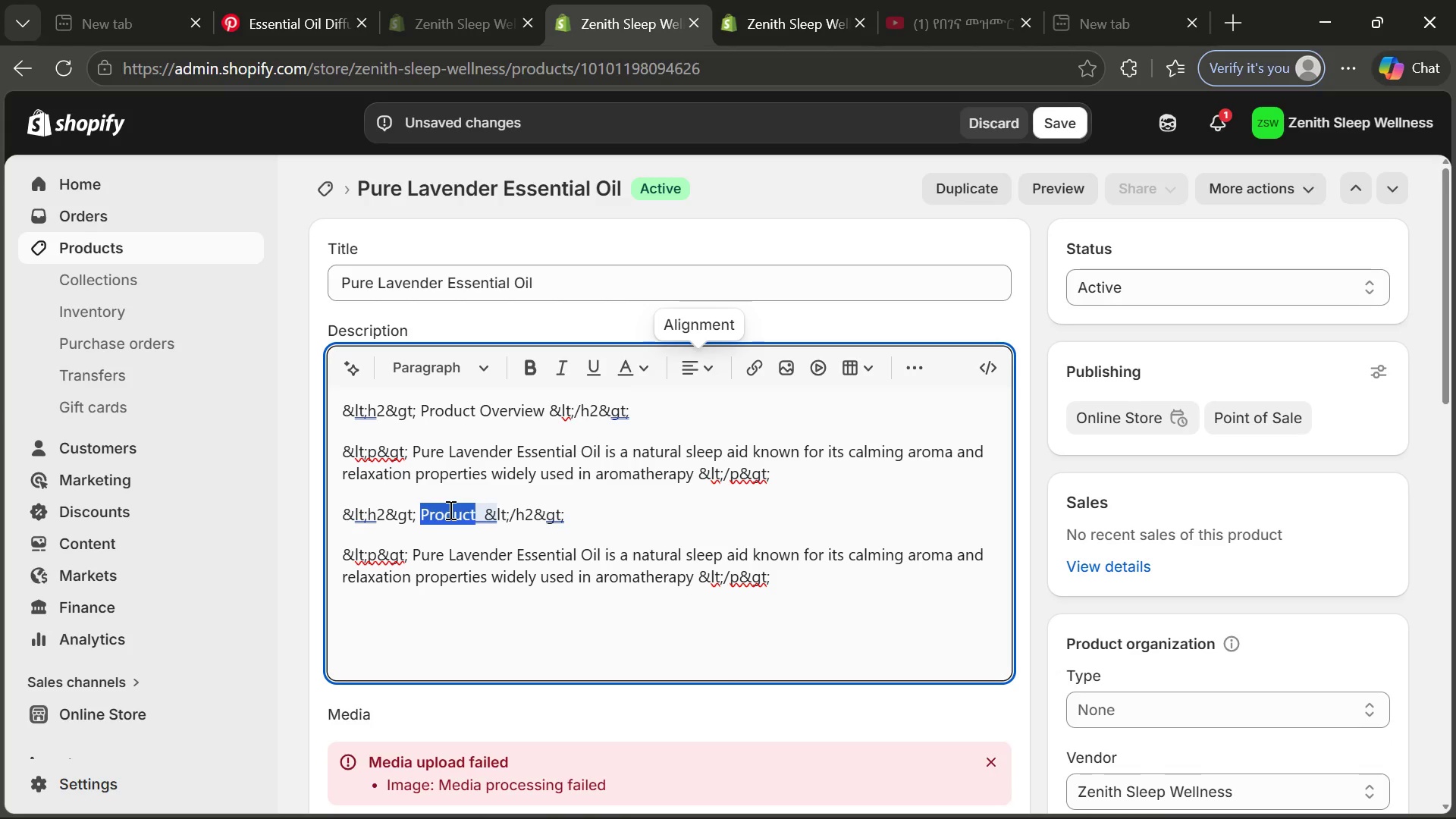 
key(Backspace)
type(Sleep Benefir)
key(Backspace)
type(ts)
 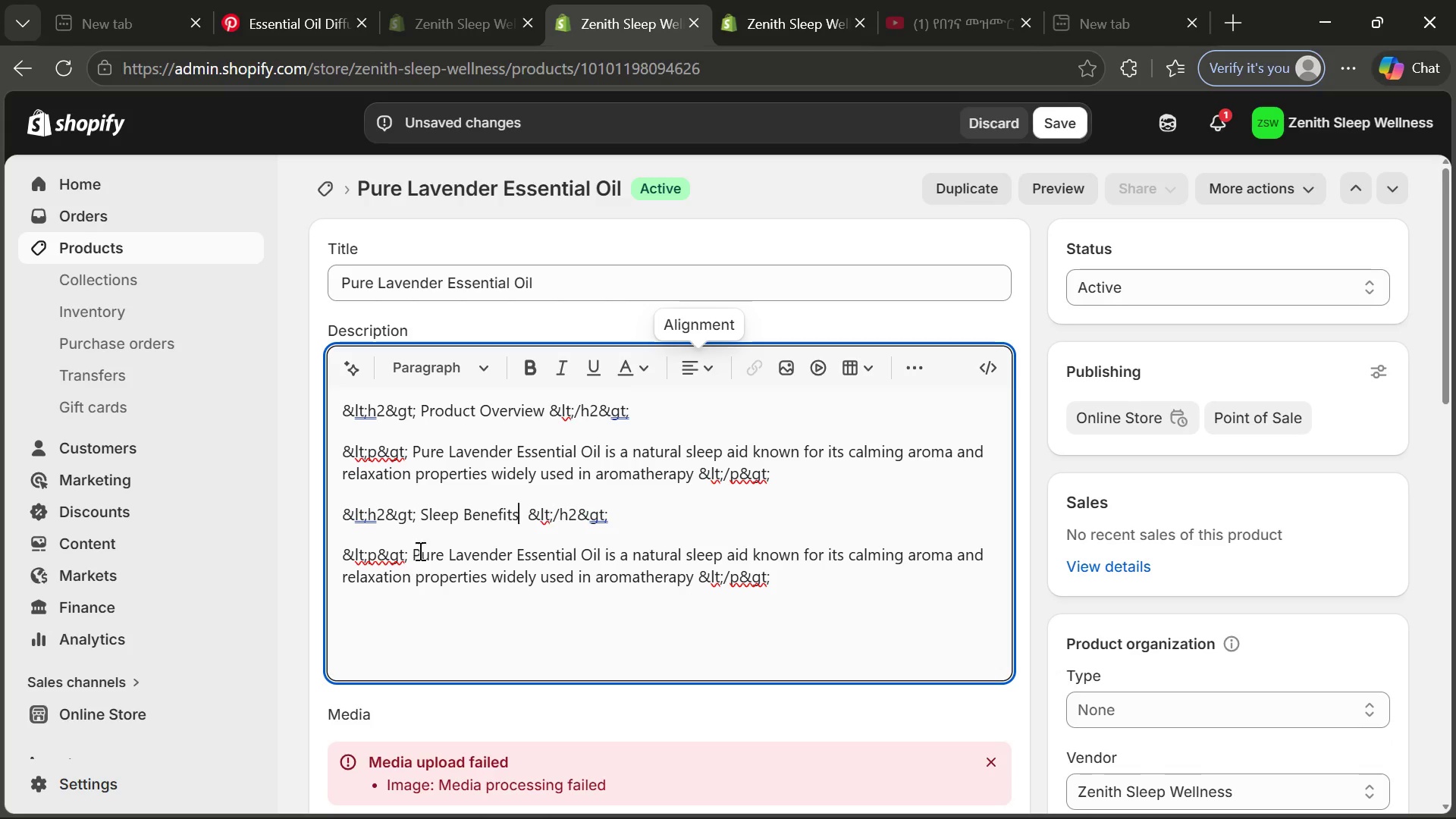 
left_click_drag(start_coordinate=[419, 544], to_coordinate=[690, 570])
 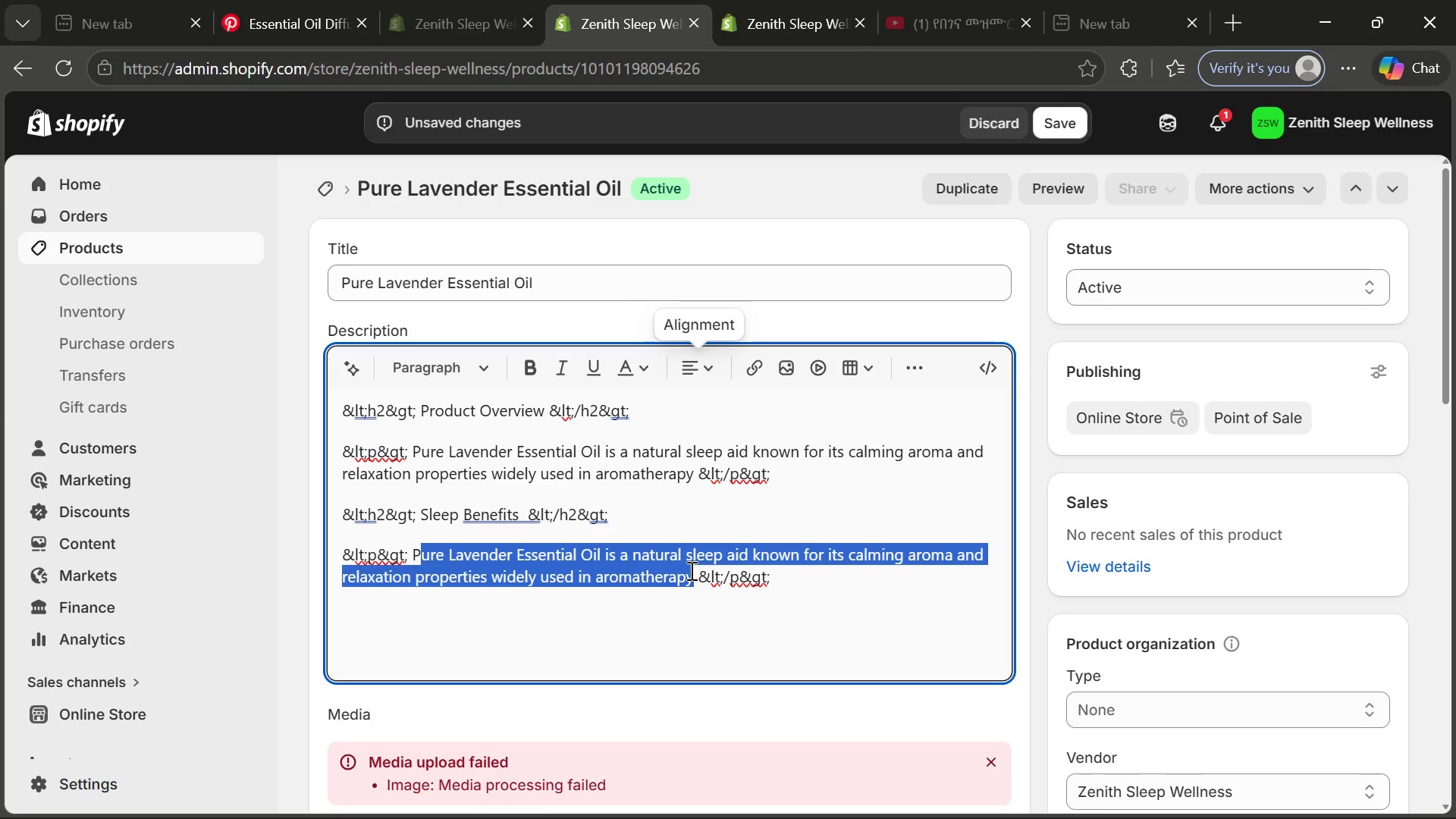 
type(K)
key(Backspace)
key(Backspace)
type(Lavennder)
 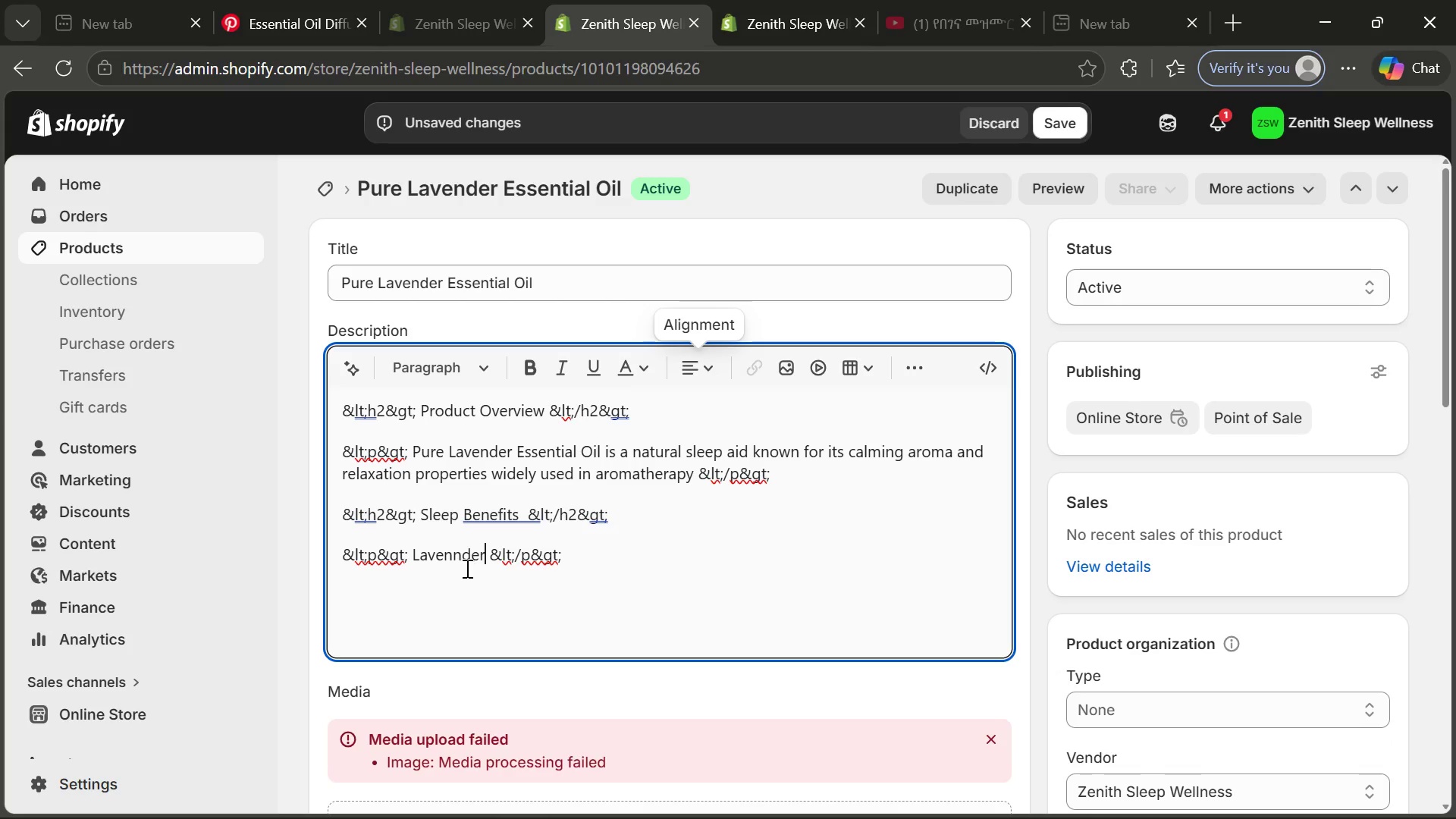 
left_click([462, 559])
 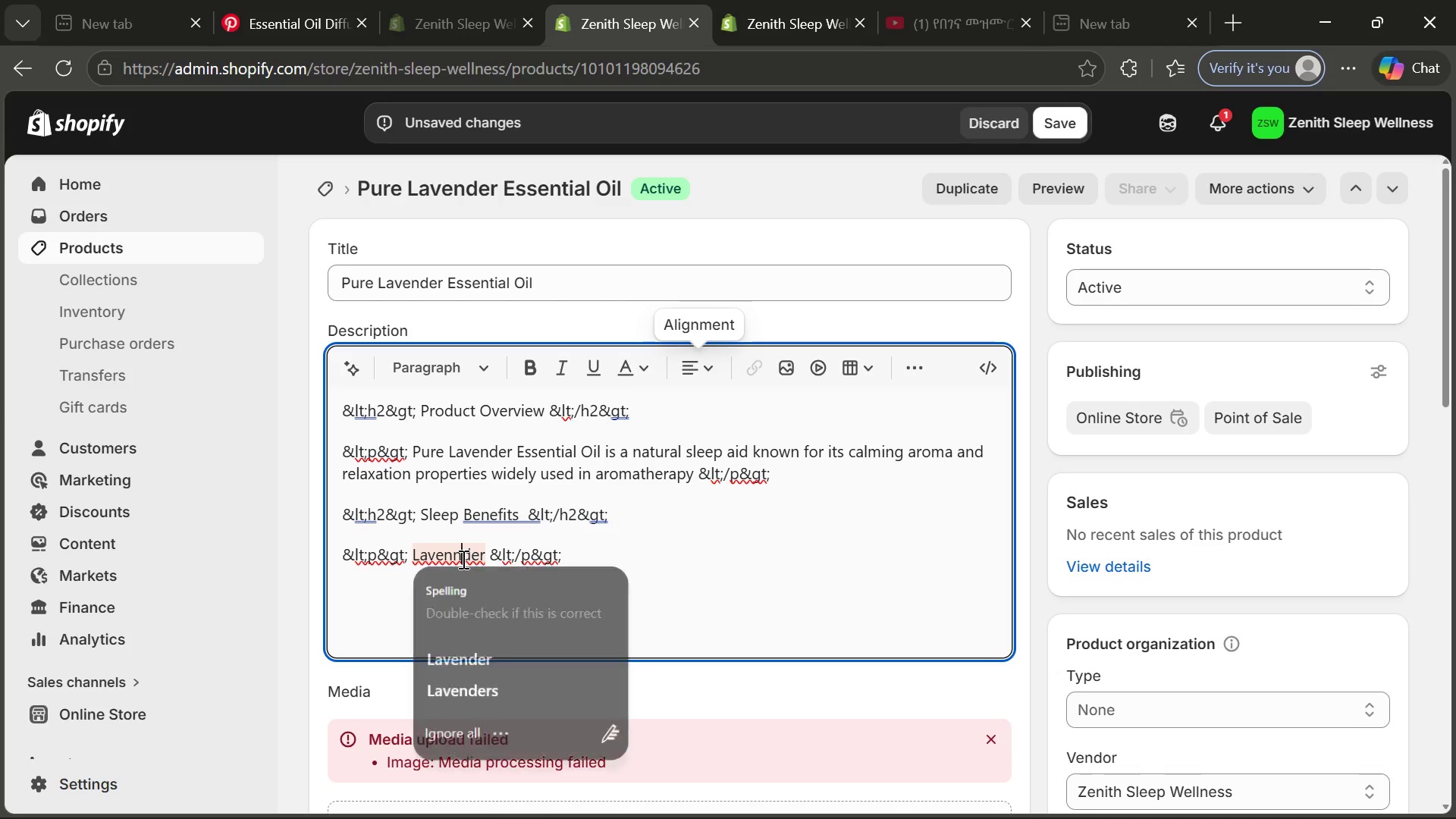 
key(Backspace)
 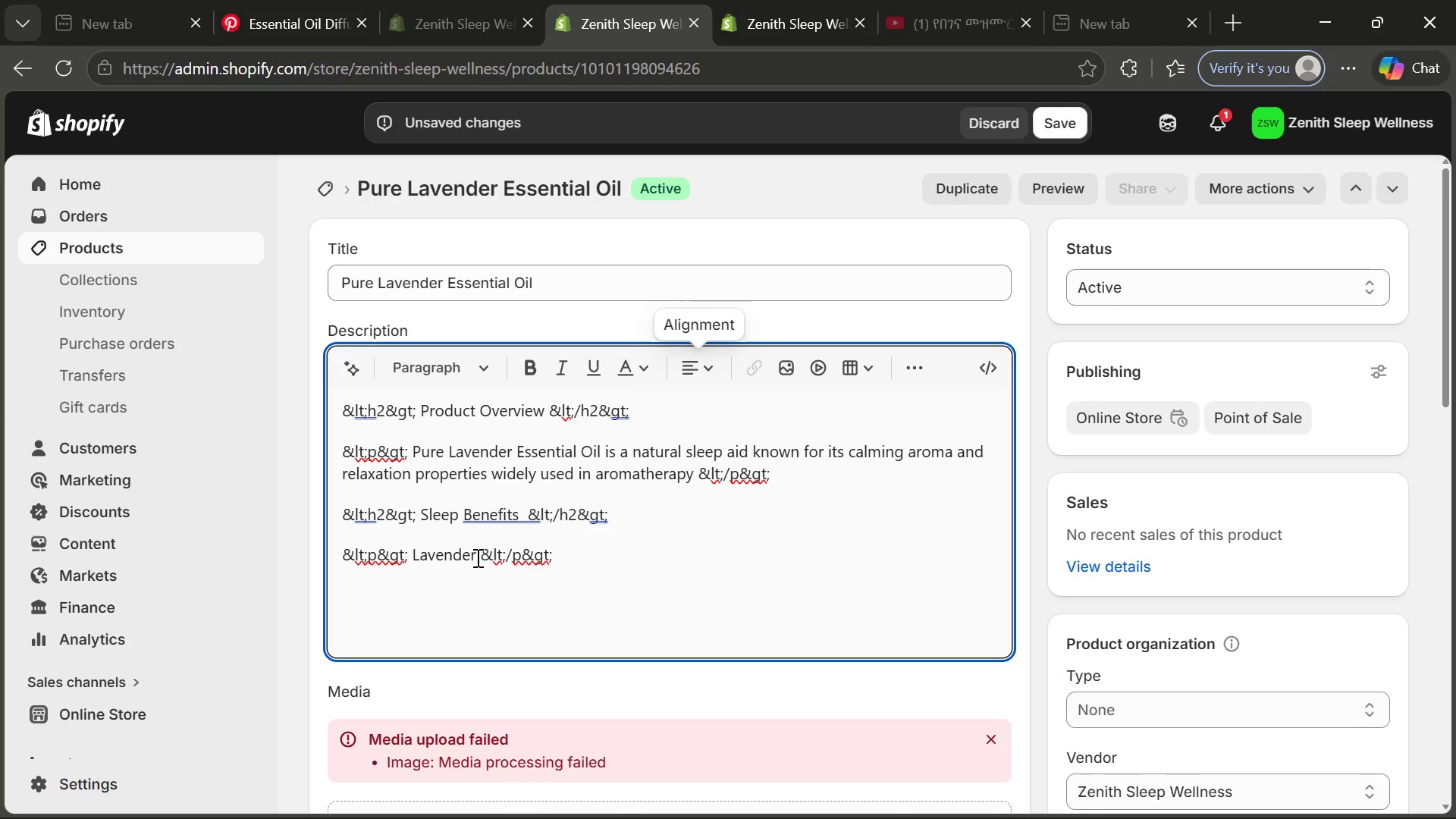 
left_click([476, 557])
 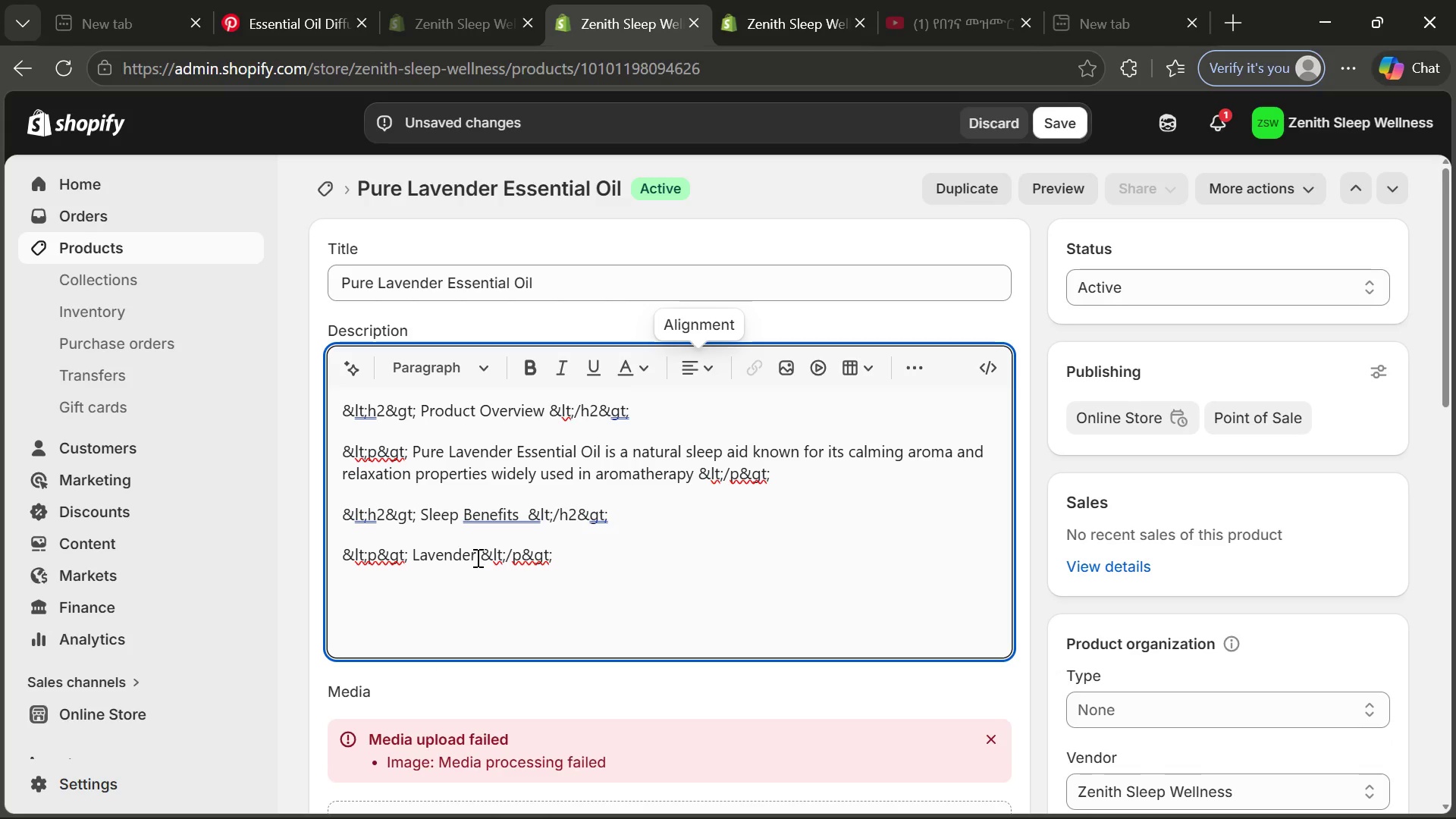 
type( helpd)
key(Backspace)
type(s reduce anxiety, slow heart rate )
key(Backspace)
type(, and improve sleep onset time by calming the nervous st)
key(Backspace)
type(ystem.)
 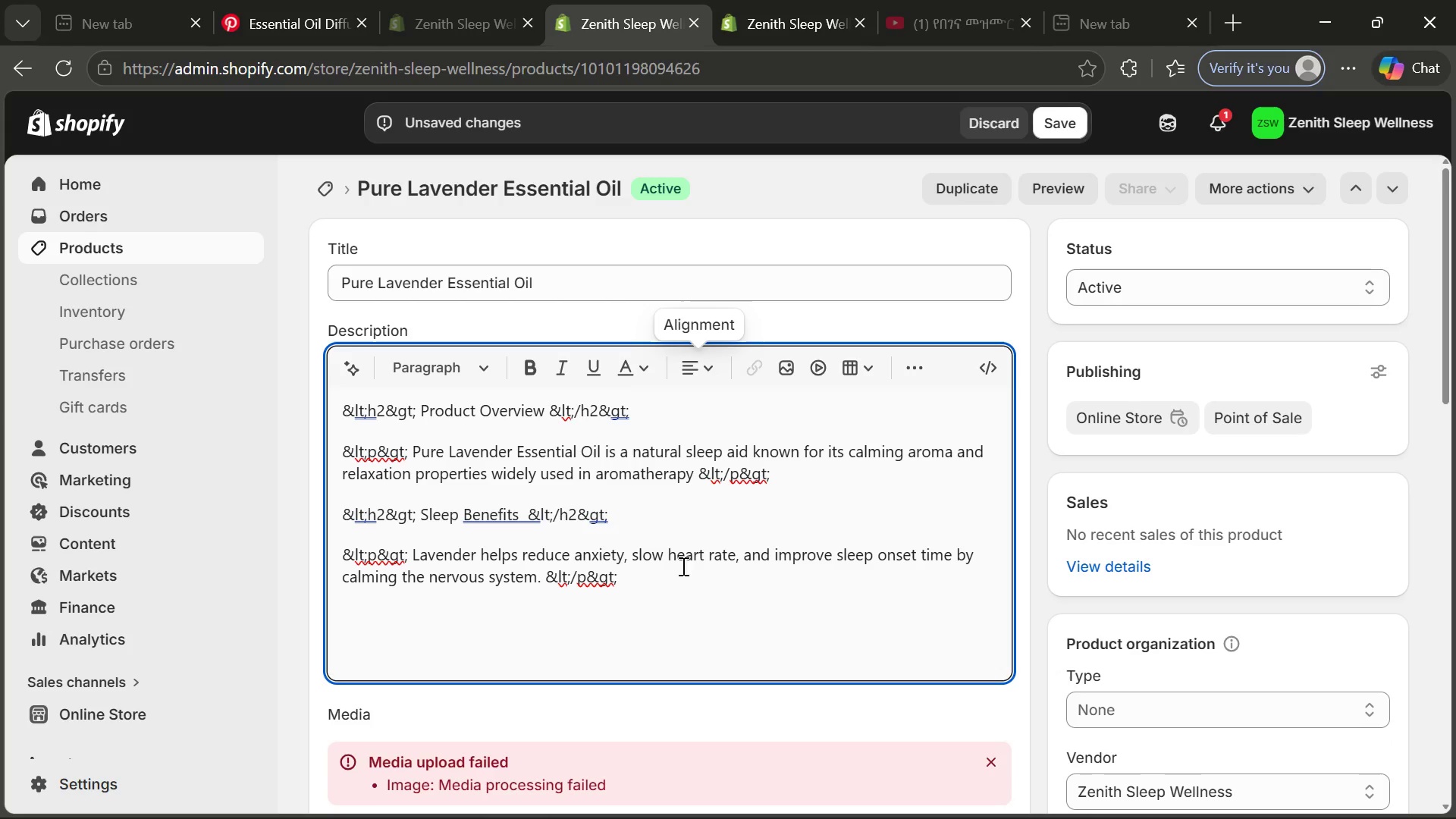 
left_click([674, 579])
 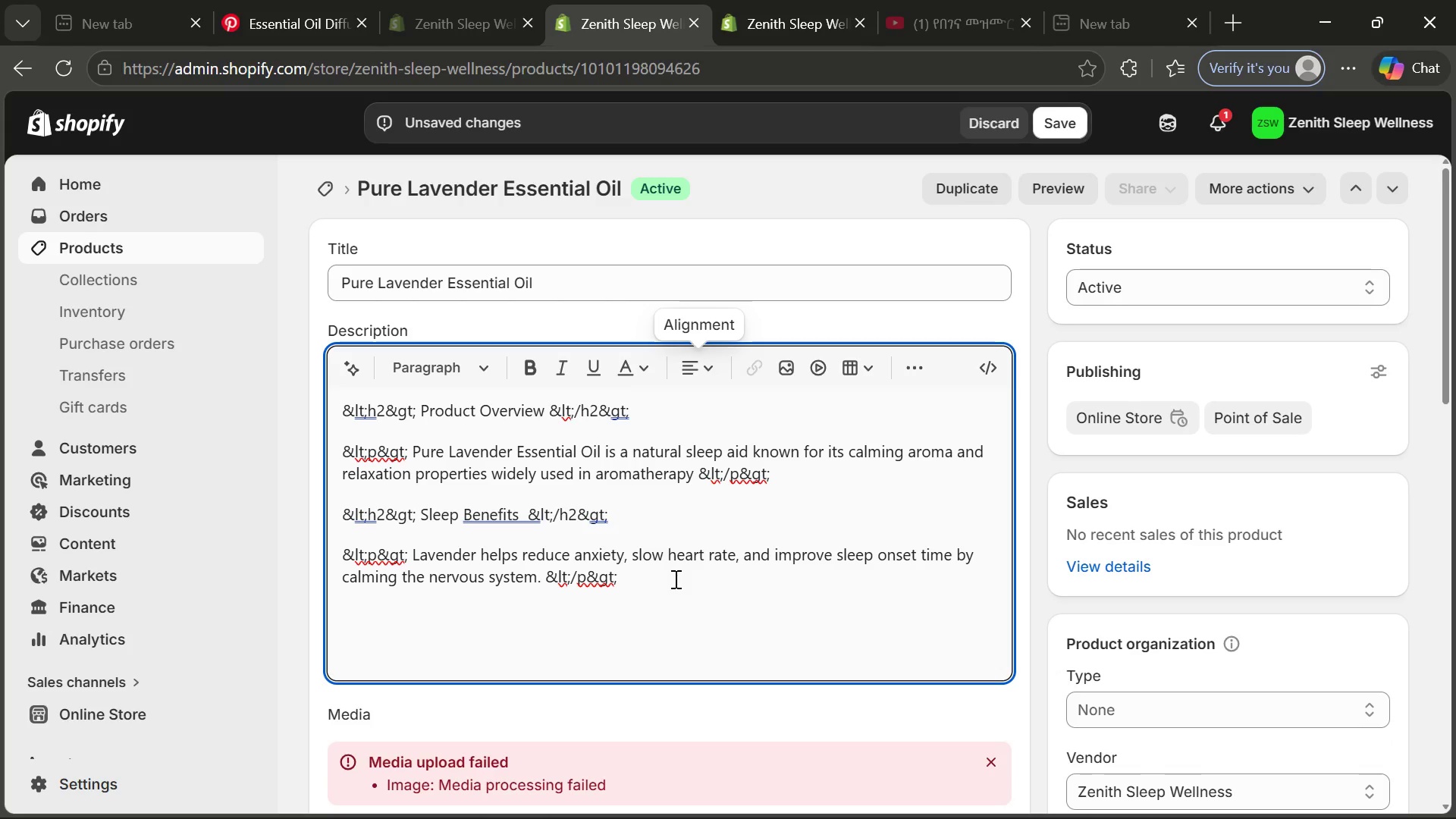 
key(Enter)
 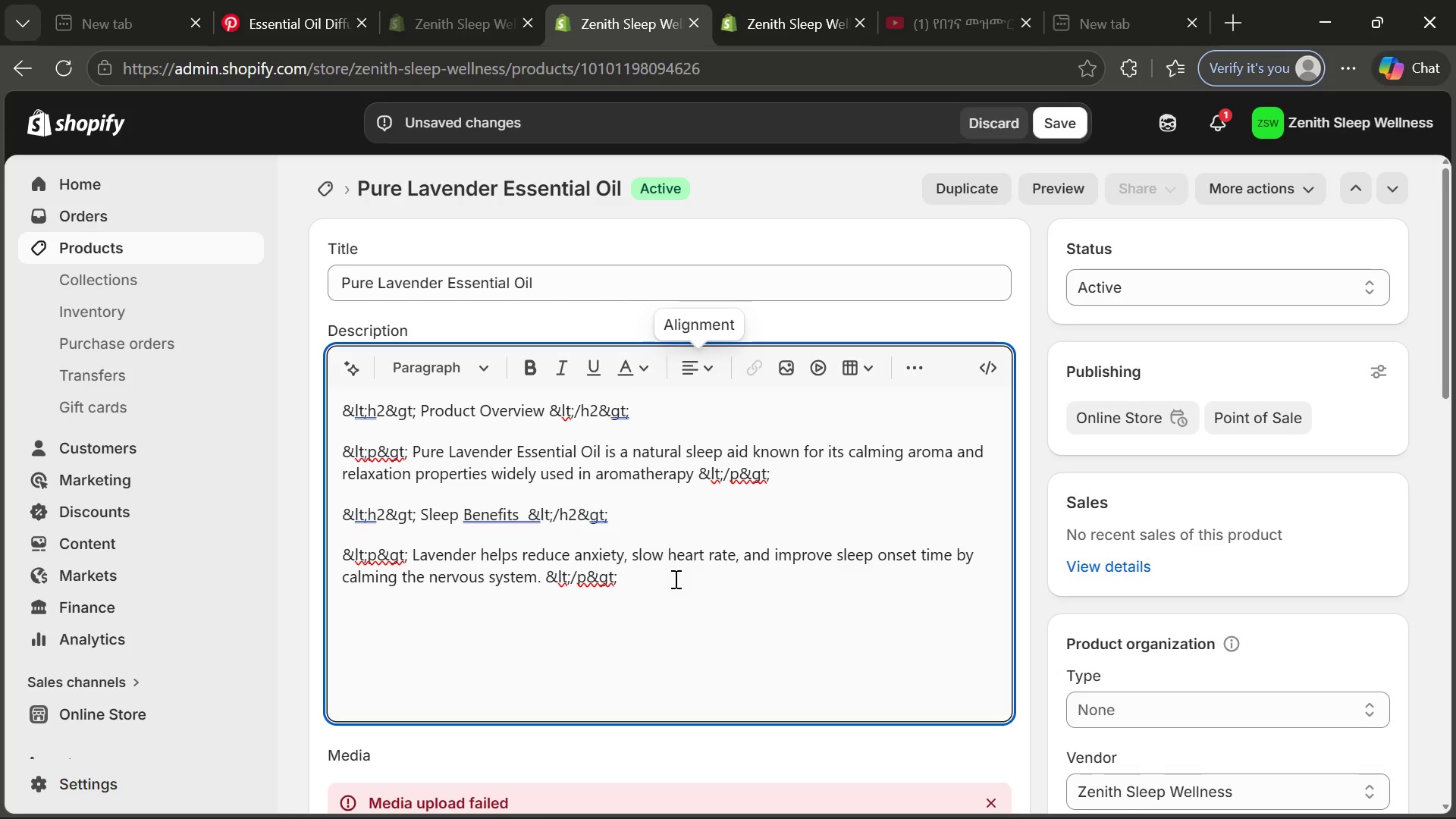 
key(Control+V)
 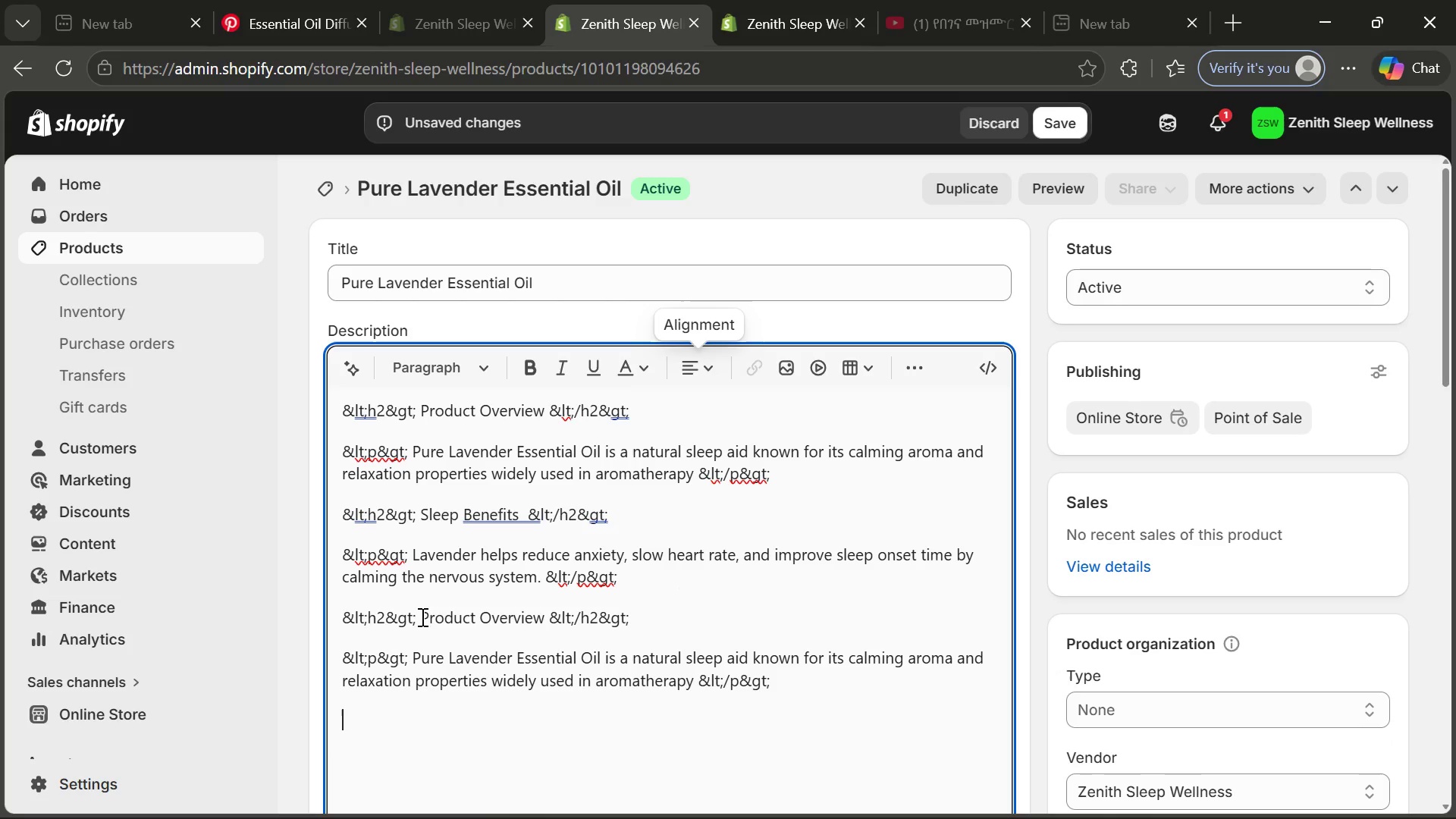 
left_click_drag(start_coordinate=[424, 613], to_coordinate=[541, 615])
 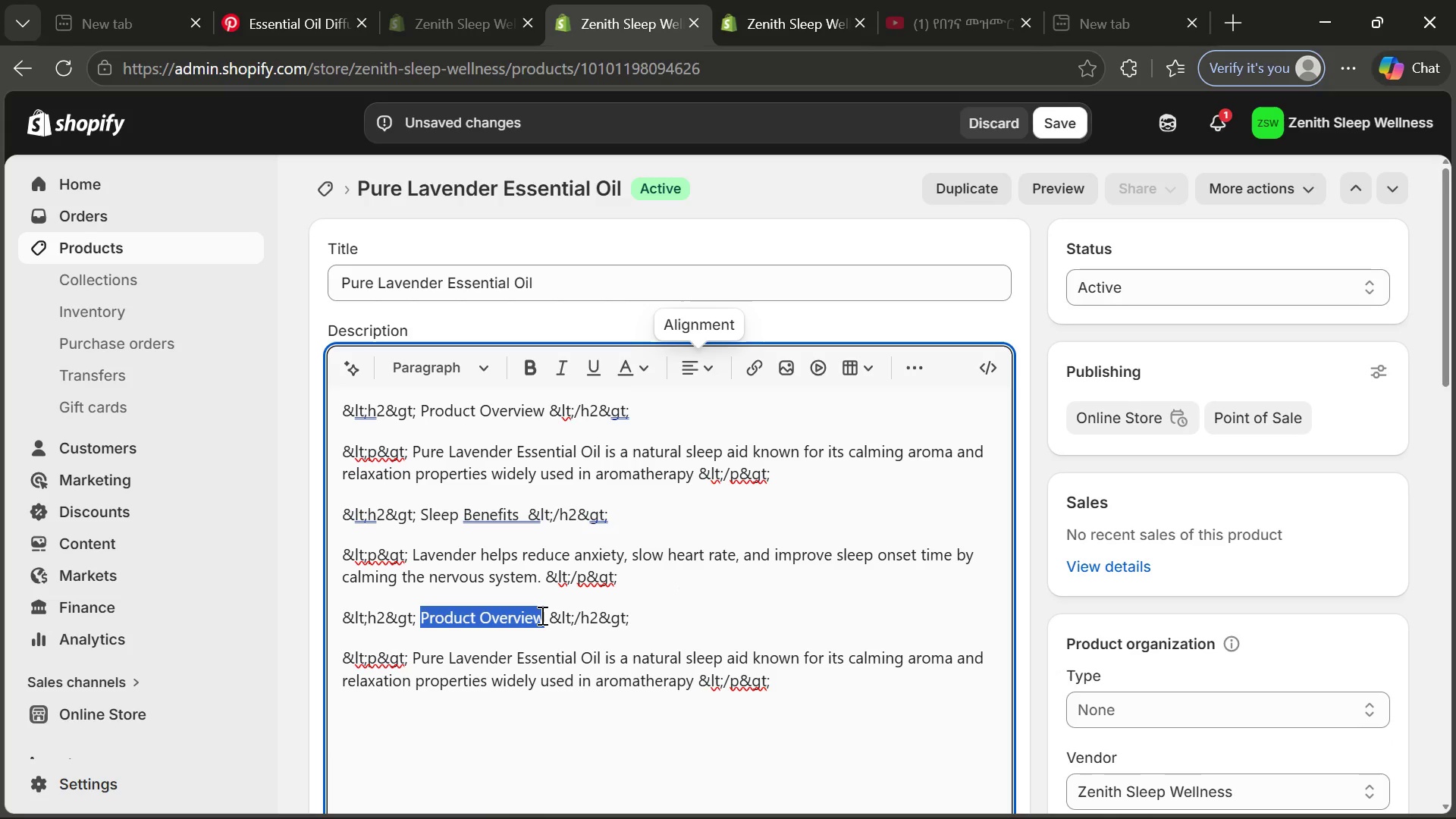 
type(Usage)
 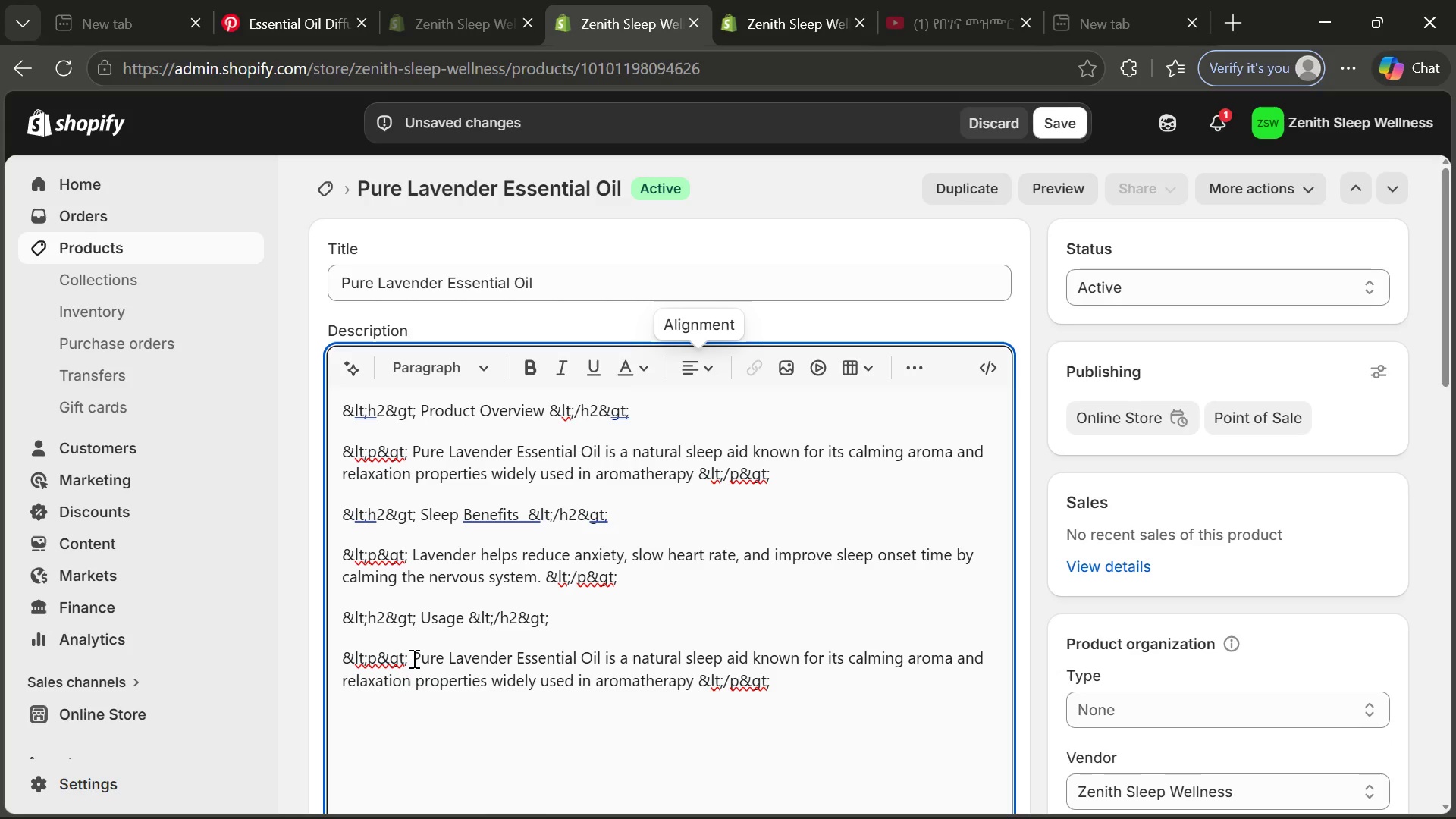 
left_click_drag(start_coordinate=[413, 657], to_coordinate=[692, 685])
 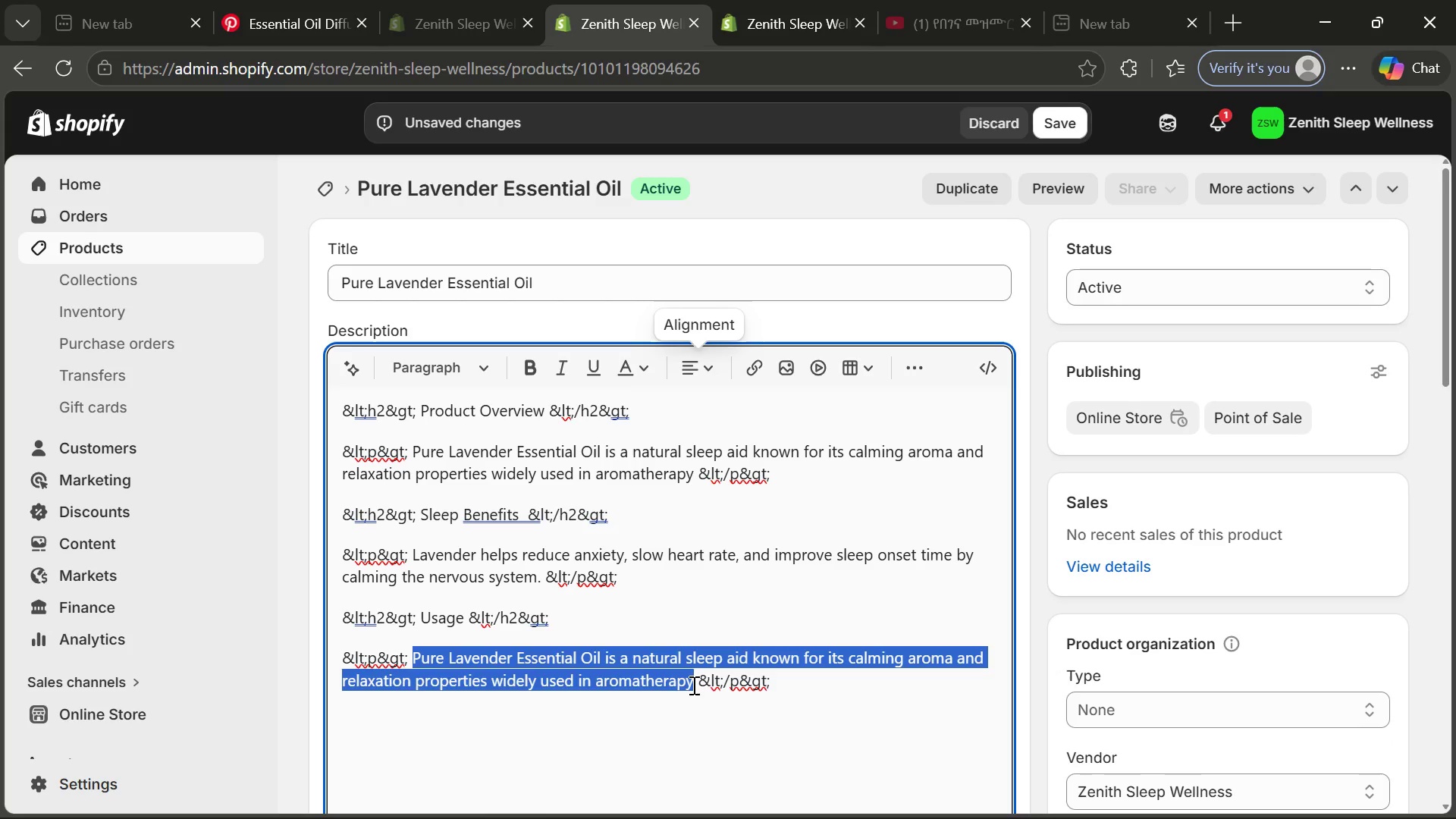 
key(Backspace)
 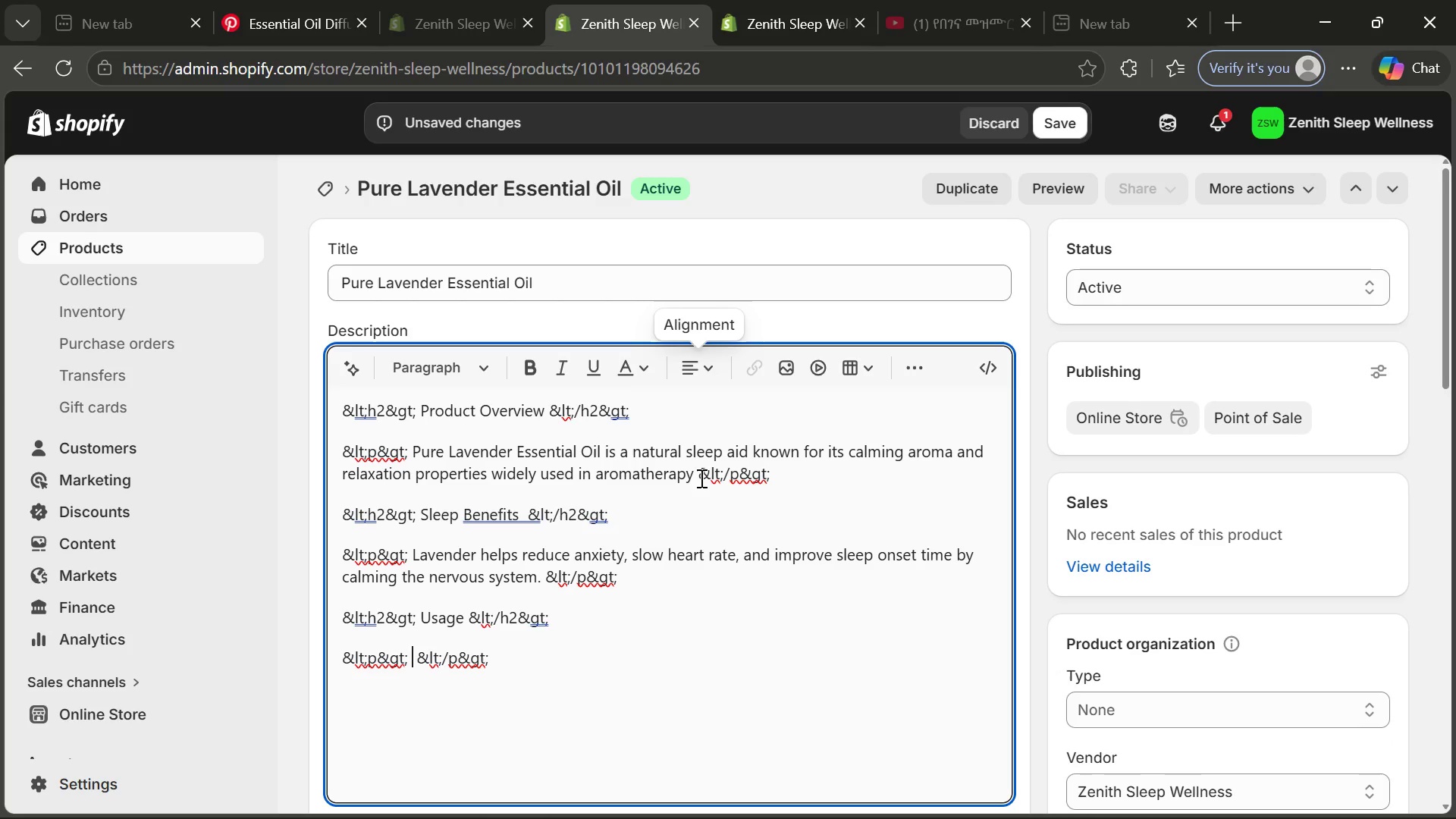 
left_click([694, 476])
 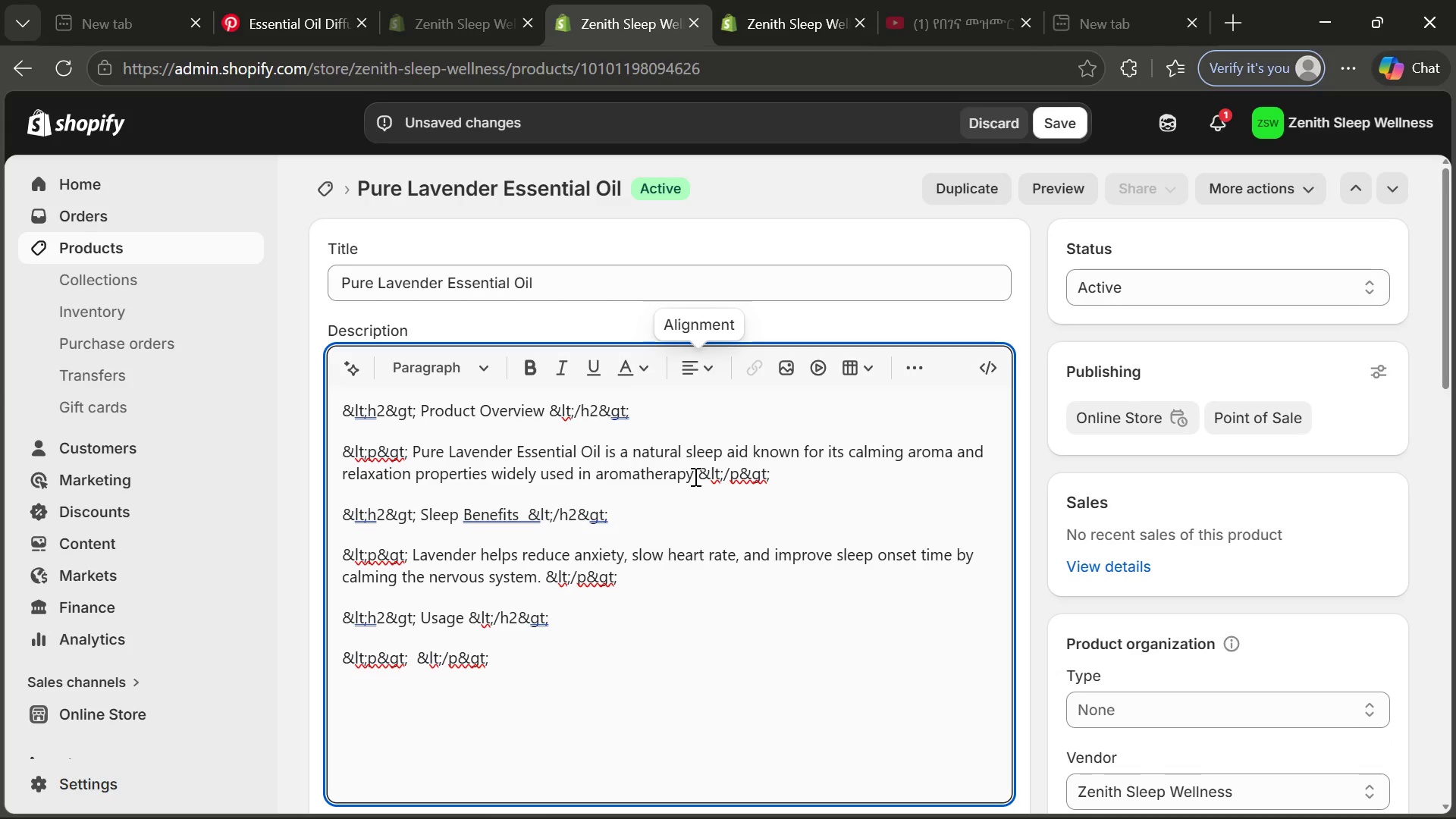 
key(Period)
 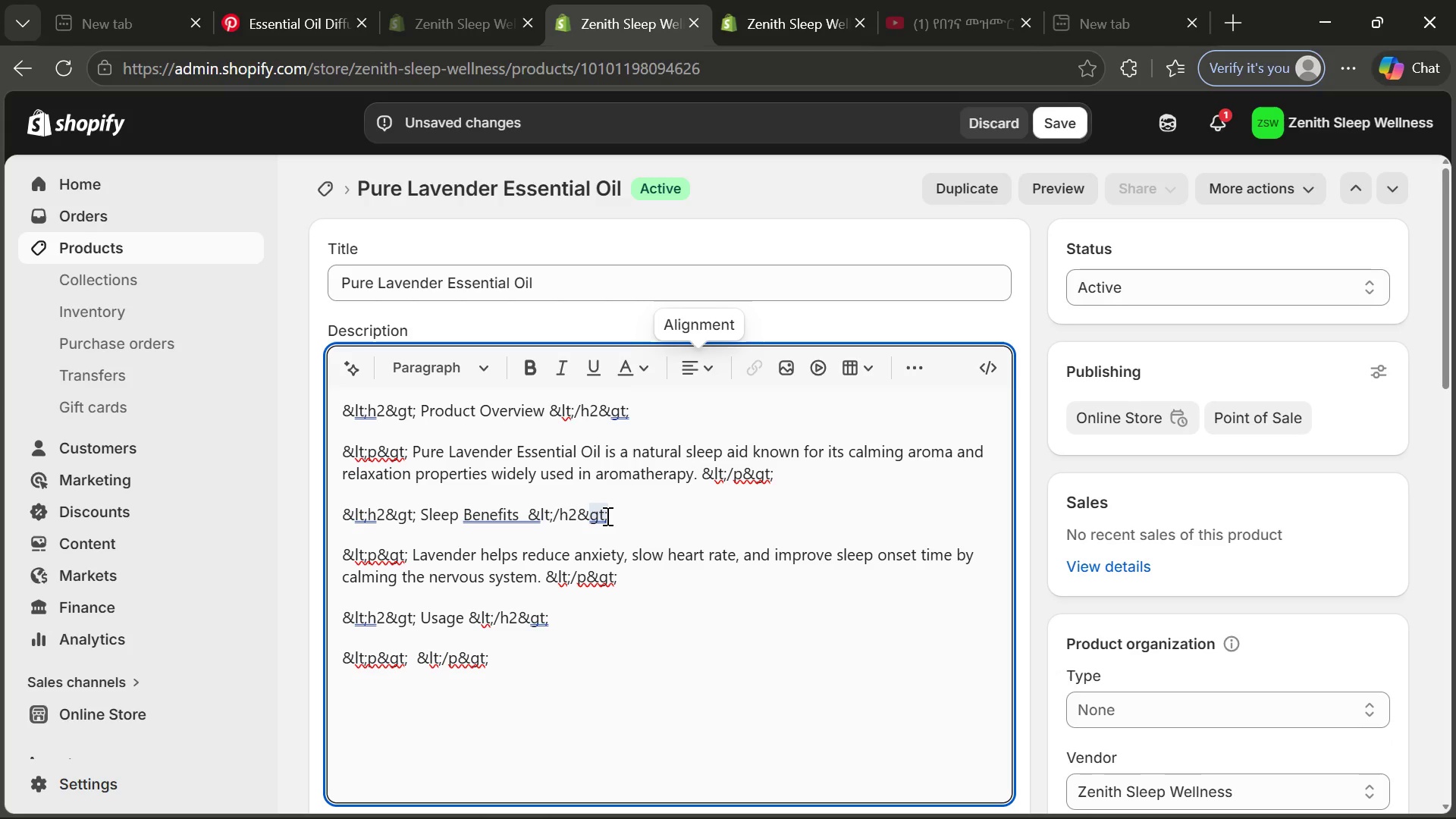 
wait(6.94)
 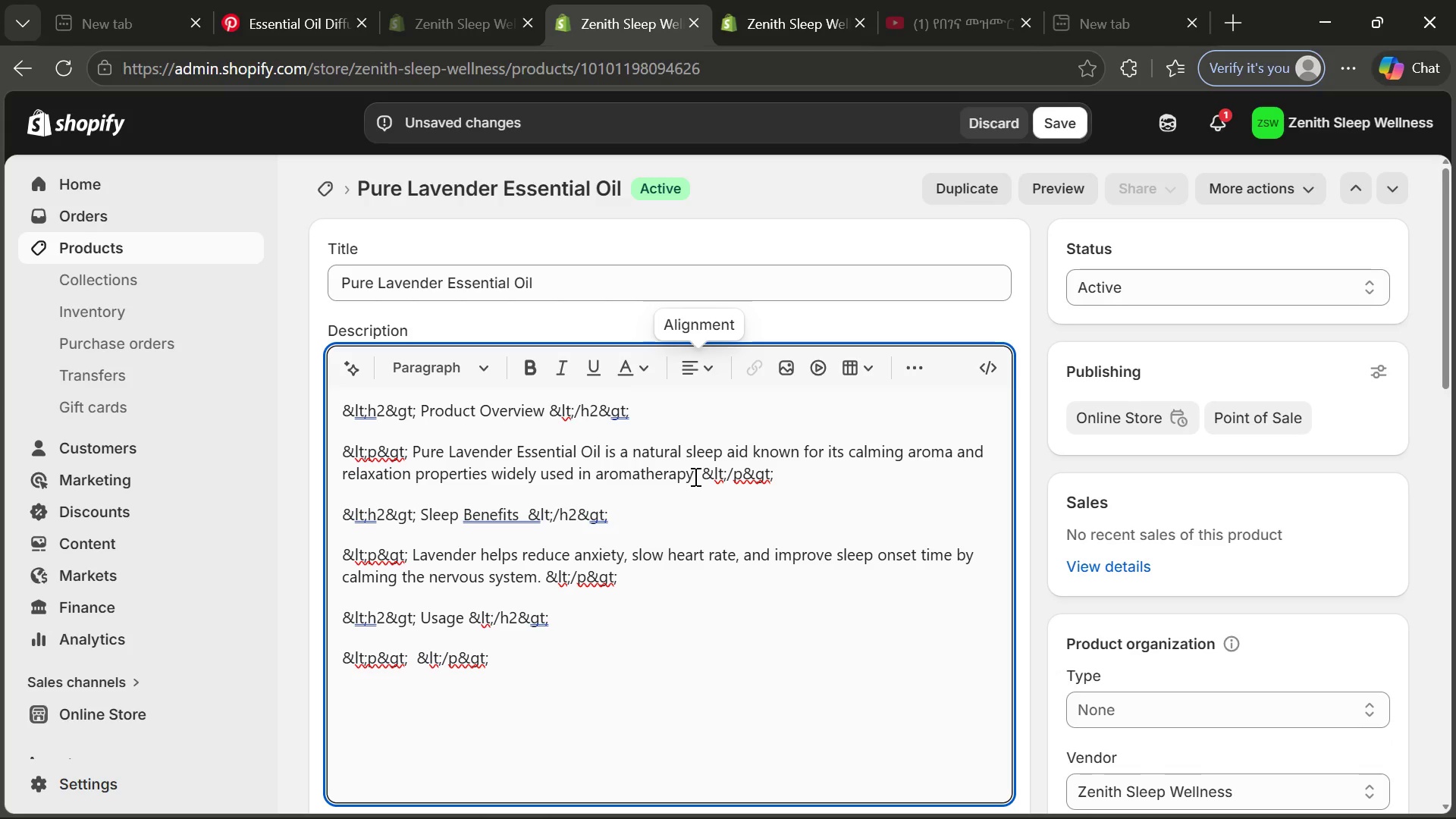 
left_click([410, 655])
 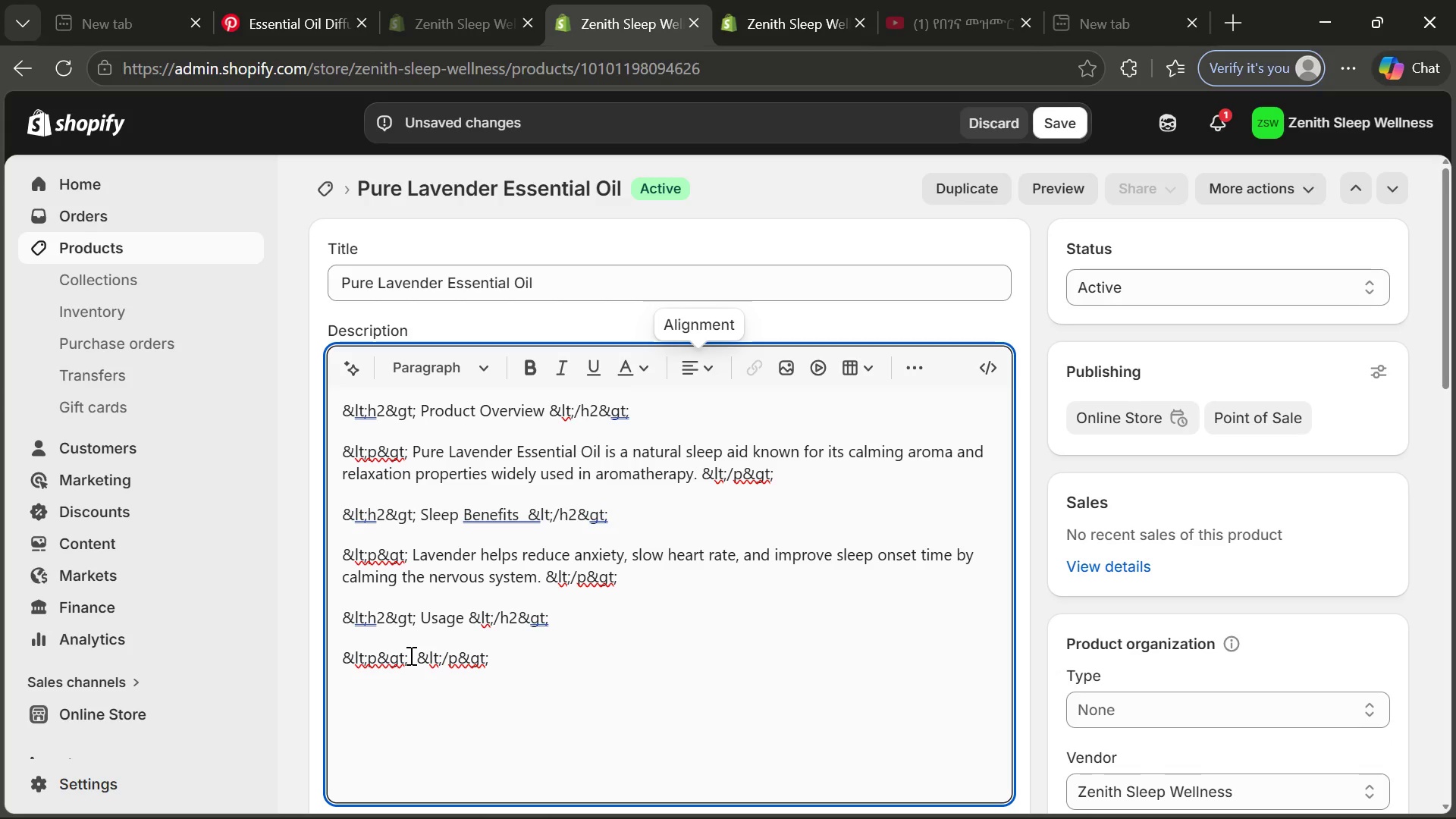 
type( Can be used reduce )
key(Backspace)
key(Backspace)
key(Backspace)
key(Backspace)
key(Backspace)
key(Backspace)
key(Backspace)
type(in diffusers, diluted for skin application, or added to bedtime routines for relaxatuo)
key(Backspace)
key(Backspace)
type(ion sy)
key(Backspace)
type(upport.)
 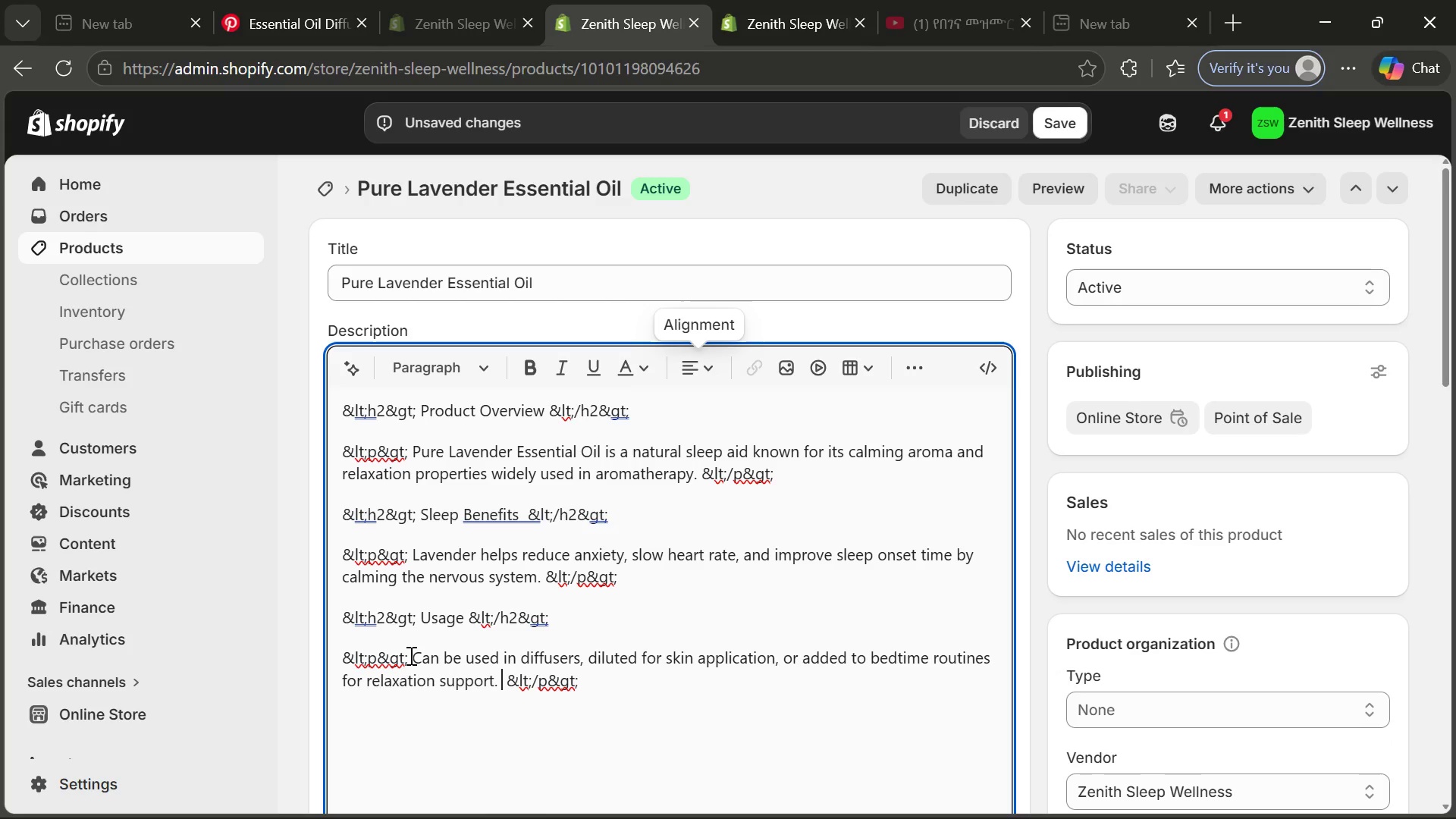 
key(ArrowRight)
 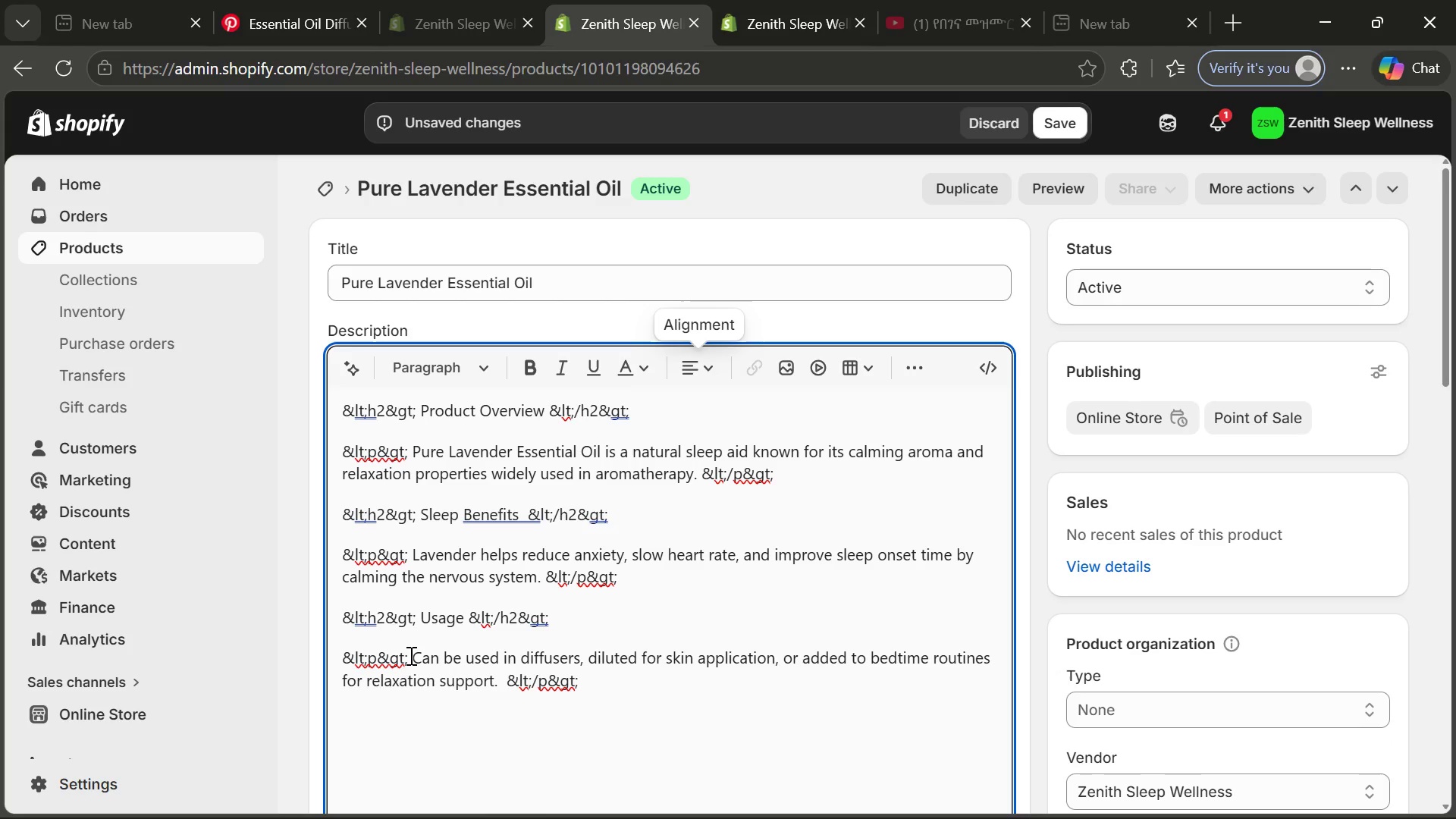 
key(Backspace)
 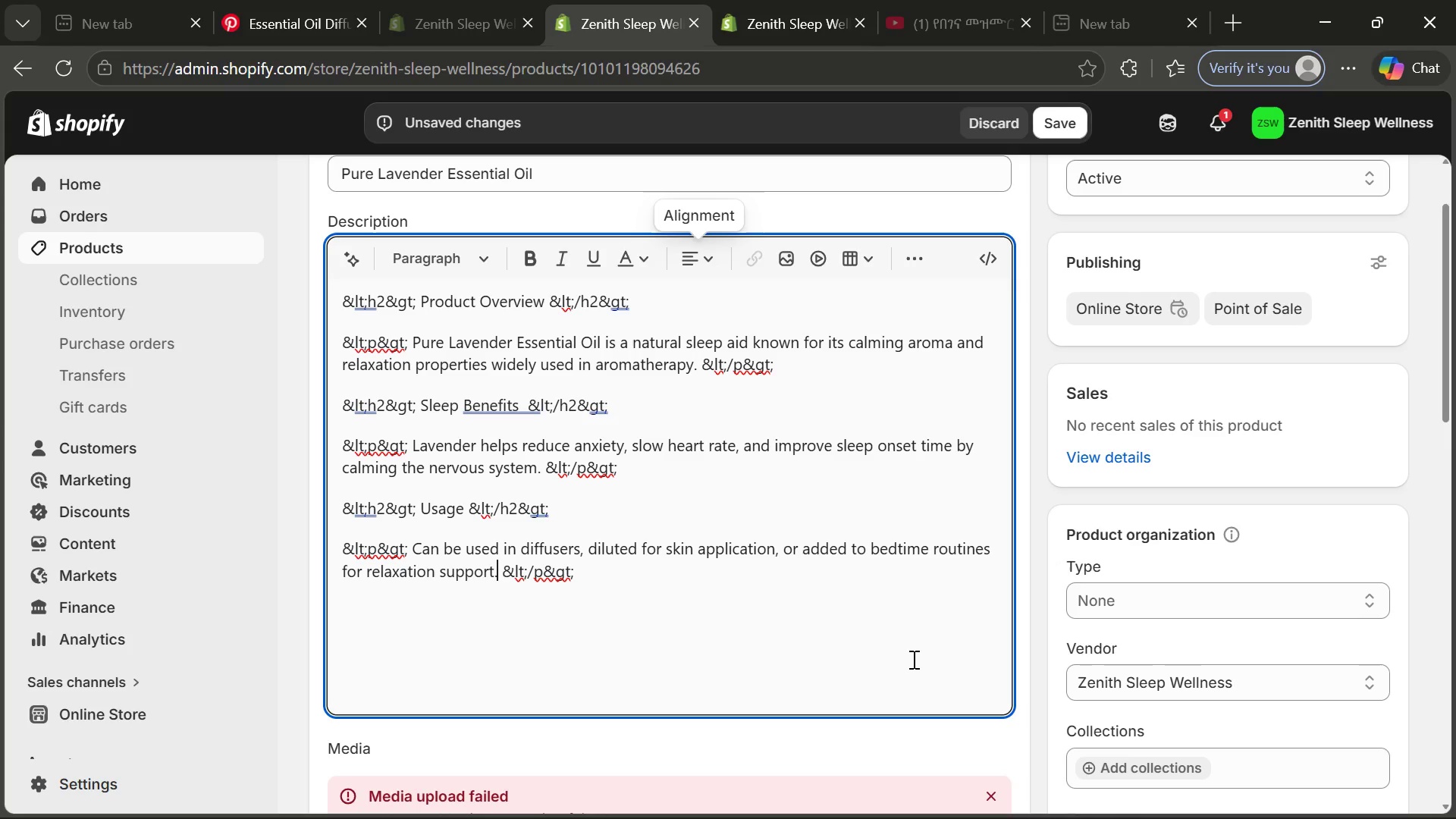 
wait(93.47)
 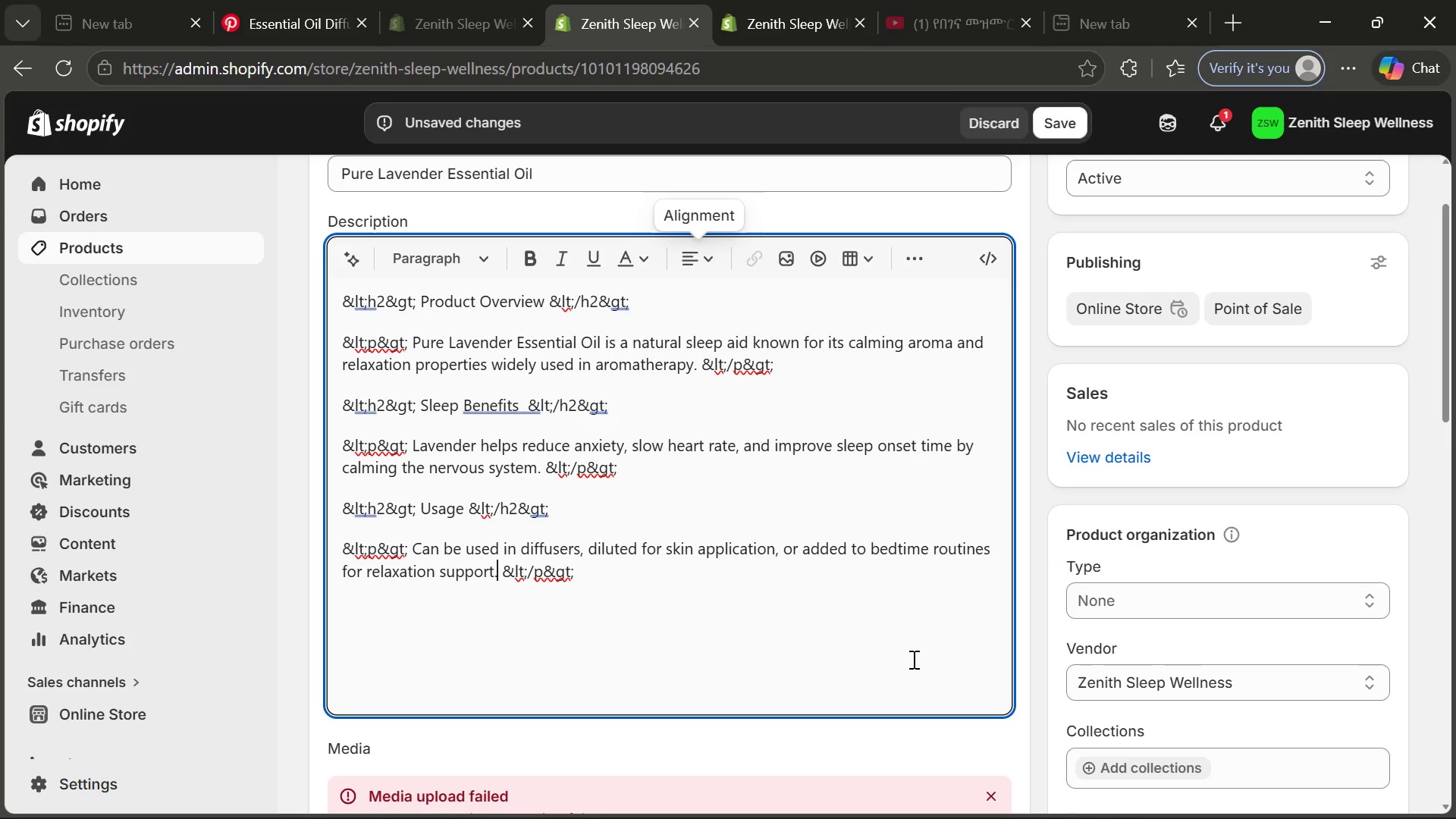 
left_click([519, 398])
 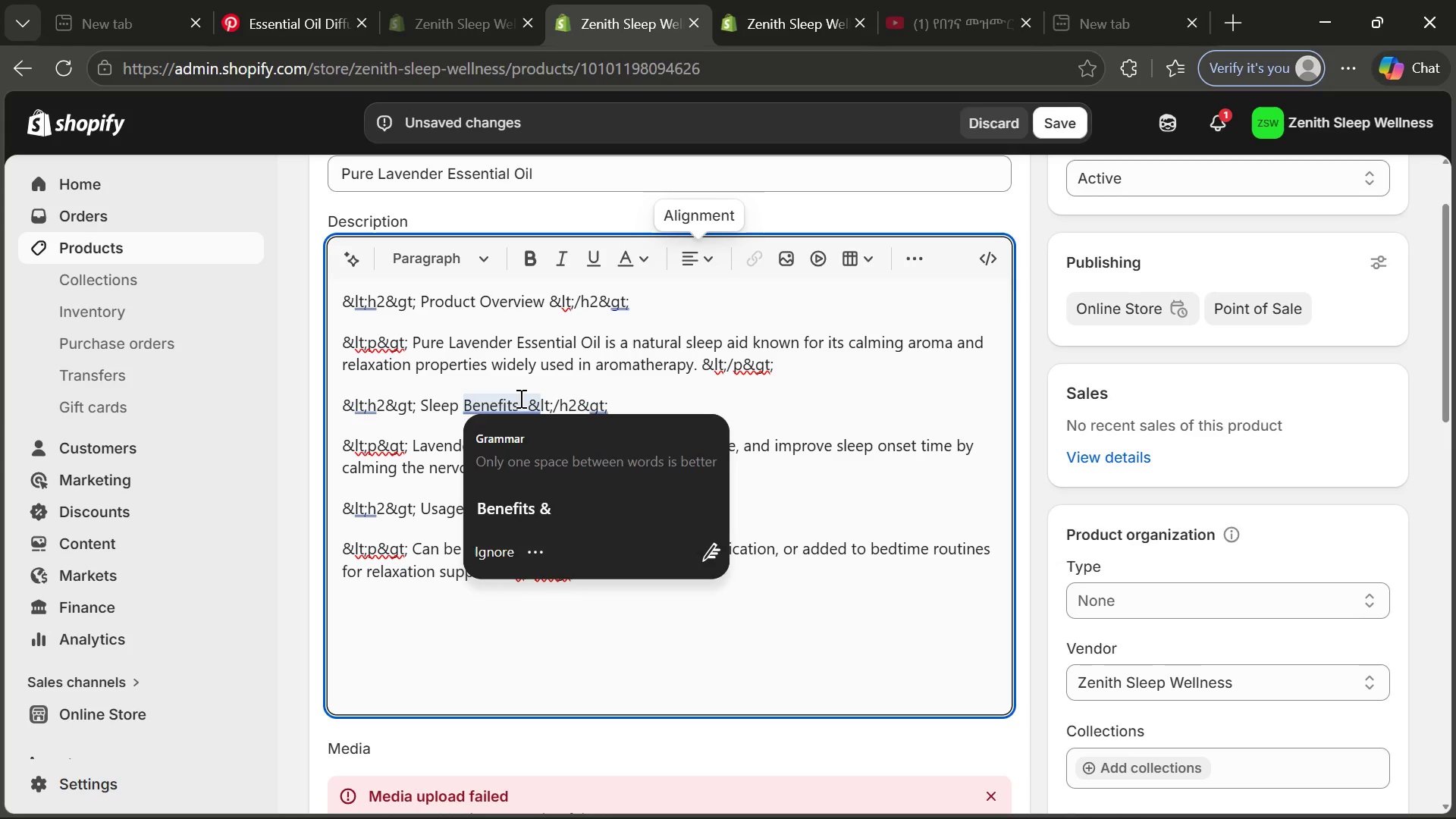 
key(ArrowRight)
 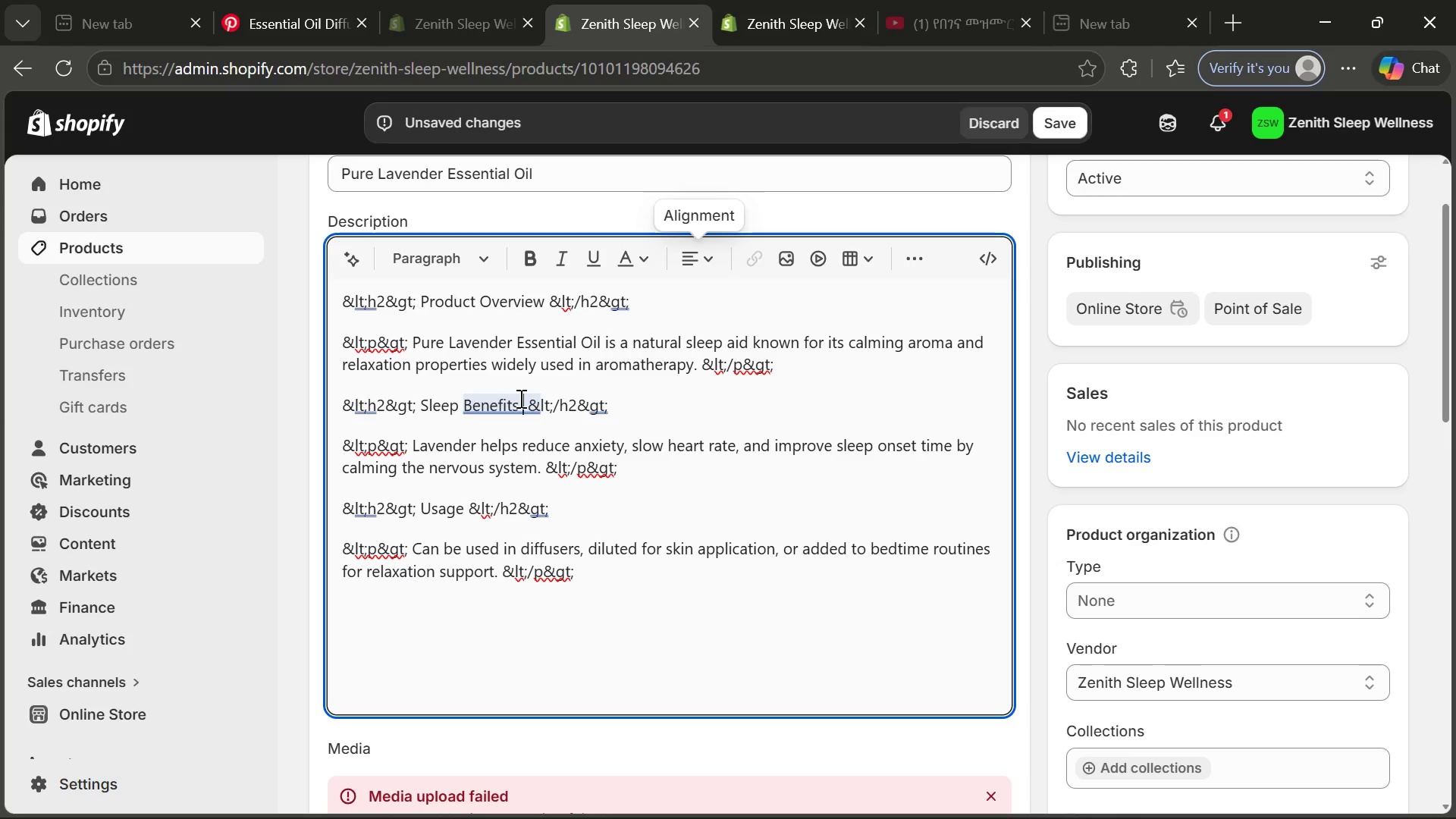 
key(Backspace)
 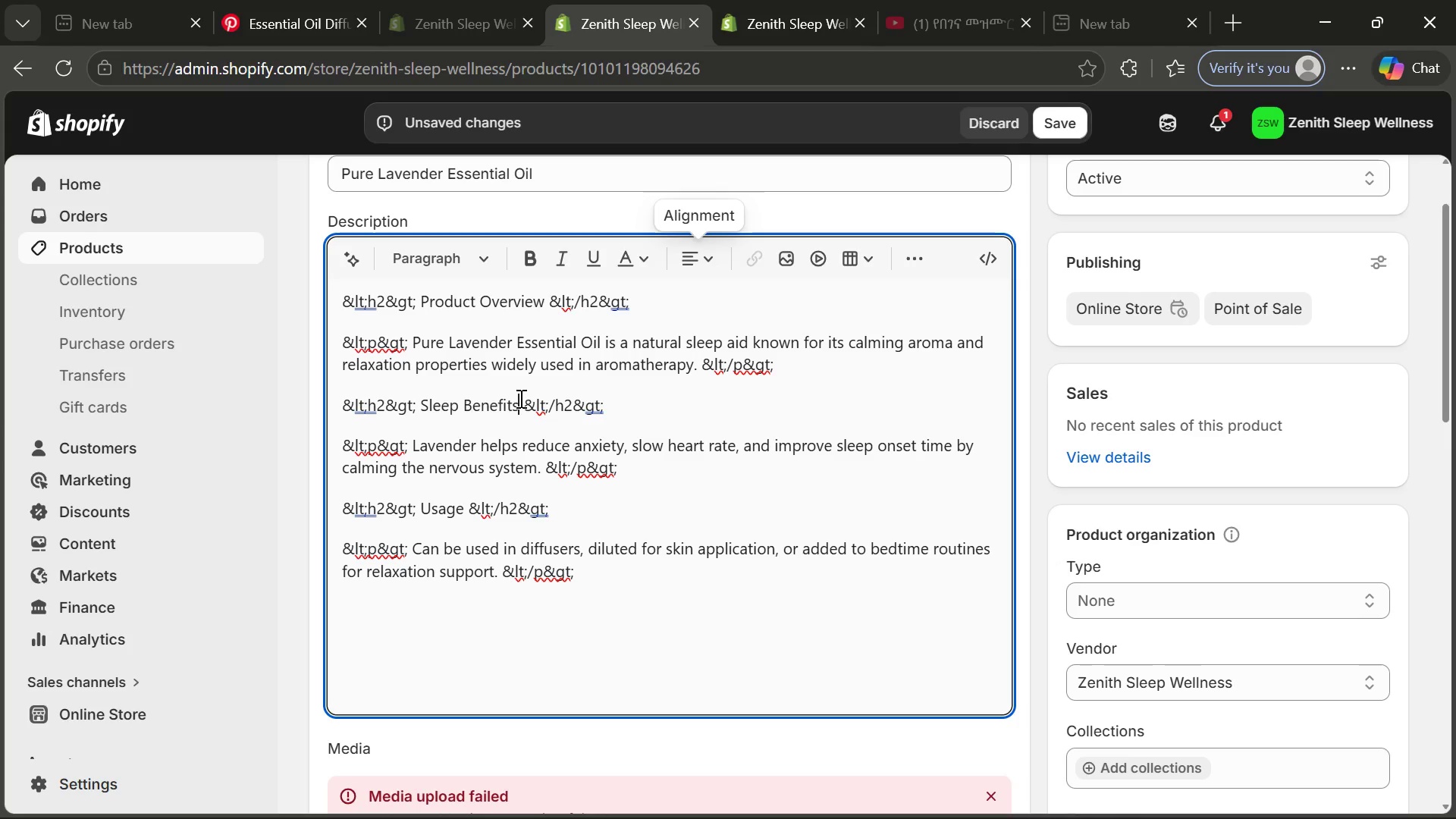 
left_click([542, 463])
 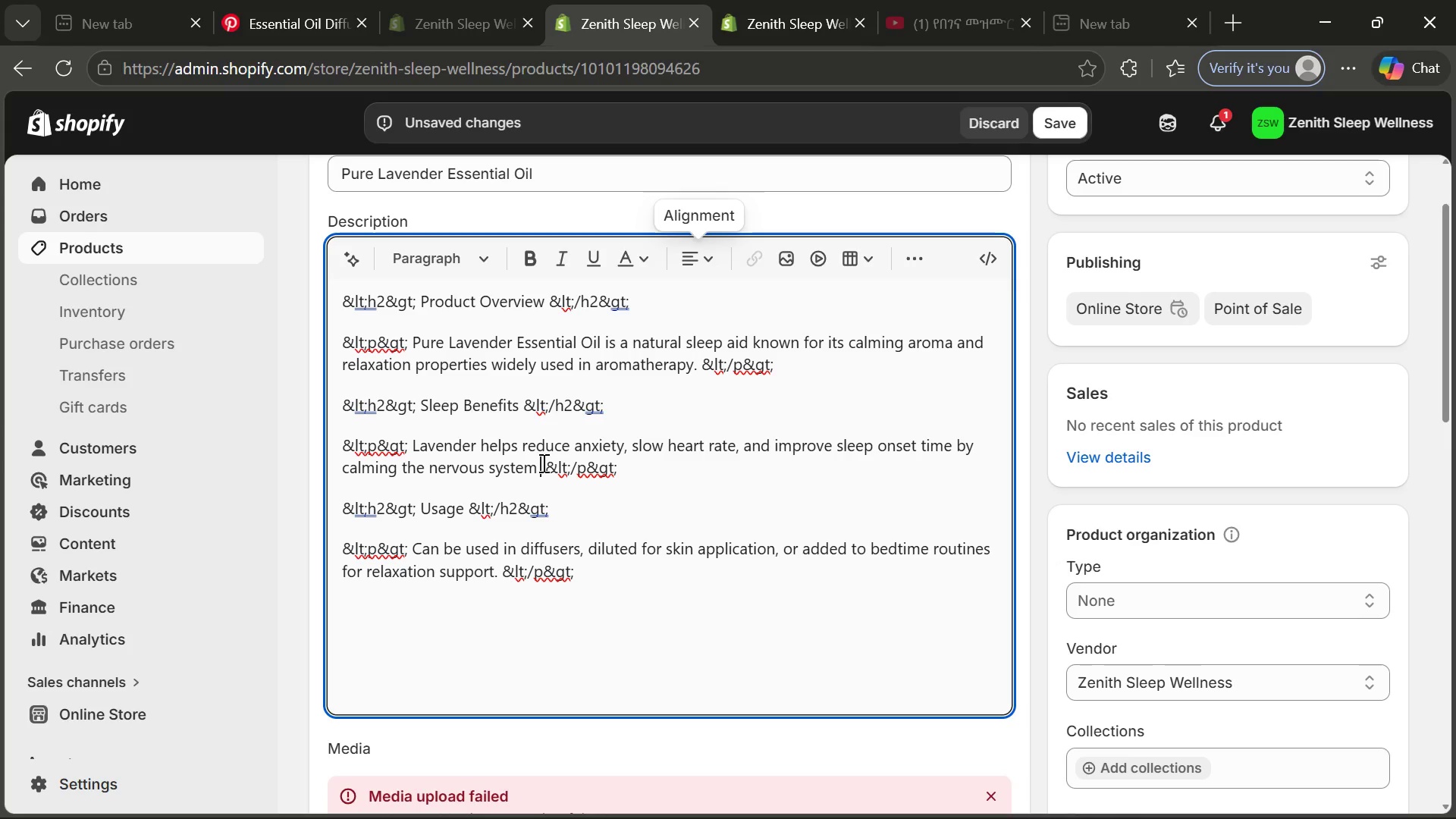 
key(Space)
 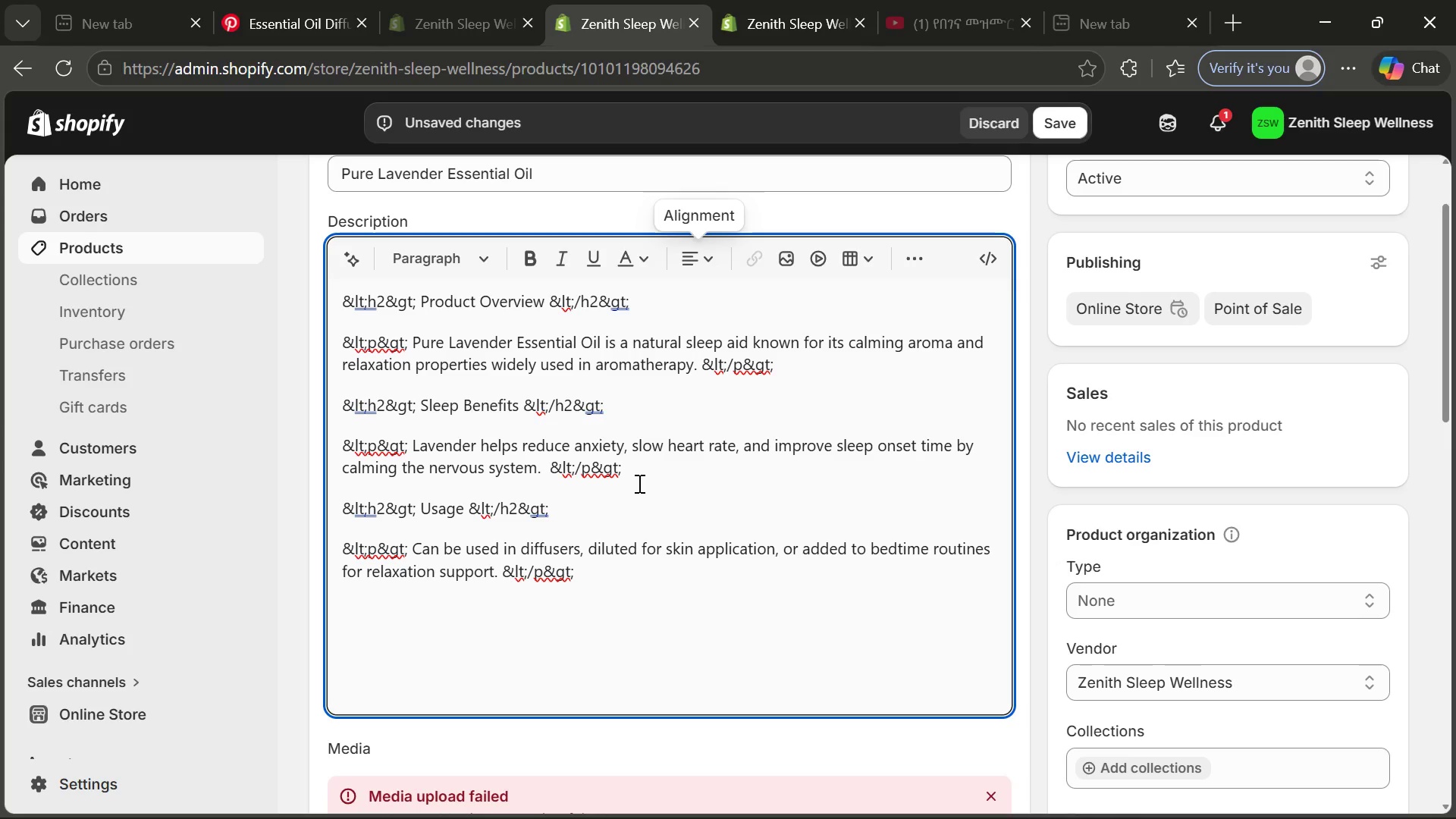 
wait(16.48)
 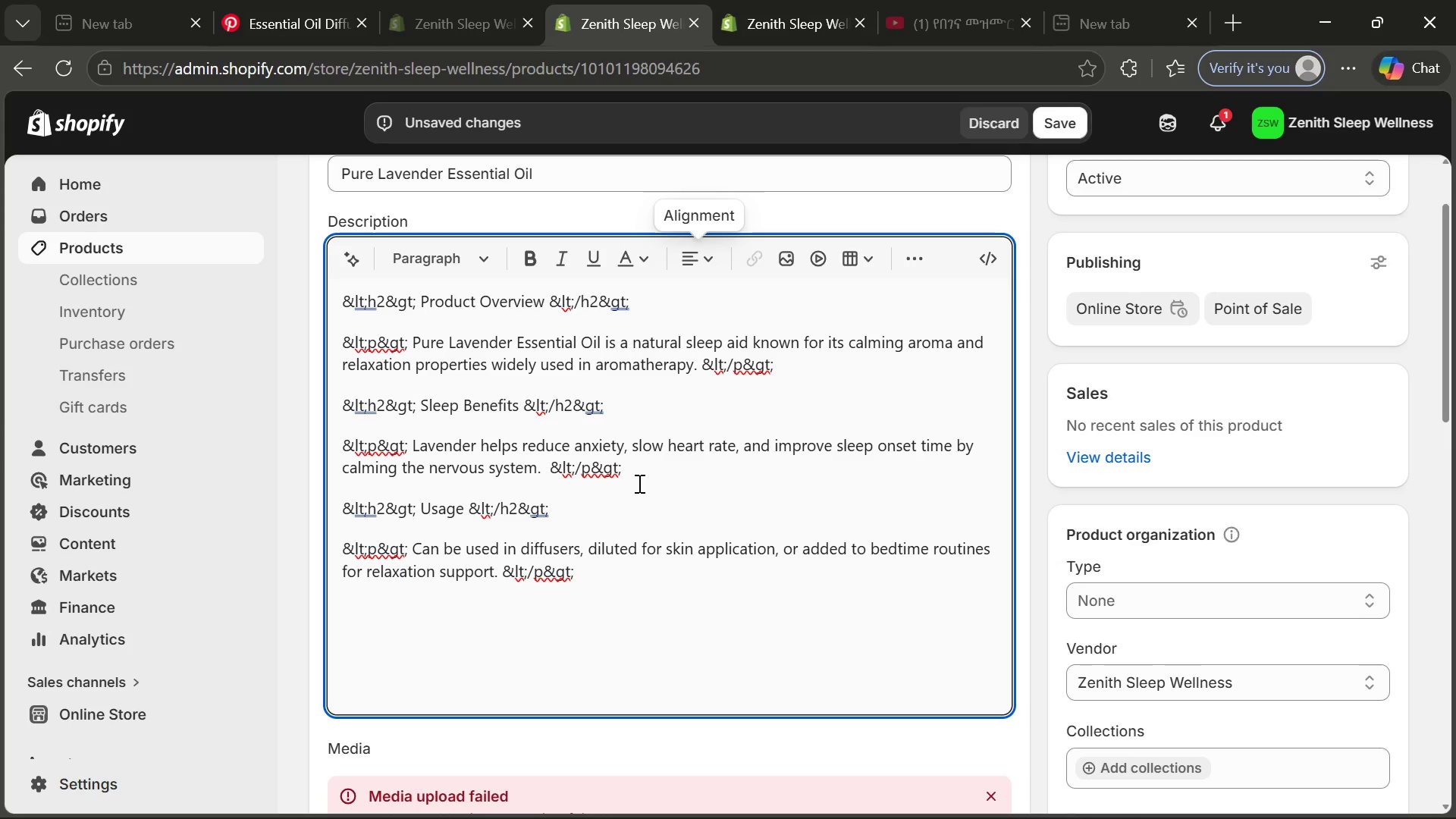 
type(It is particularly )
 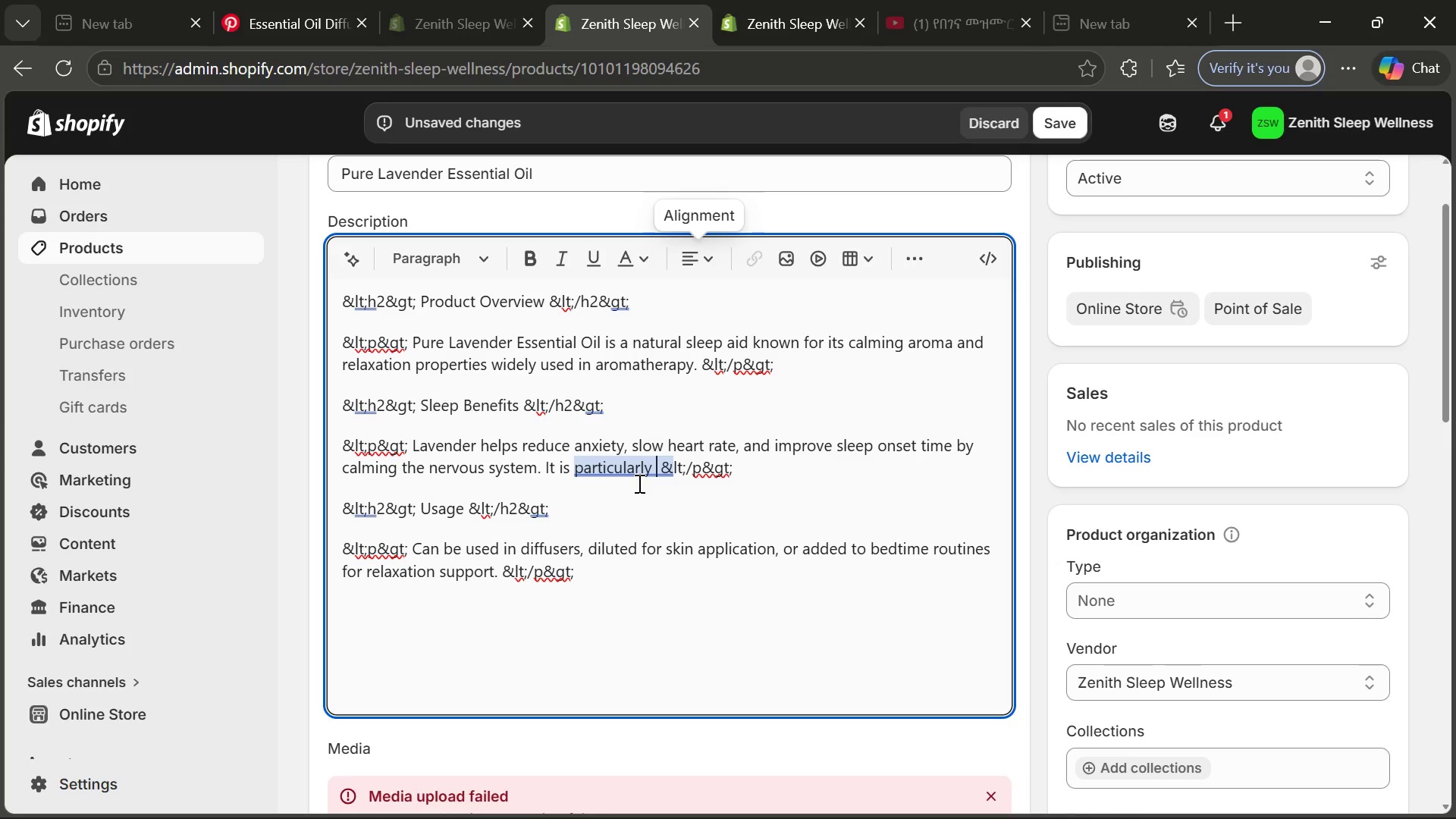 
type(effective for indi)
 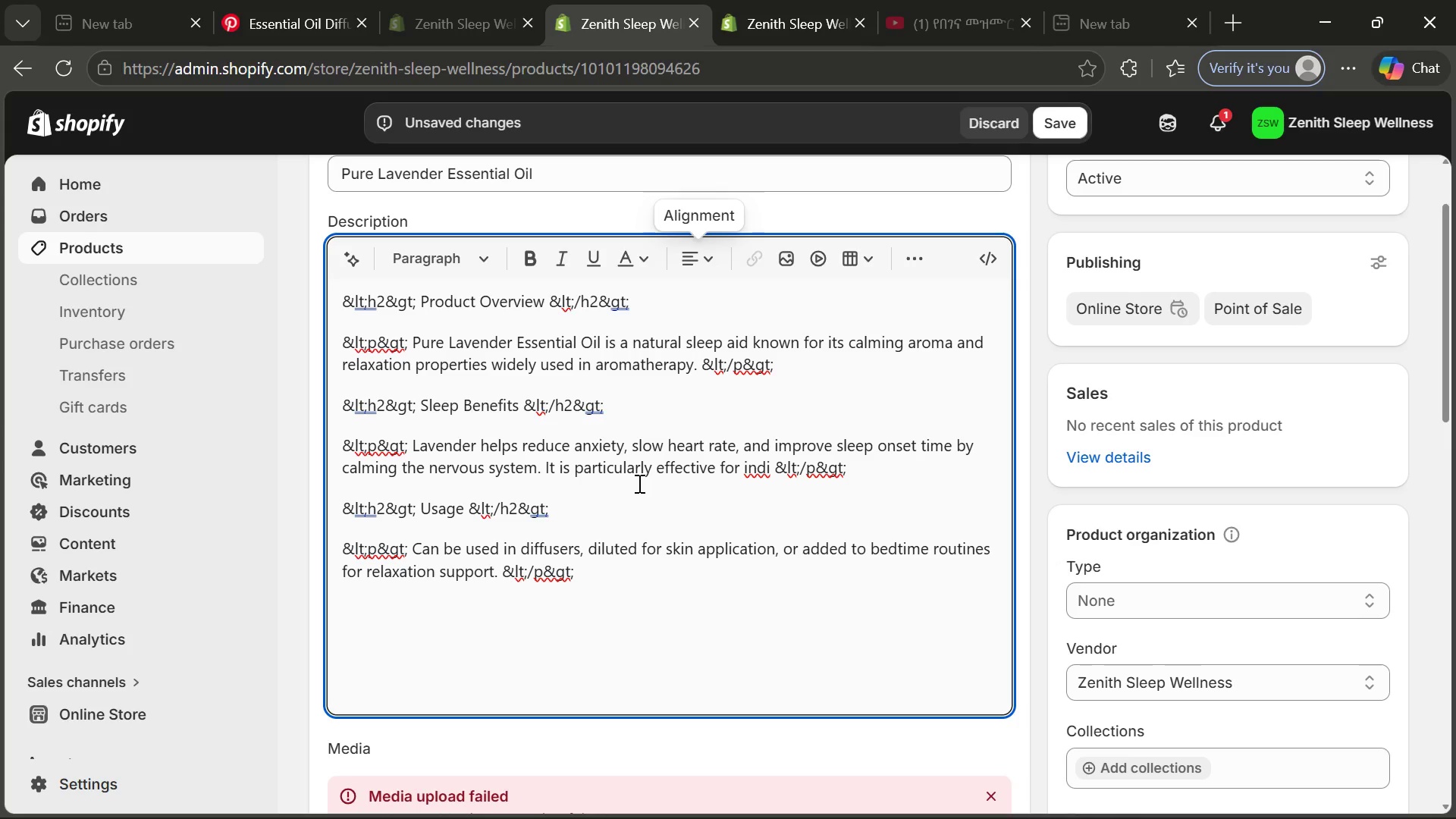 
type(viduals who experience difficulty "")
 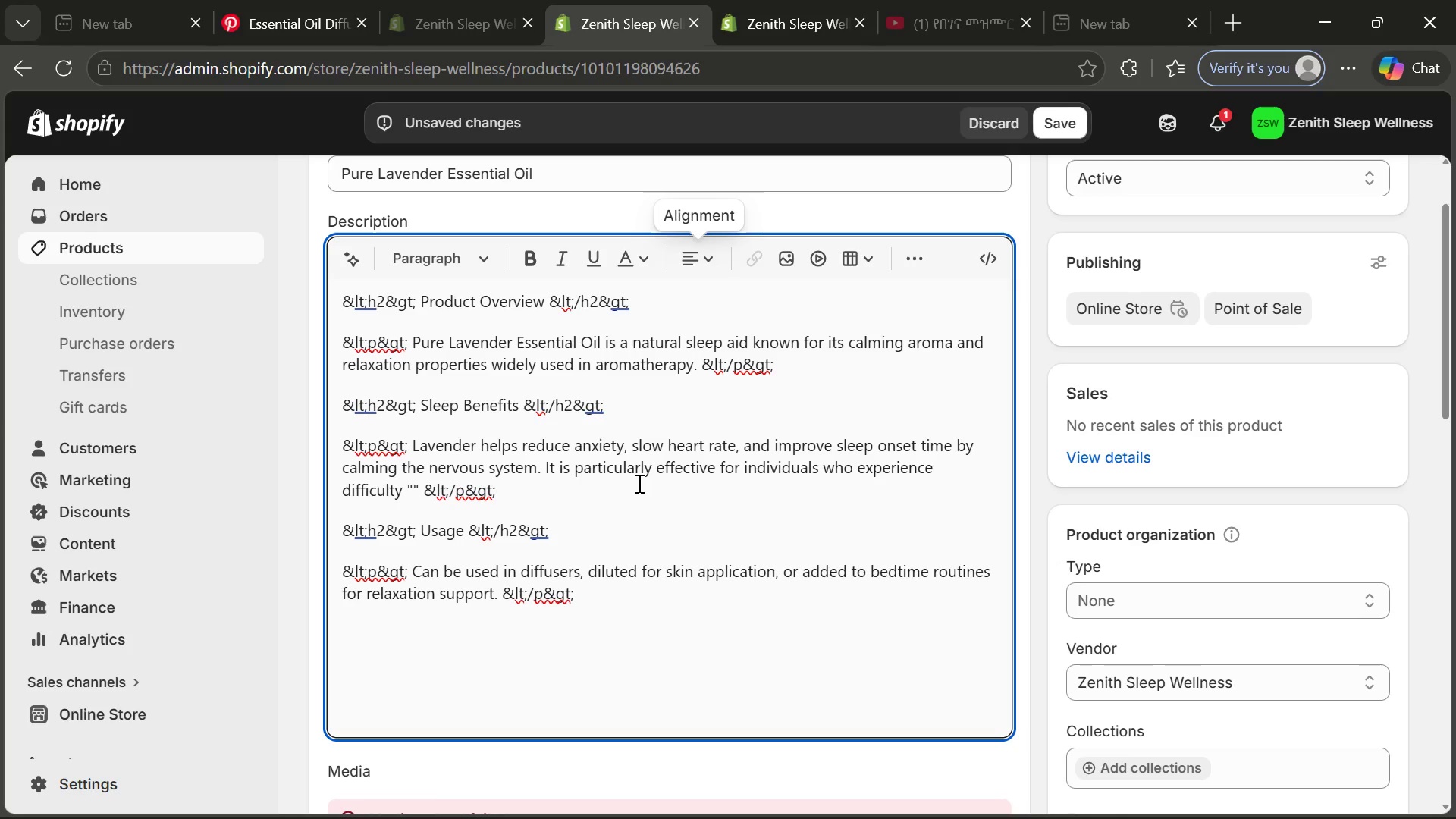 
key(ArrowLeft)
 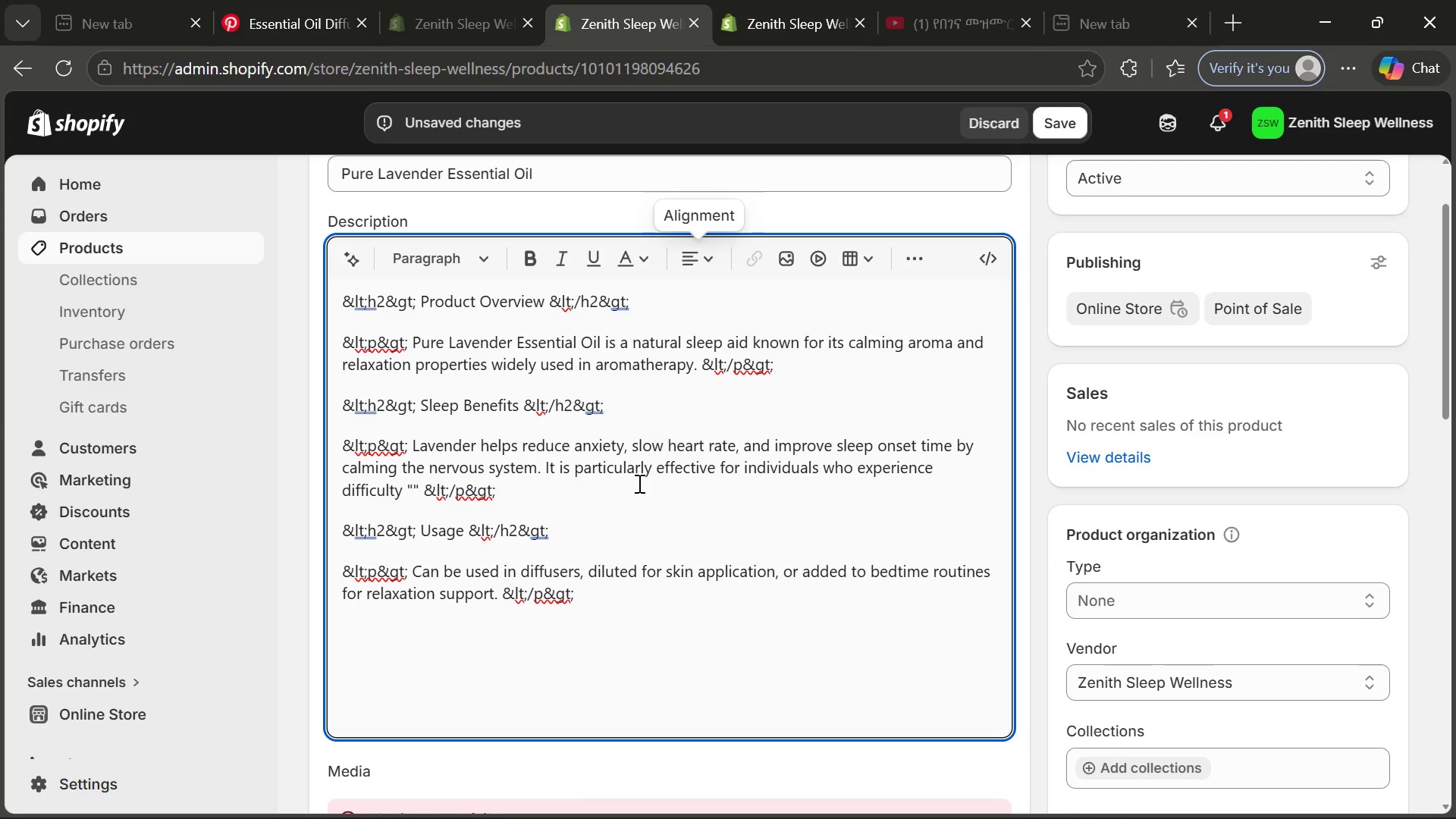 
type(switching off )
 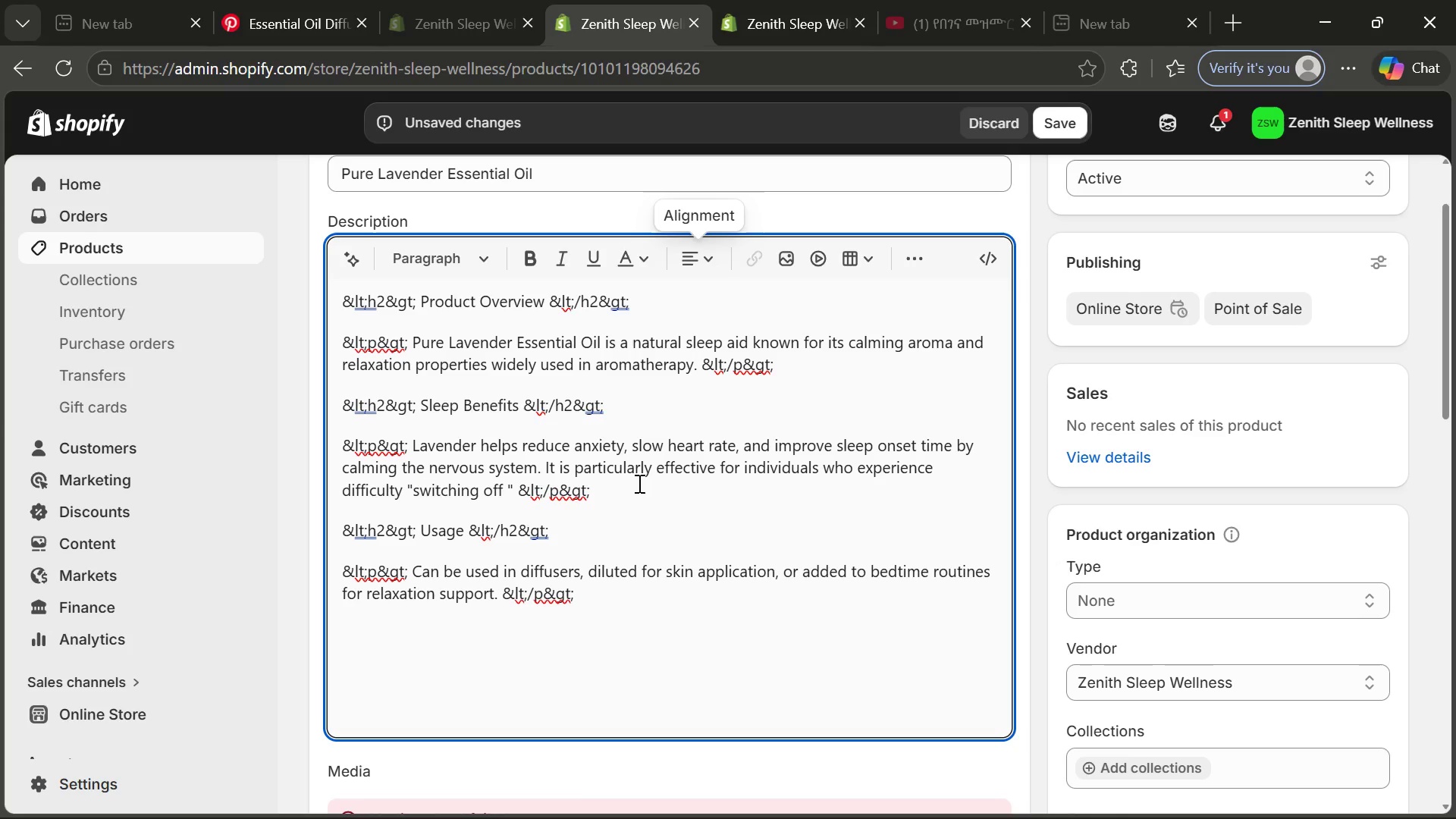 
key(ArrowRight)
 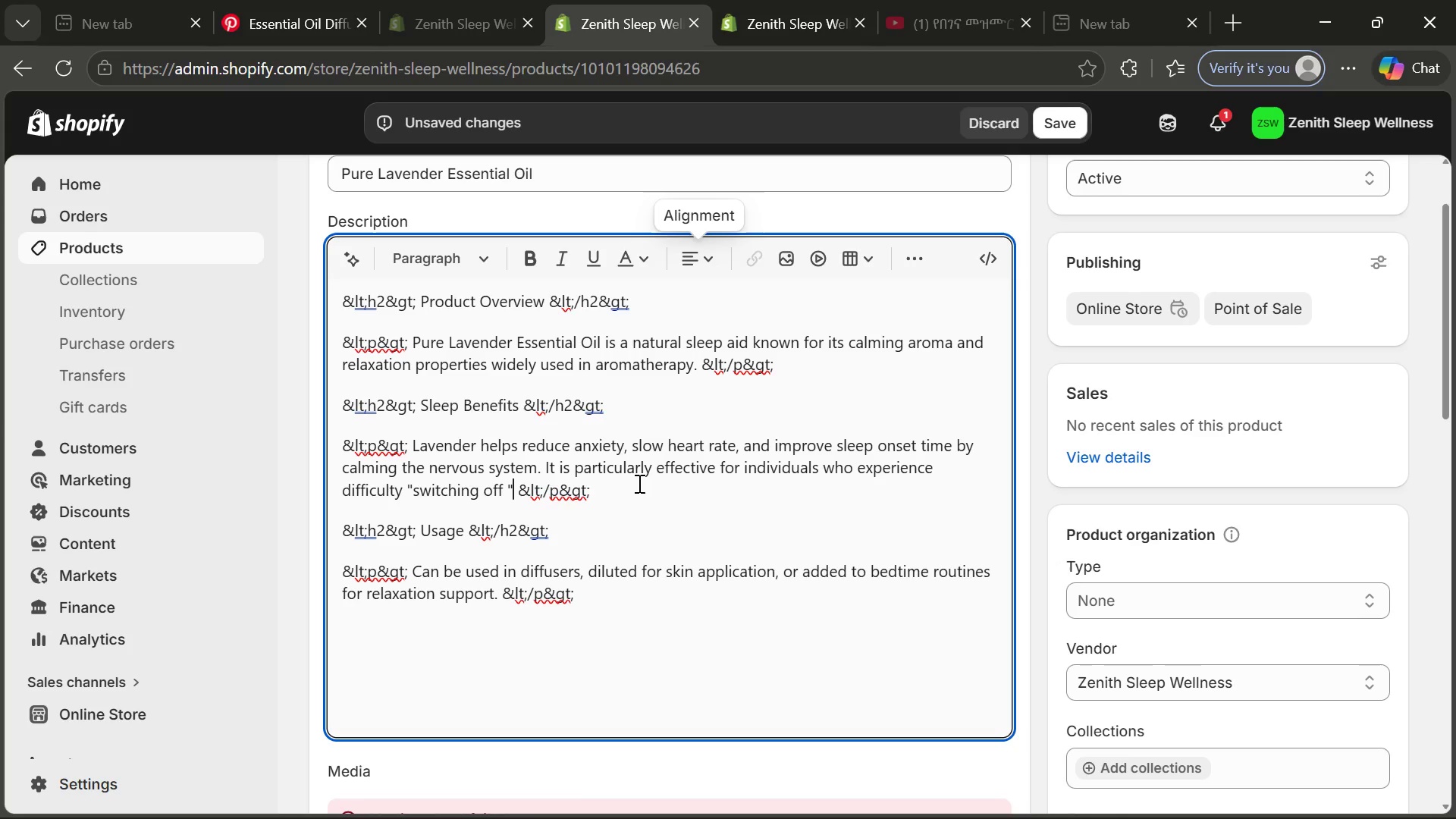 
type( mentally at night or who re sensitive )
 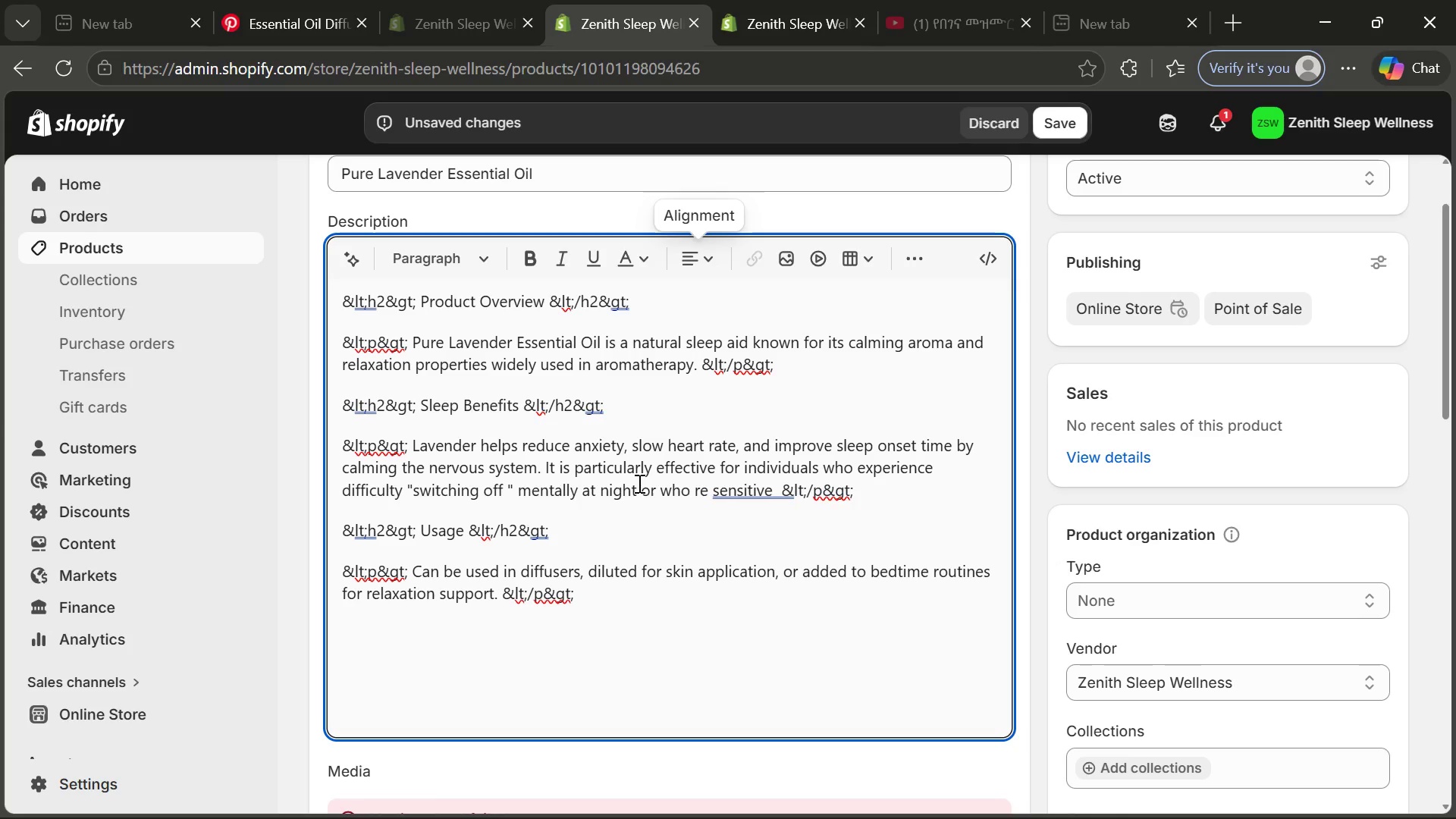 
type(to environmental stressors.)
 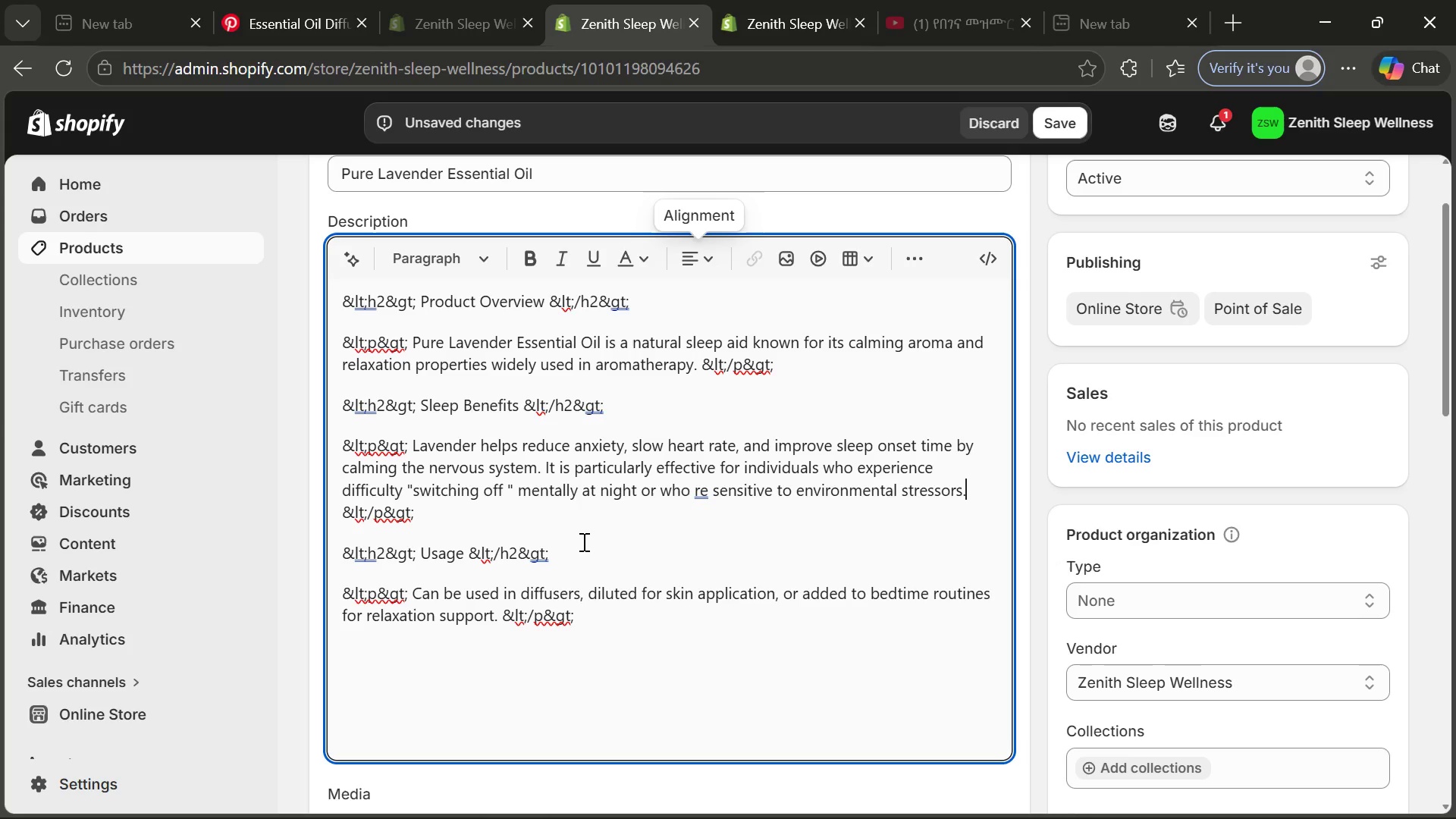 
wait(10.23)
 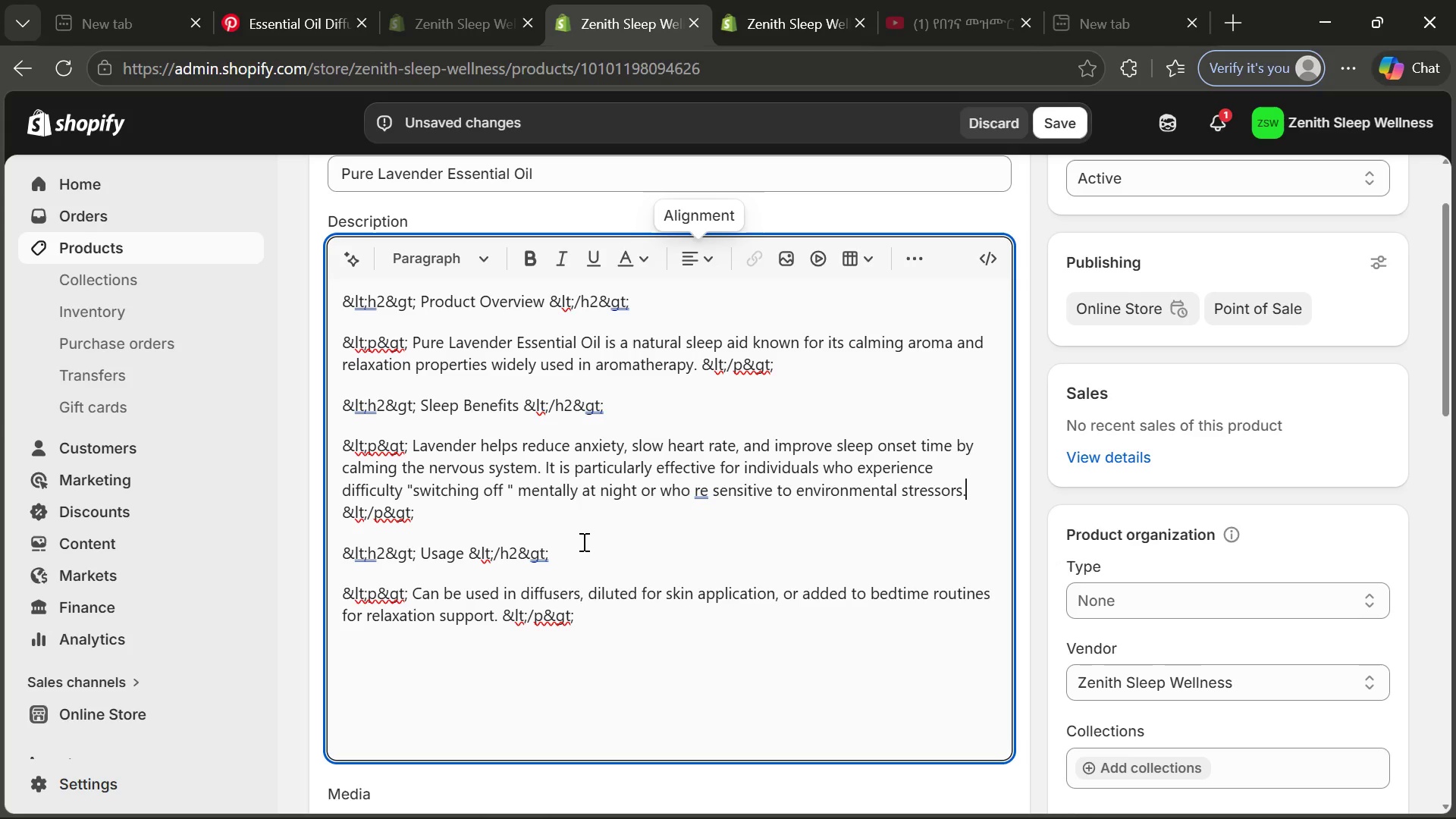 
left_click([701, 364])
 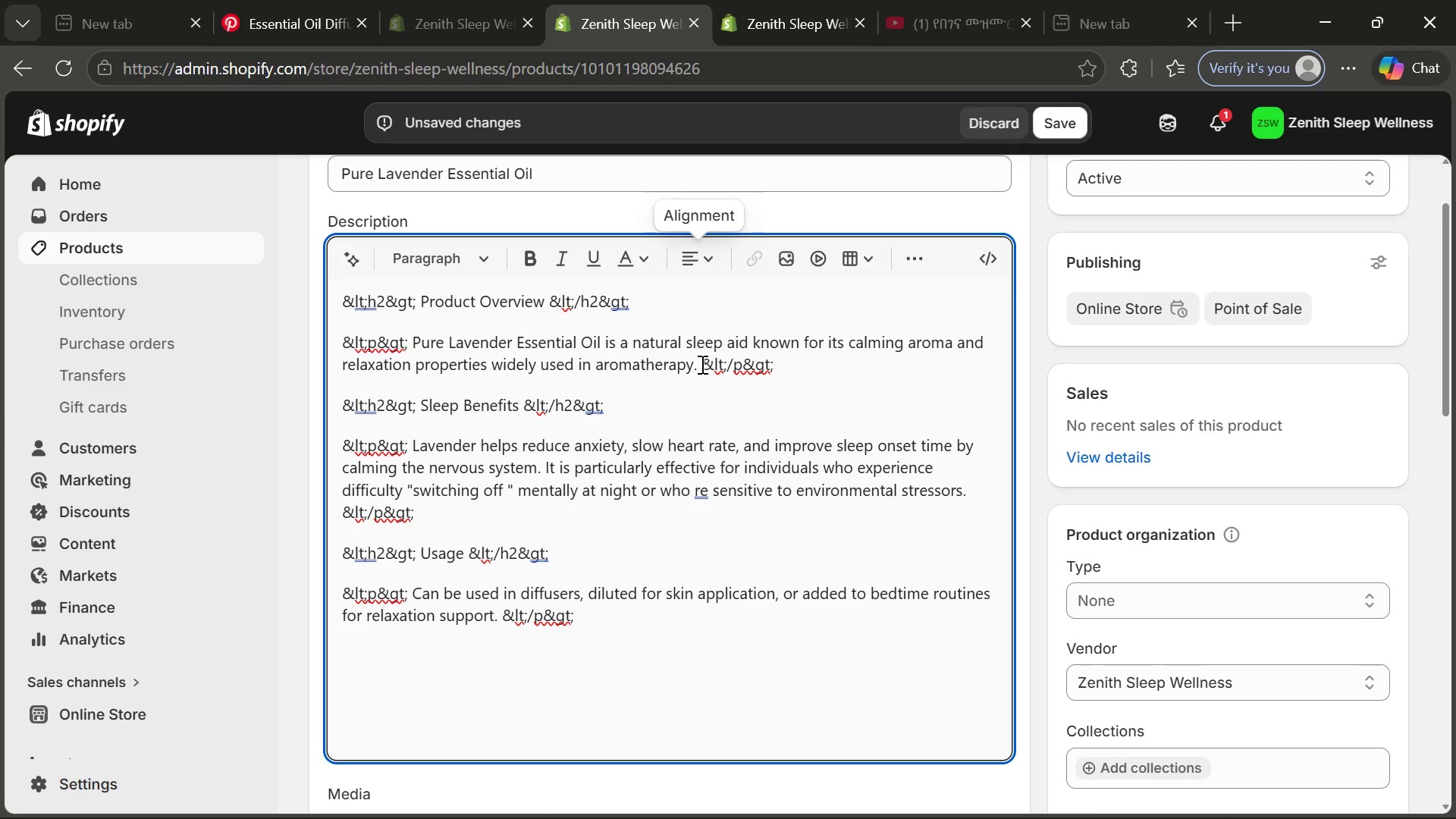 
type( Exc)
key(Backspace)
type(tracted from high-quality lavendar )
 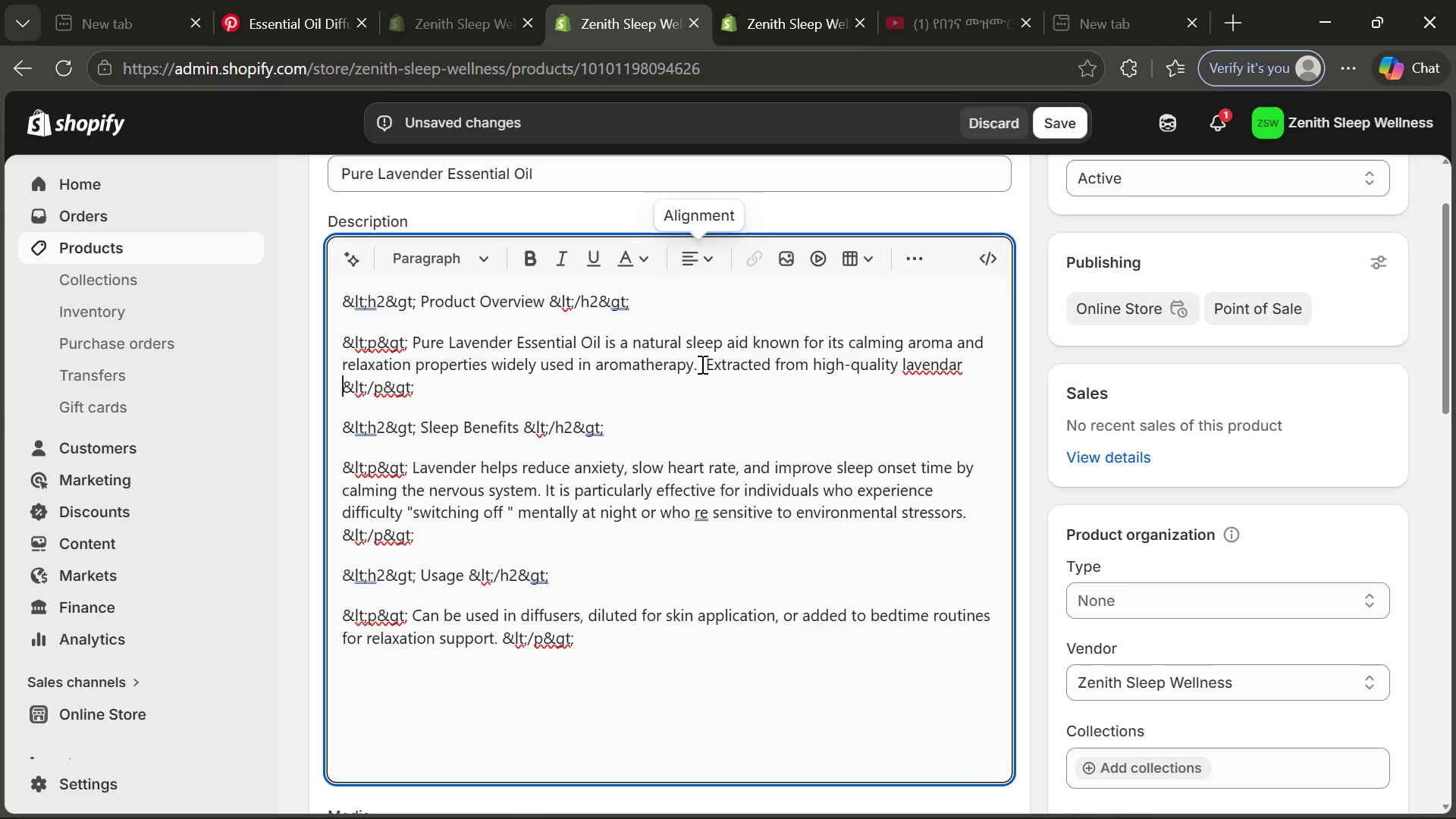 
type(flowers, this oil is widely recognizes)
key(Backspace)
type(d for its calming a)
key(Backspace)
type(scent profile and its ability to promi)
key(Backspace)
type(otr a sene of w)
key(Backspace)
type(emotional balanv)
key(Backspace)
type(ce and ta)
key(Backspace)
type(ranquility. )
 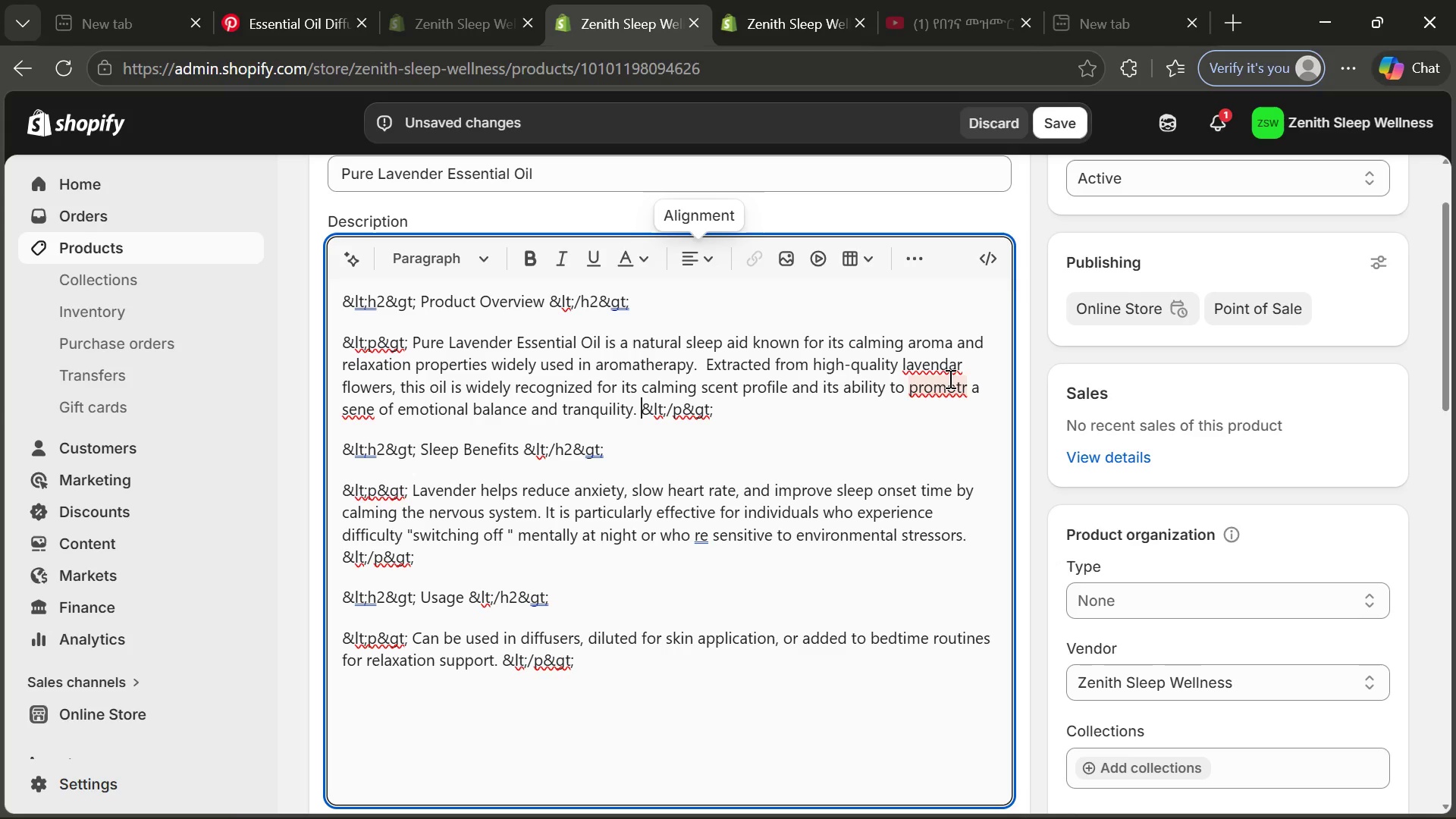 
left_click([944, 372])
 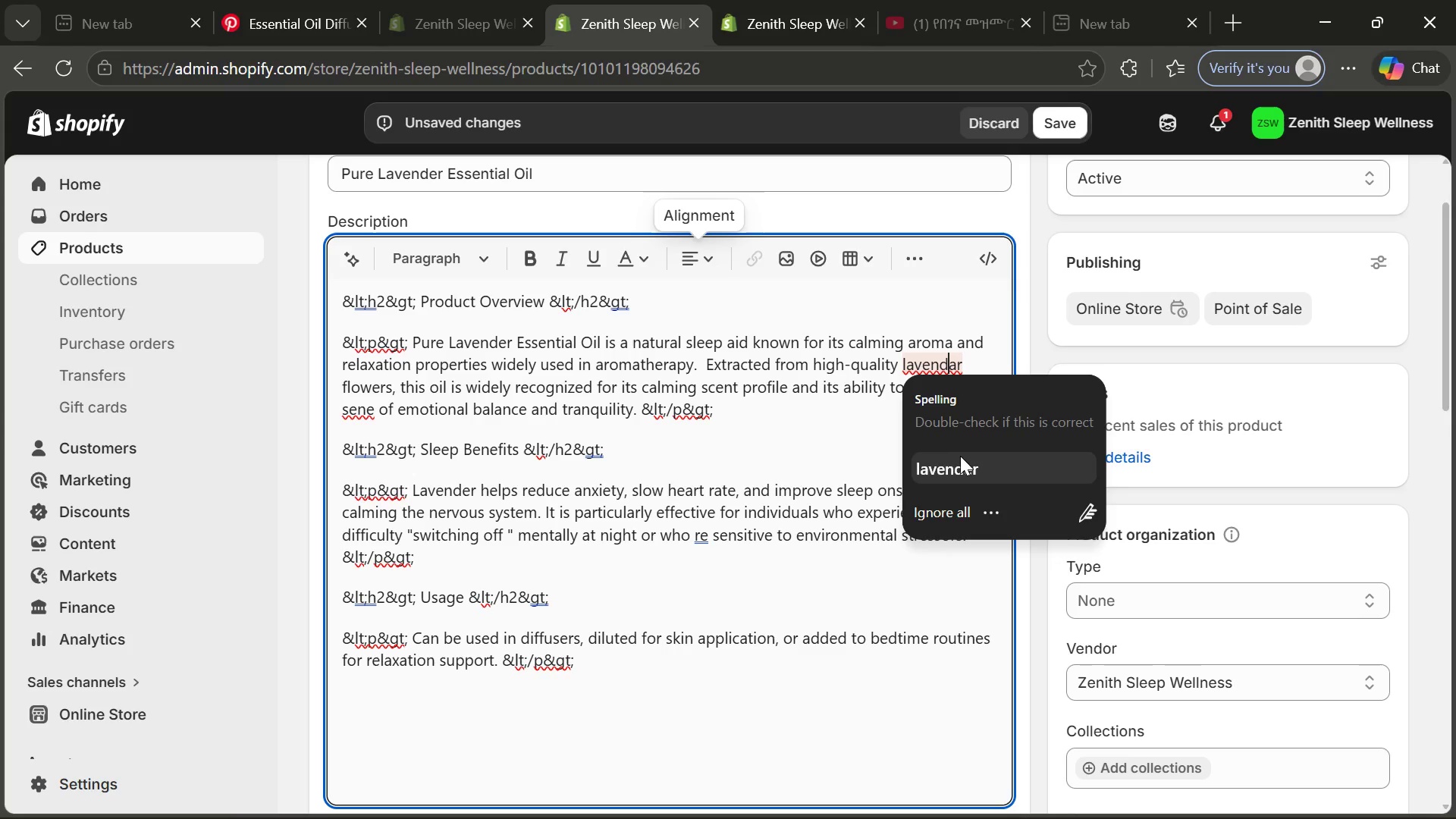 
left_click([961, 457])
 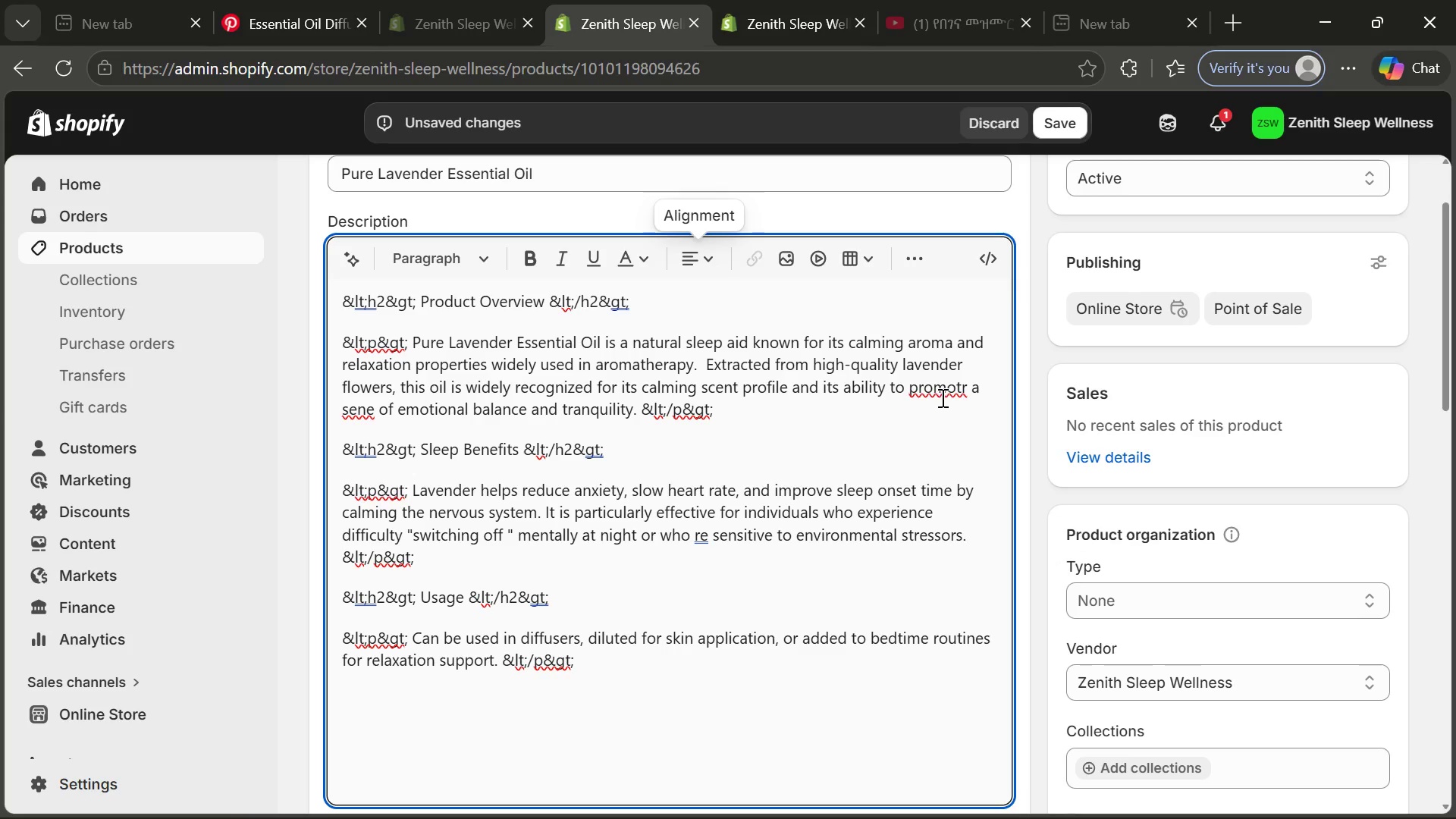 
left_click([941, 397])
 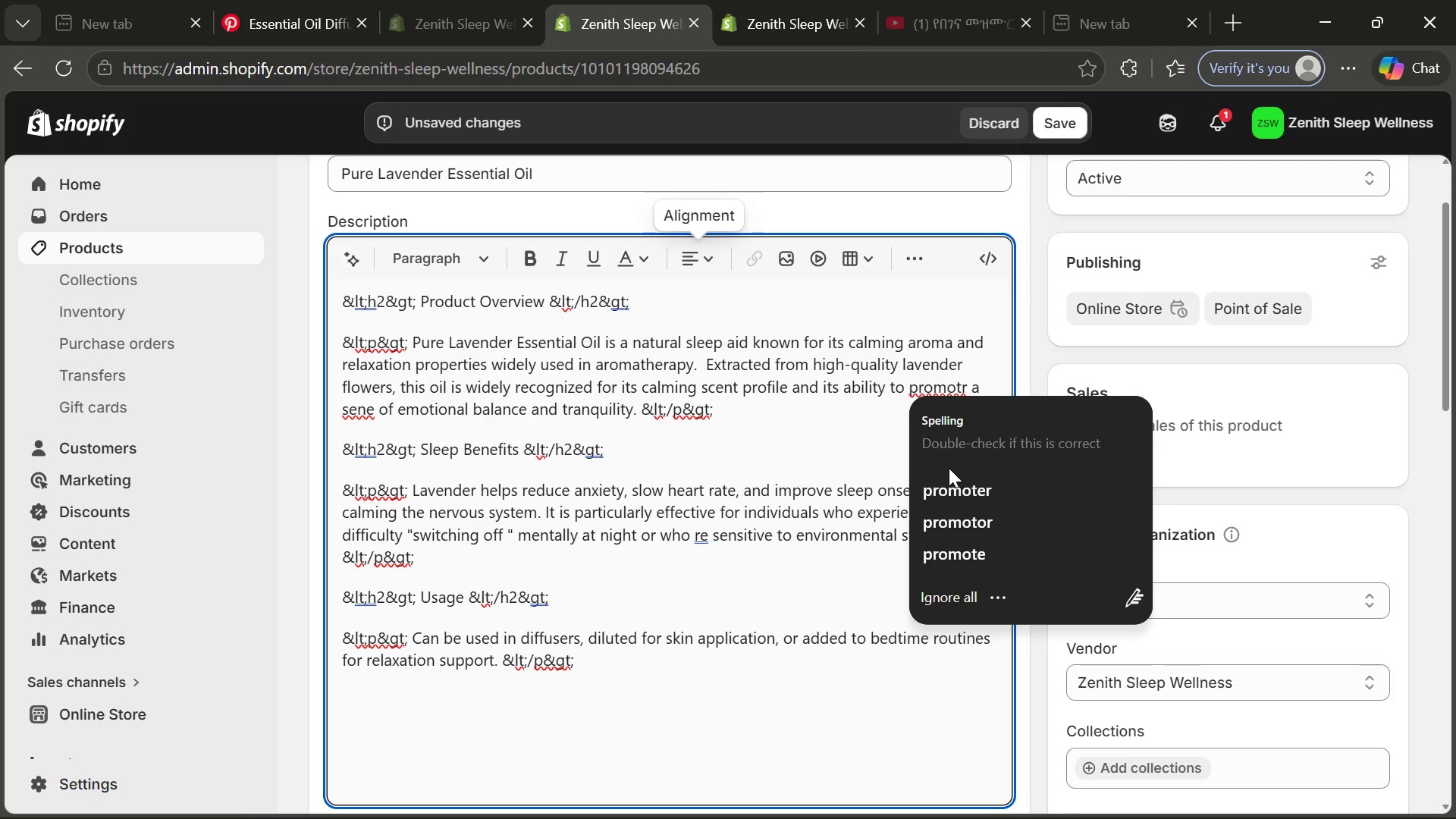 
left_click([952, 489])
 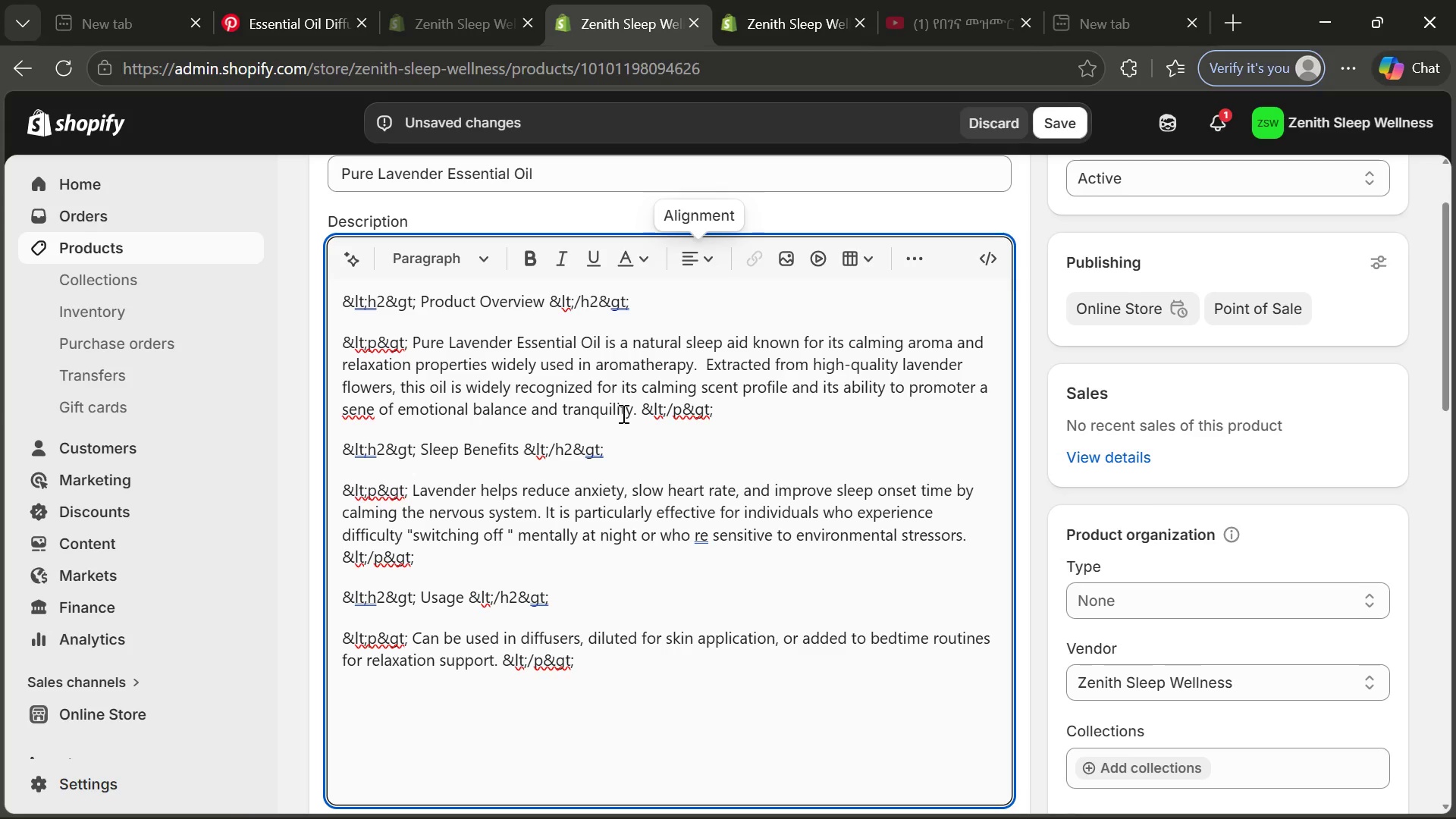 
left_click([362, 409])
 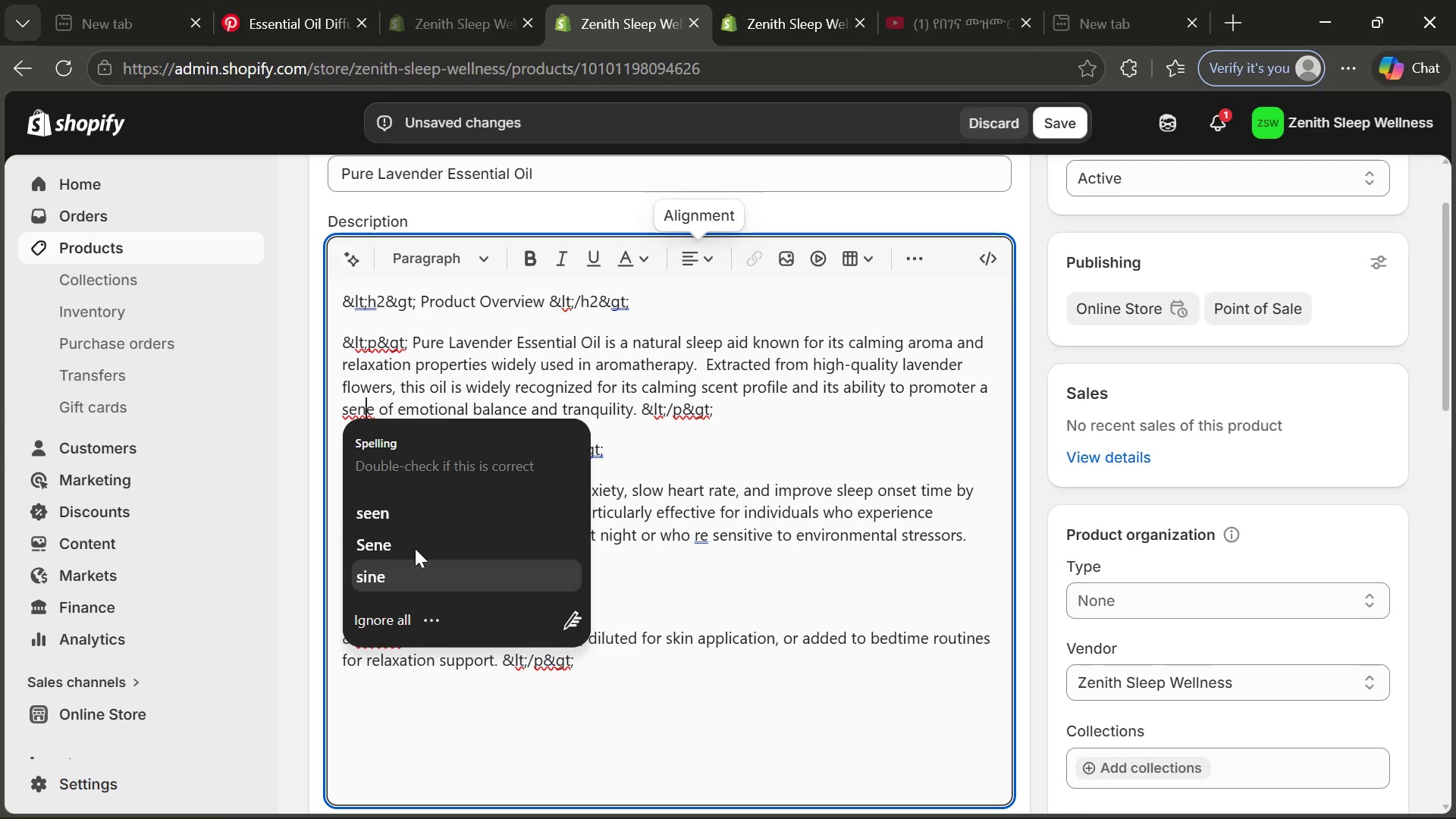 
left_click([425, 541])
 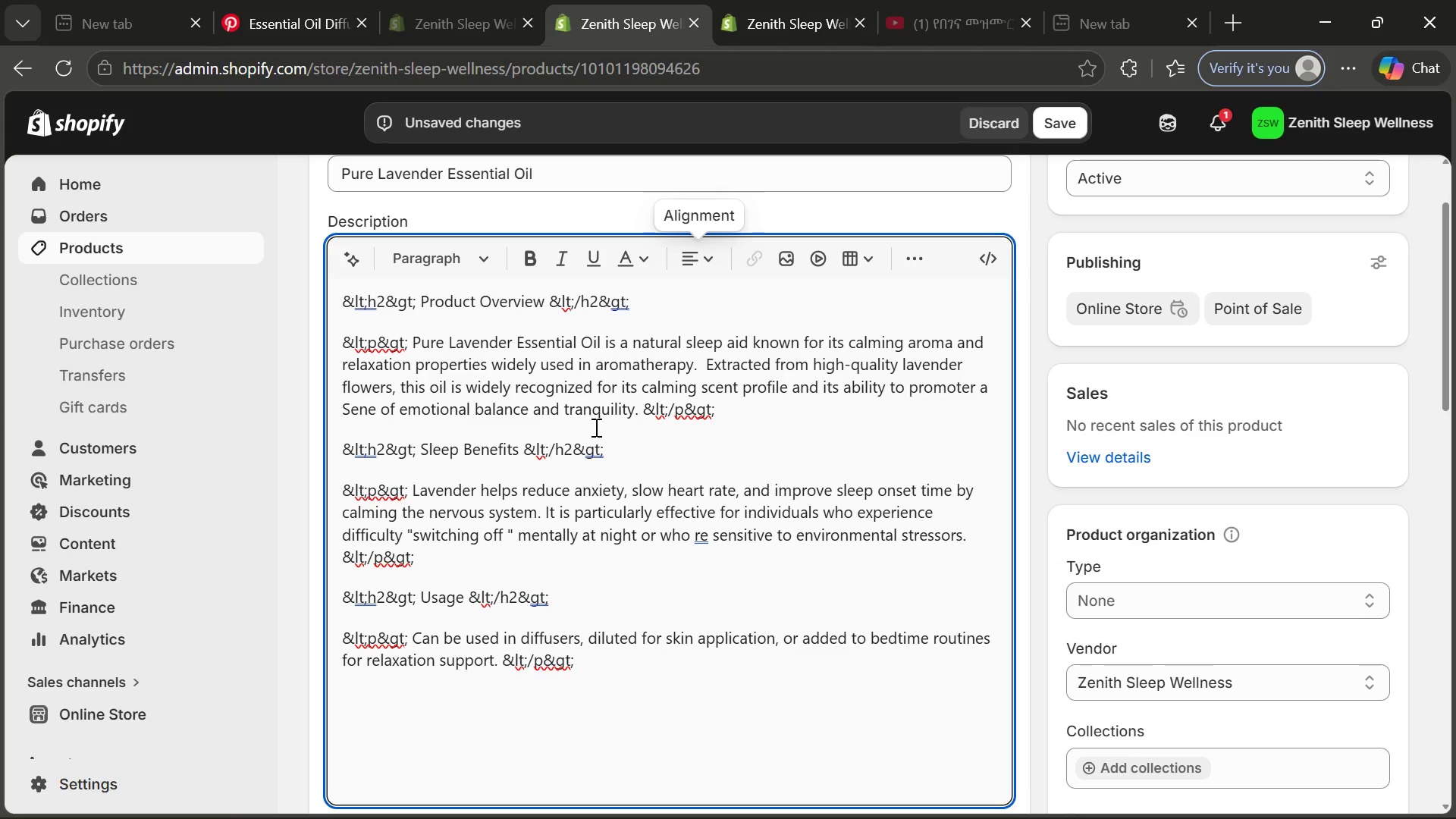 
wait(7.67)
 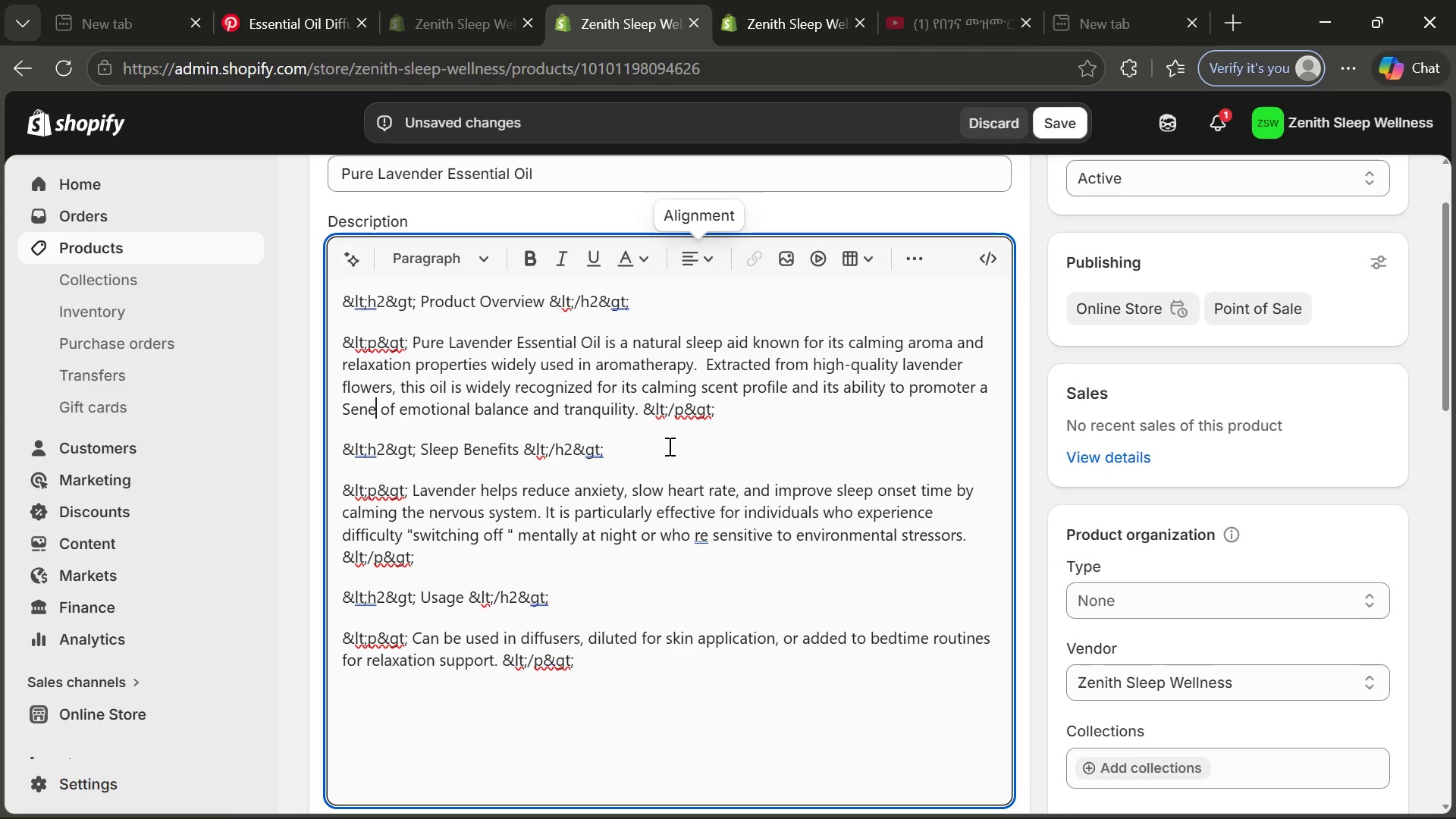 
left_click([357, 412])
 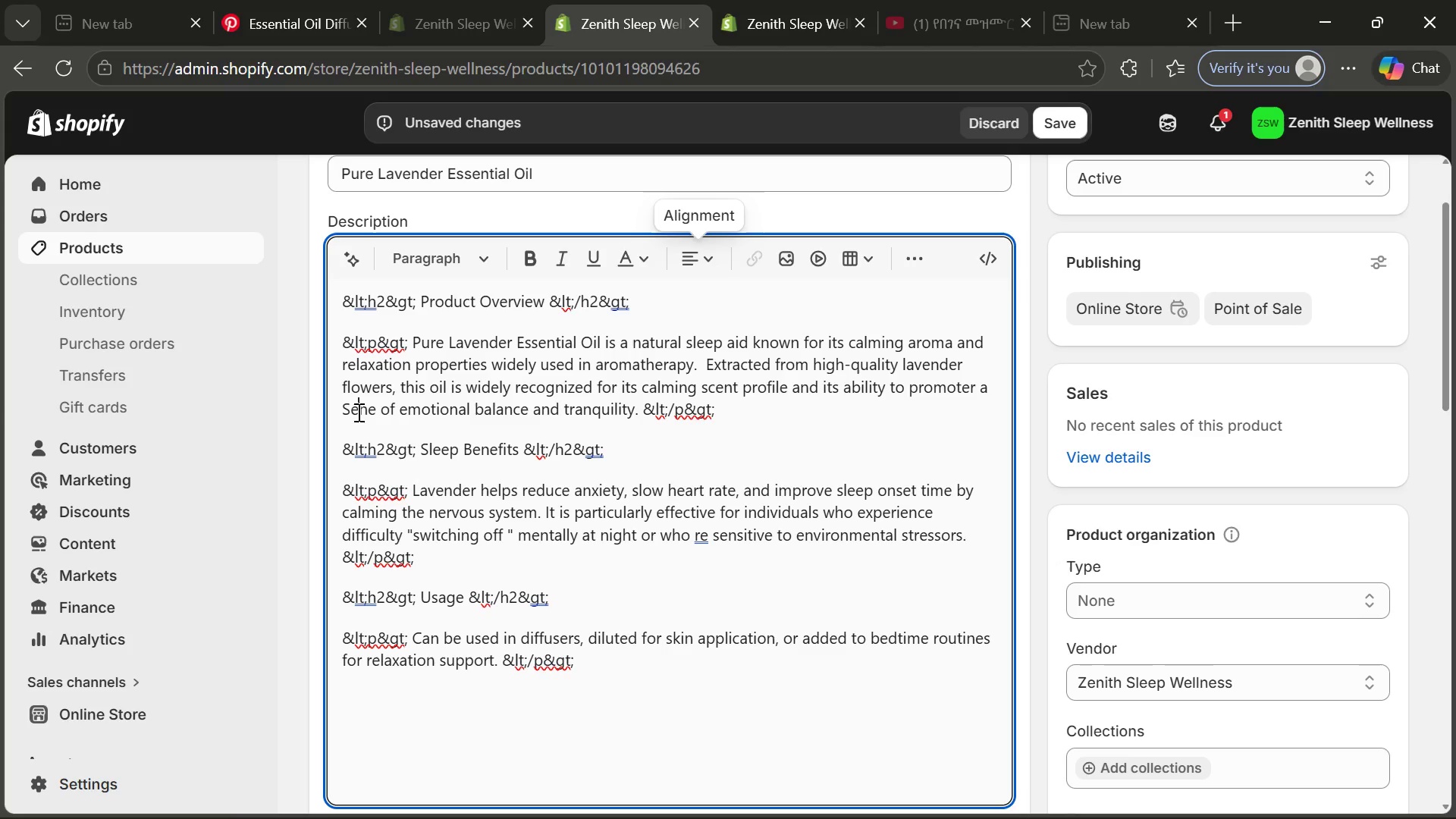 
key(ArrowLeft)
 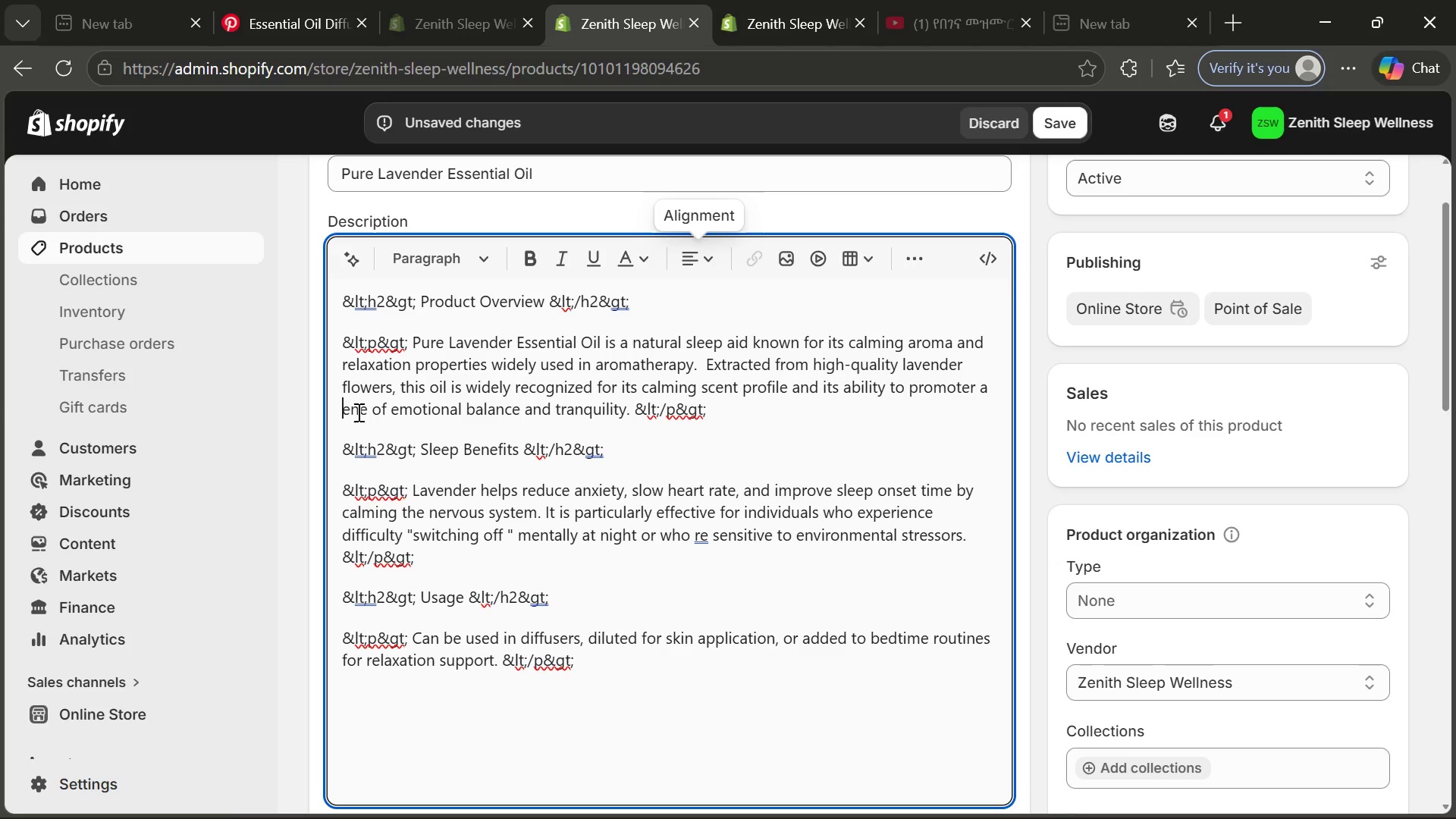 
key(Backspace)
 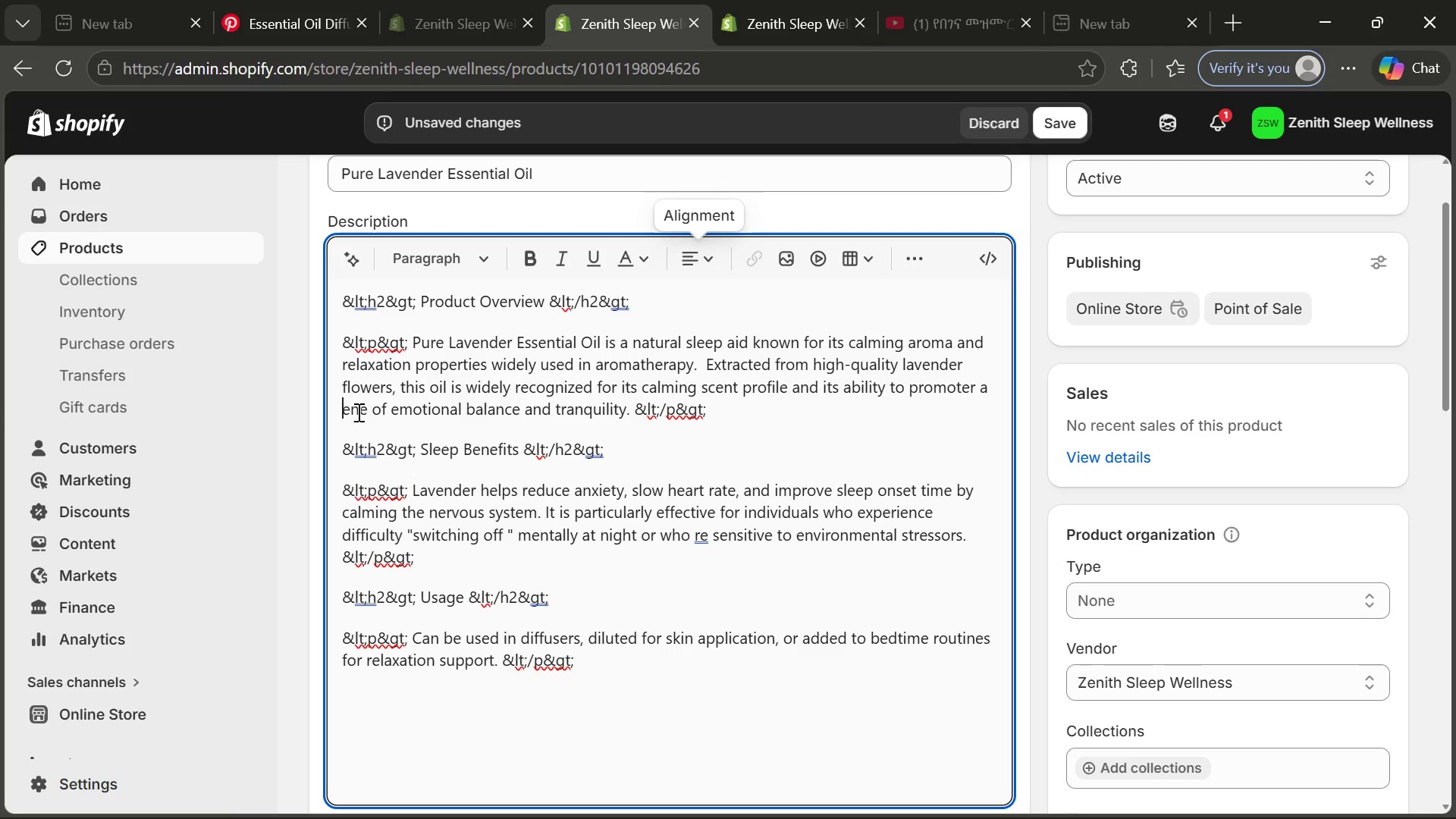 
key(S)
 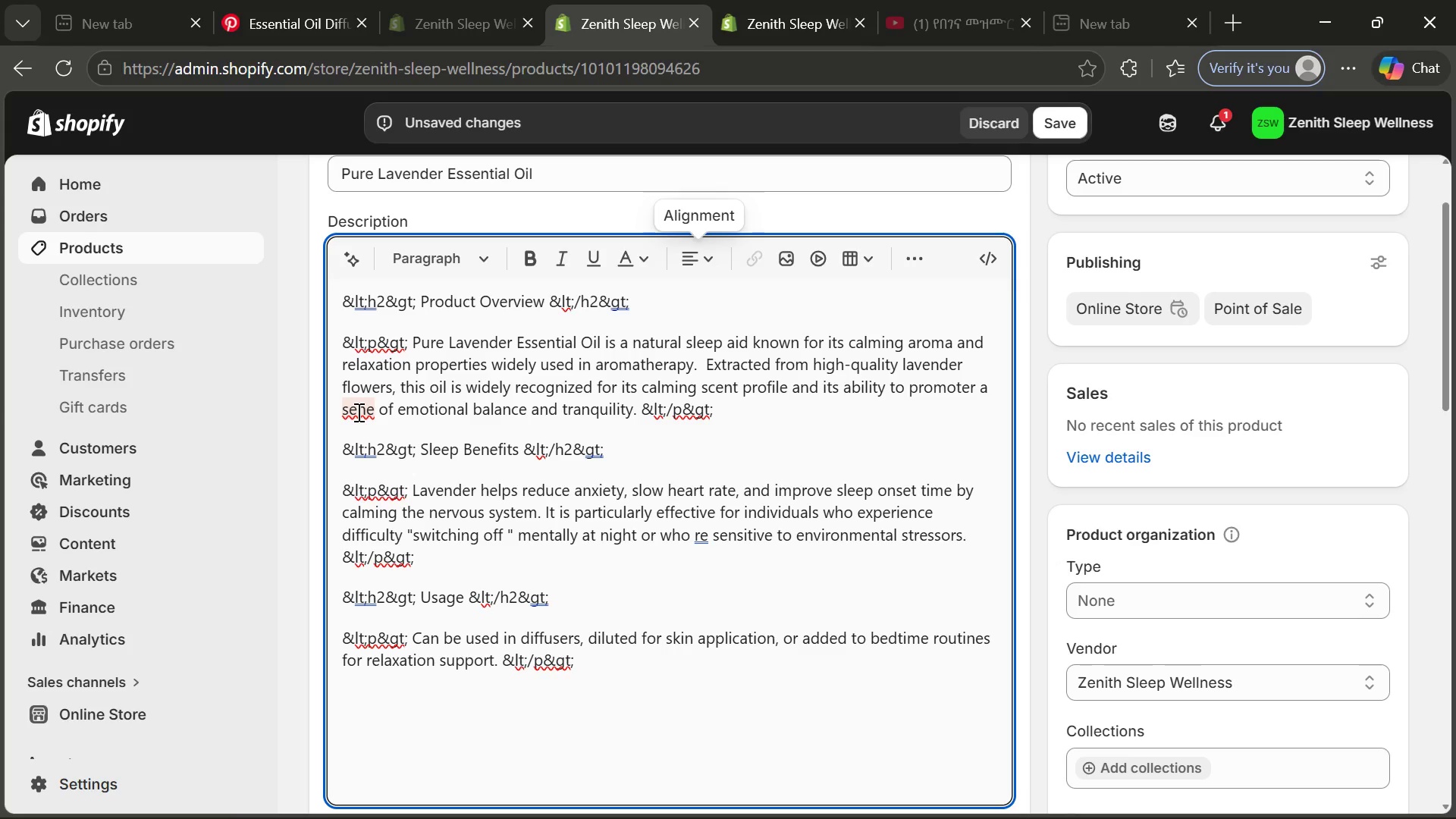 
left_click([366, 409])
 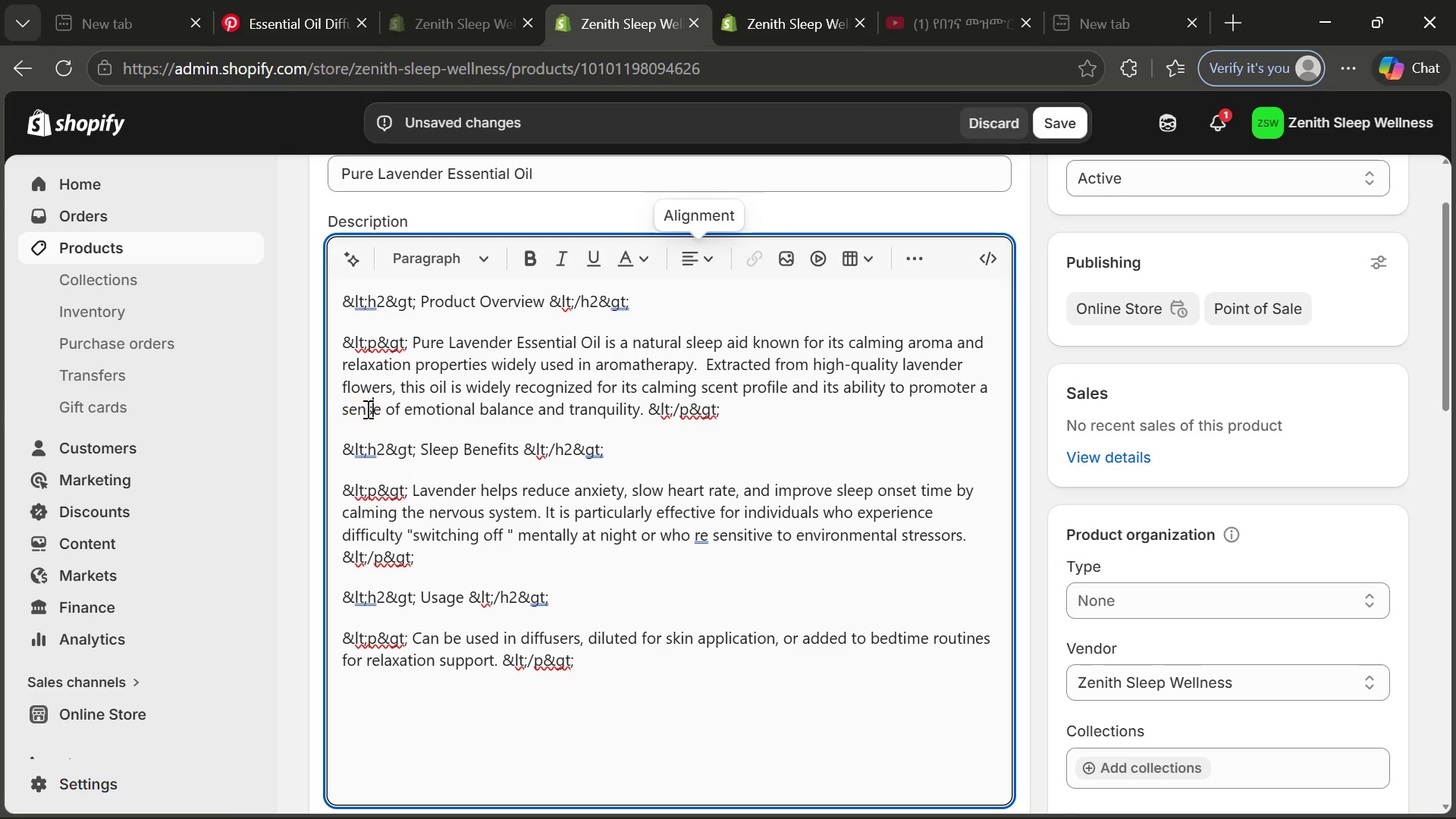 
key(S)
 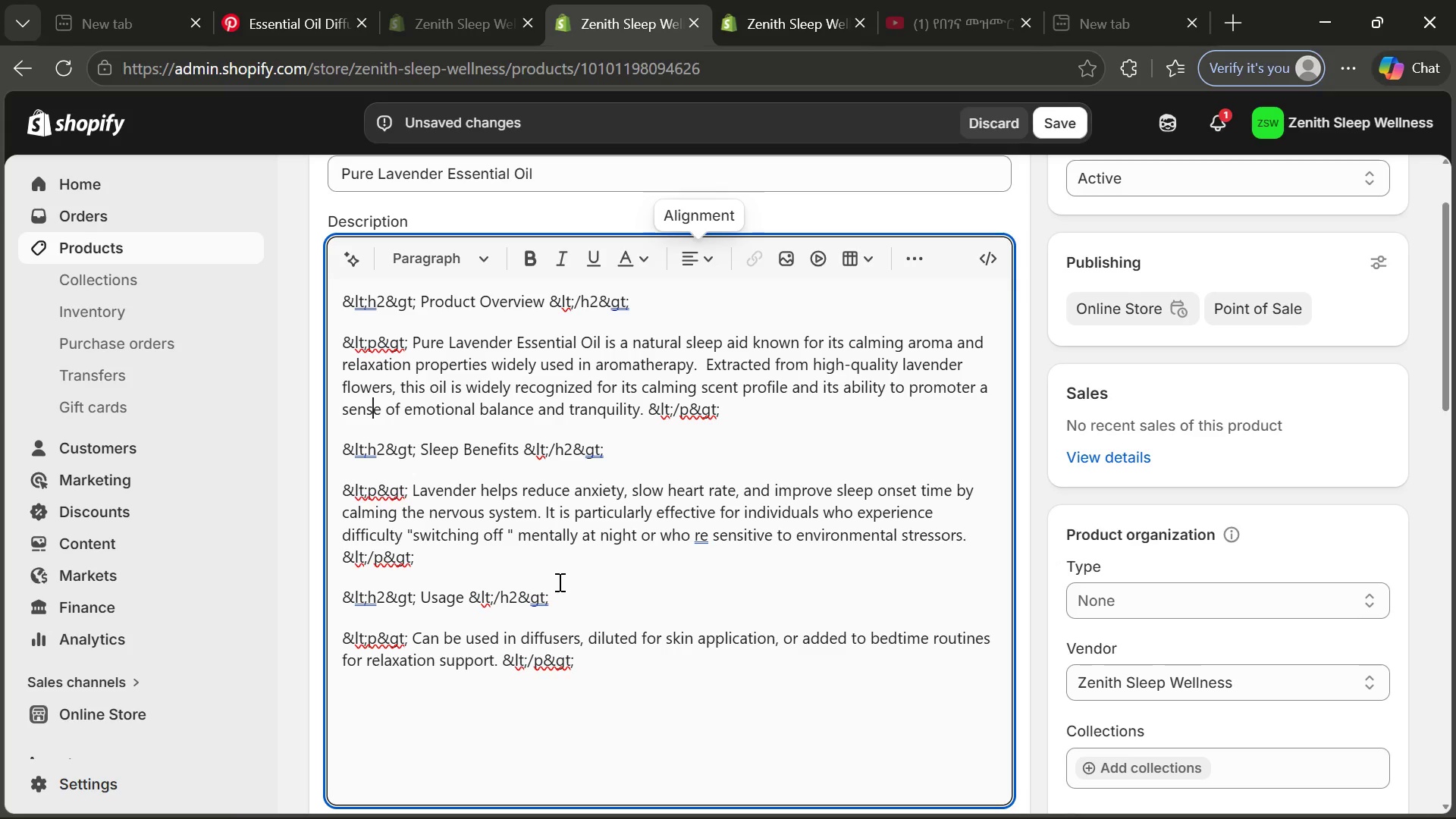 
wait(14.58)
 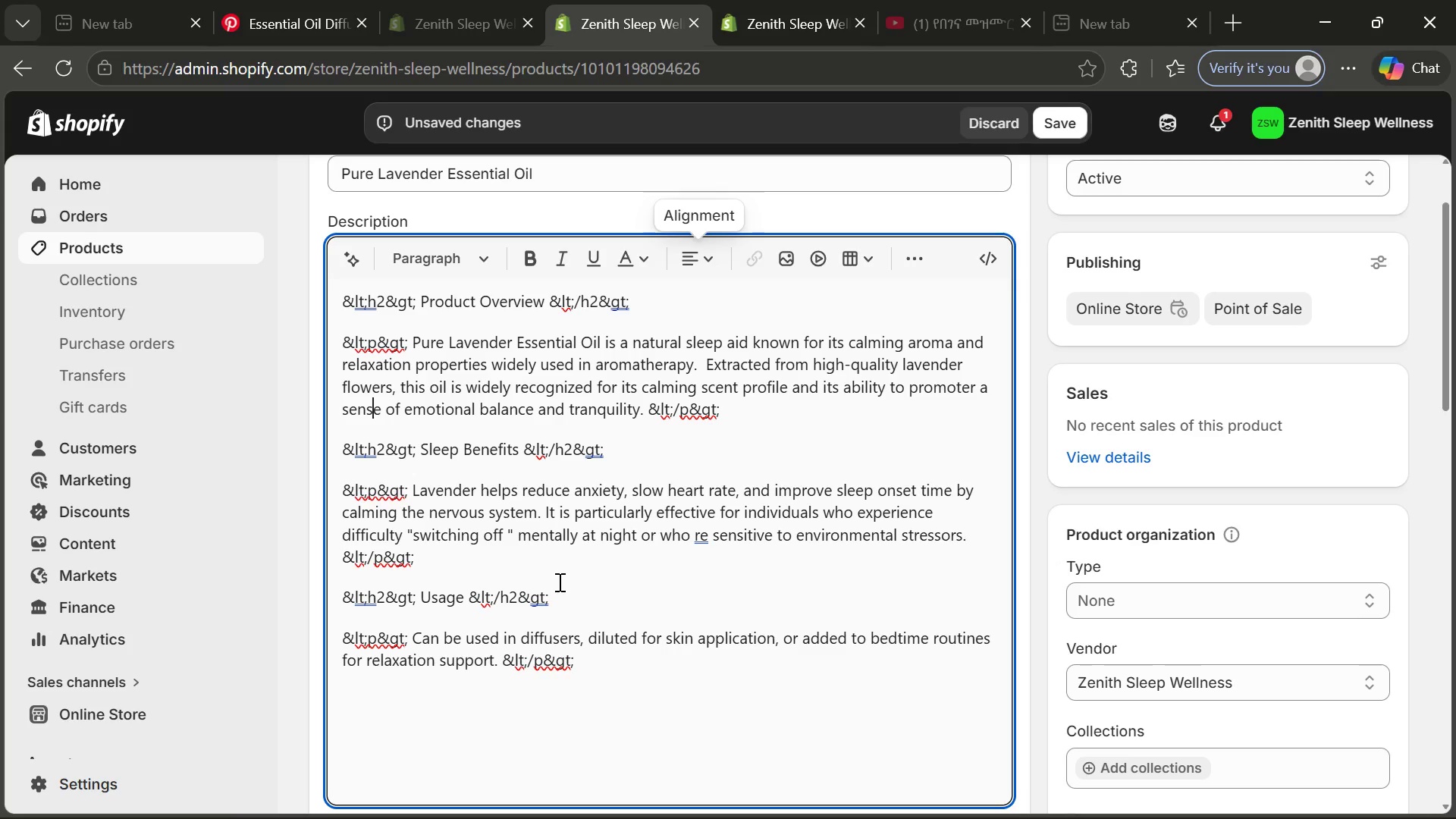 
left_click([462, 594])
 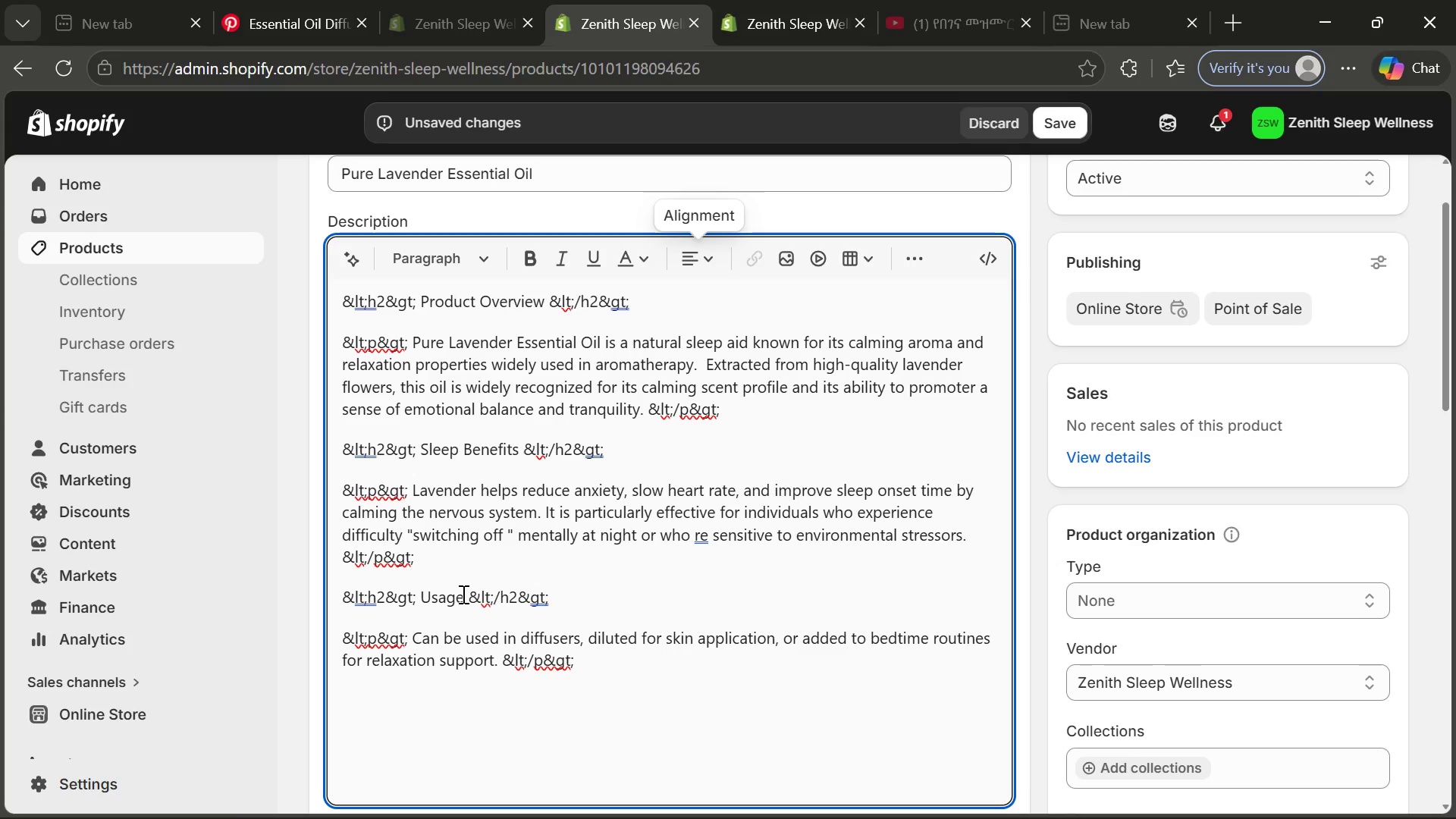 
type( & Routine Integration)
 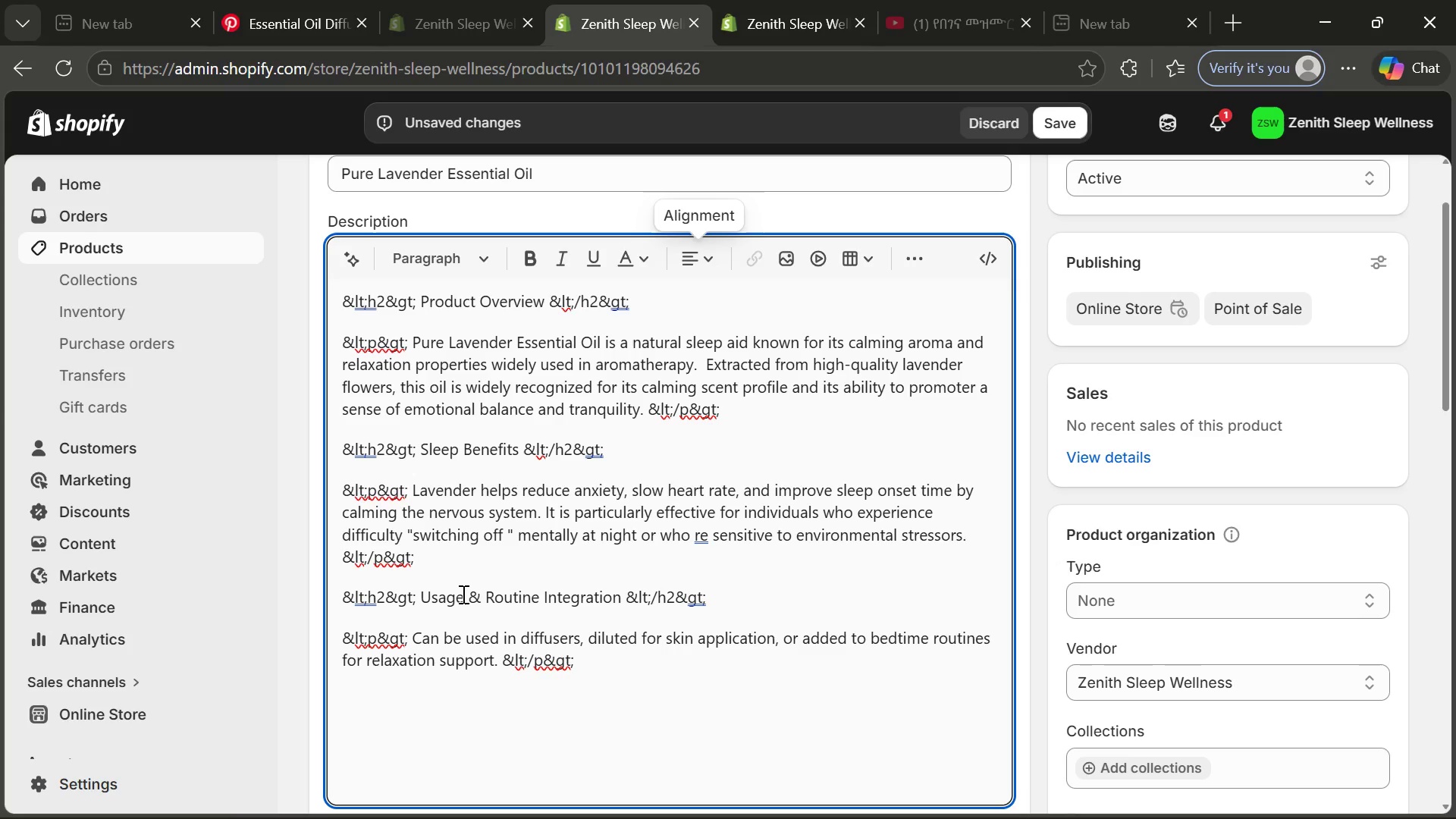 
wait(5.91)
 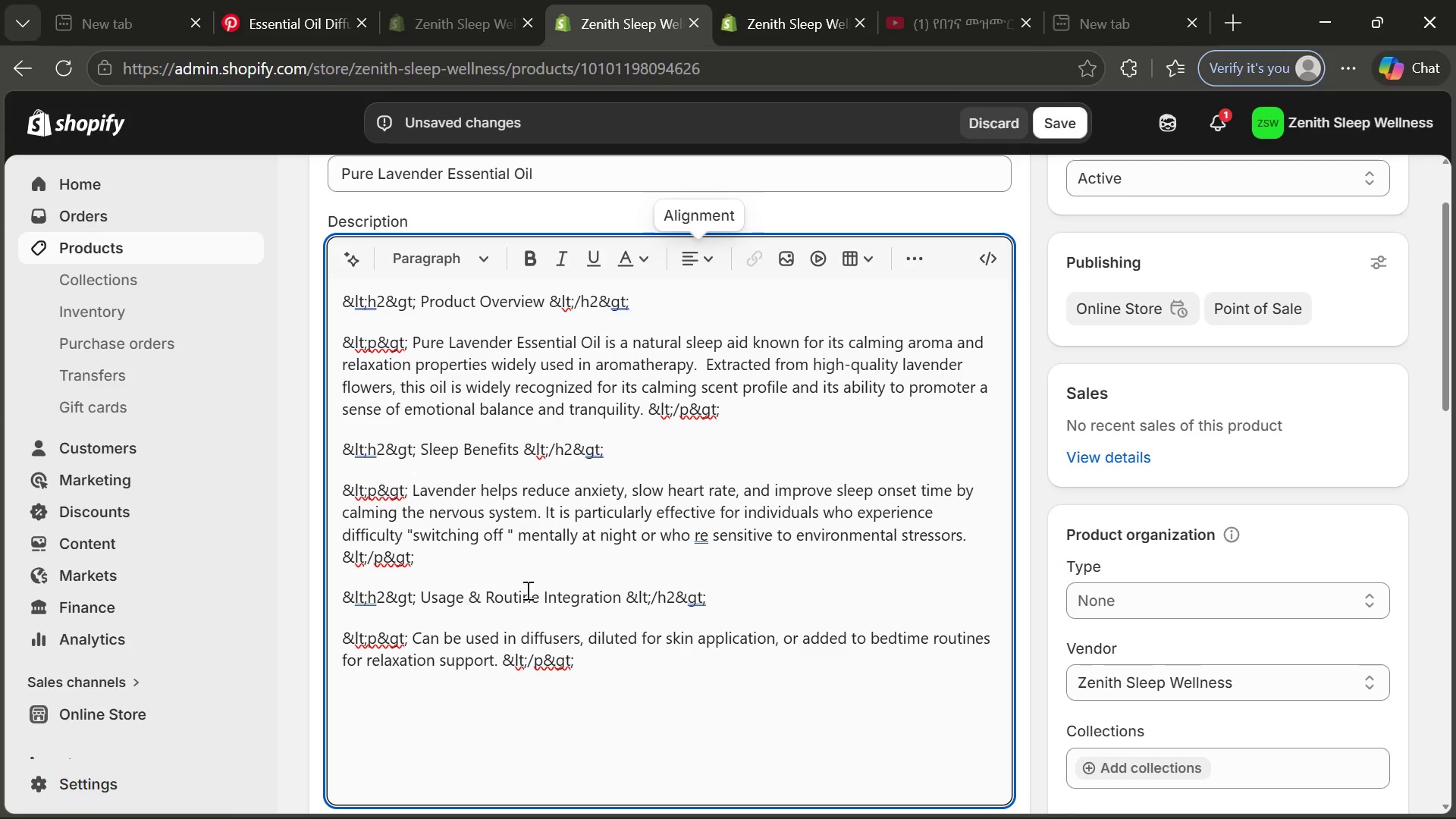 
left_click([410, 636])
 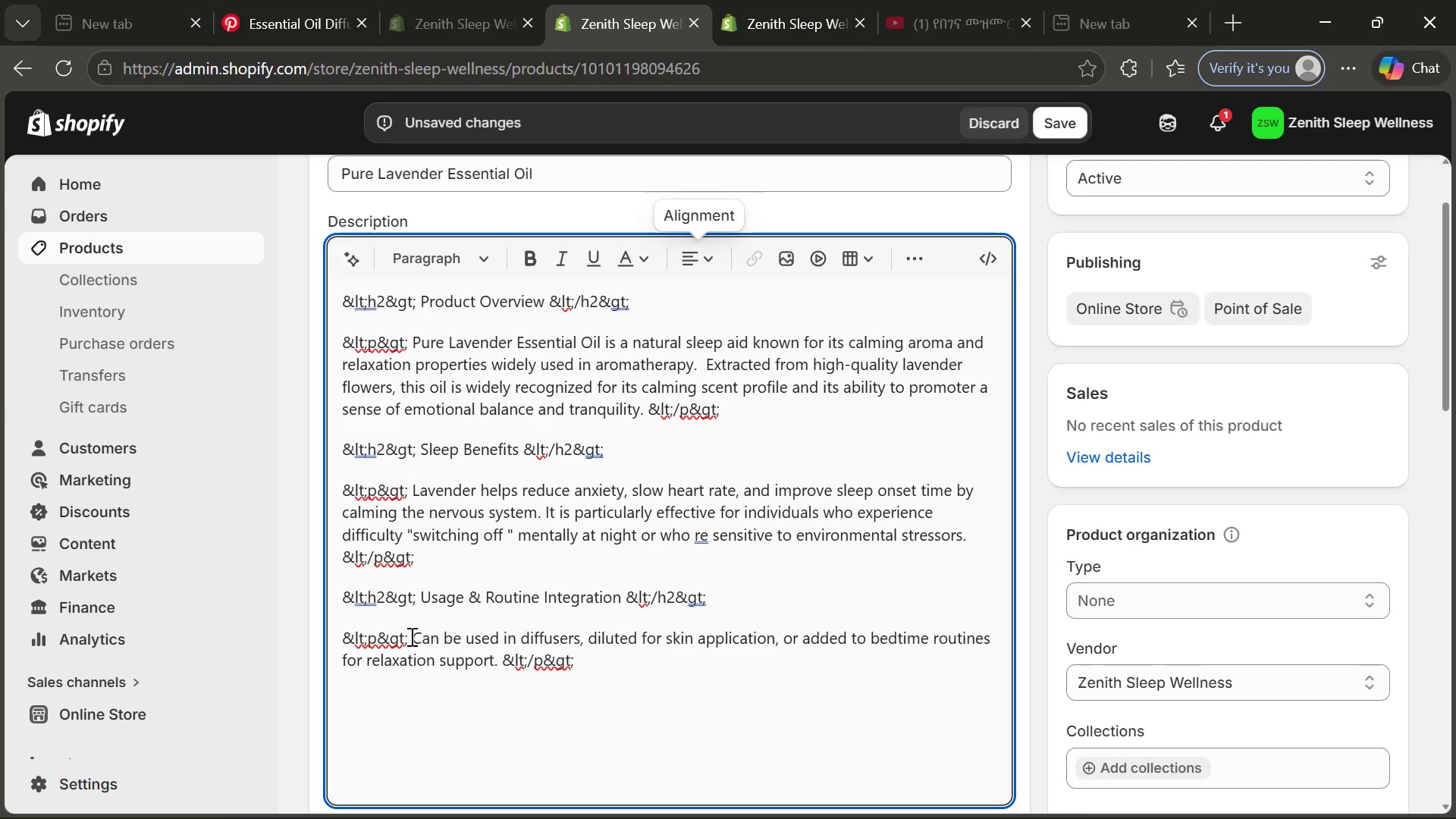 
type(This essential oil)
 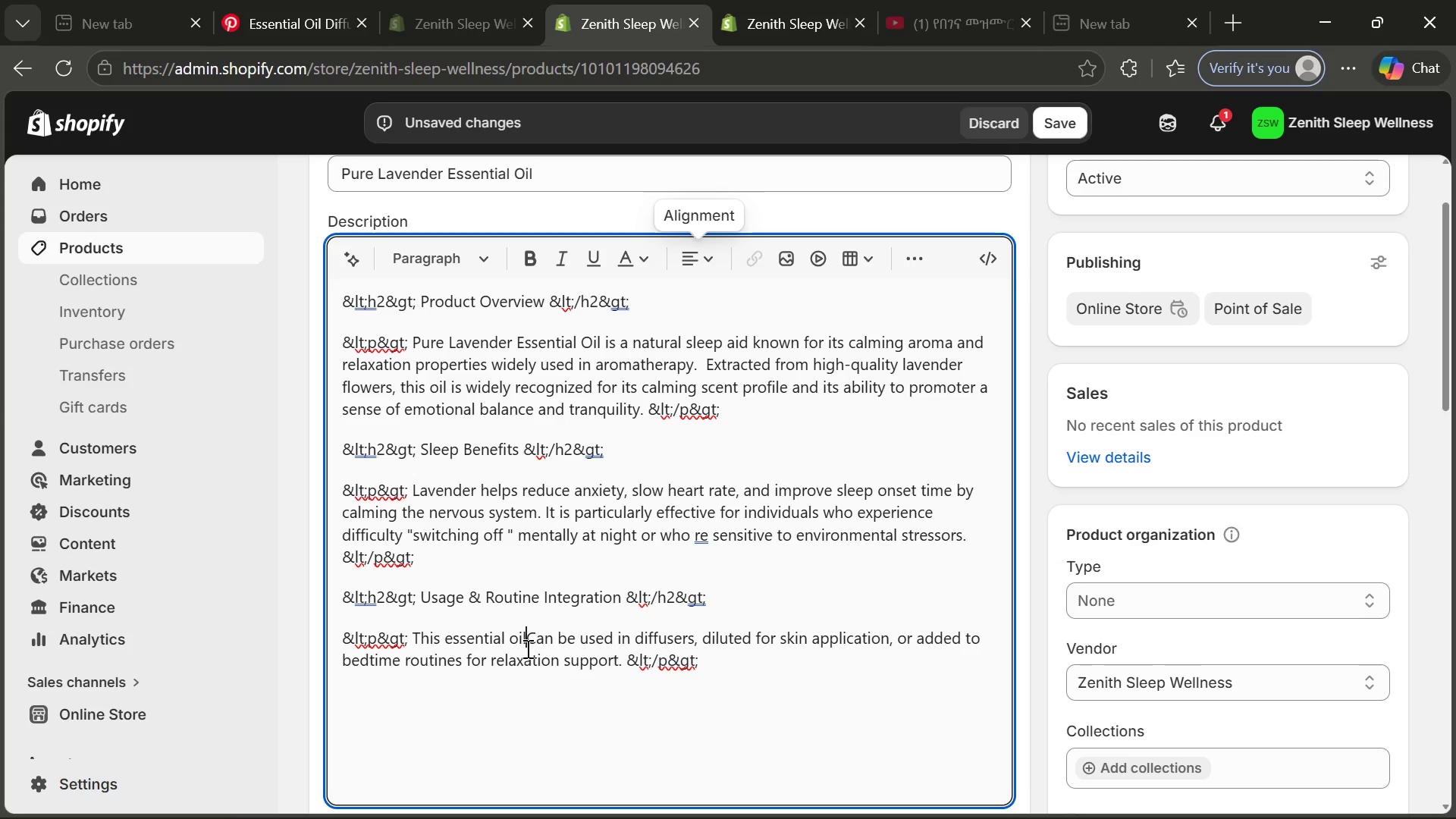 
key(Space)
 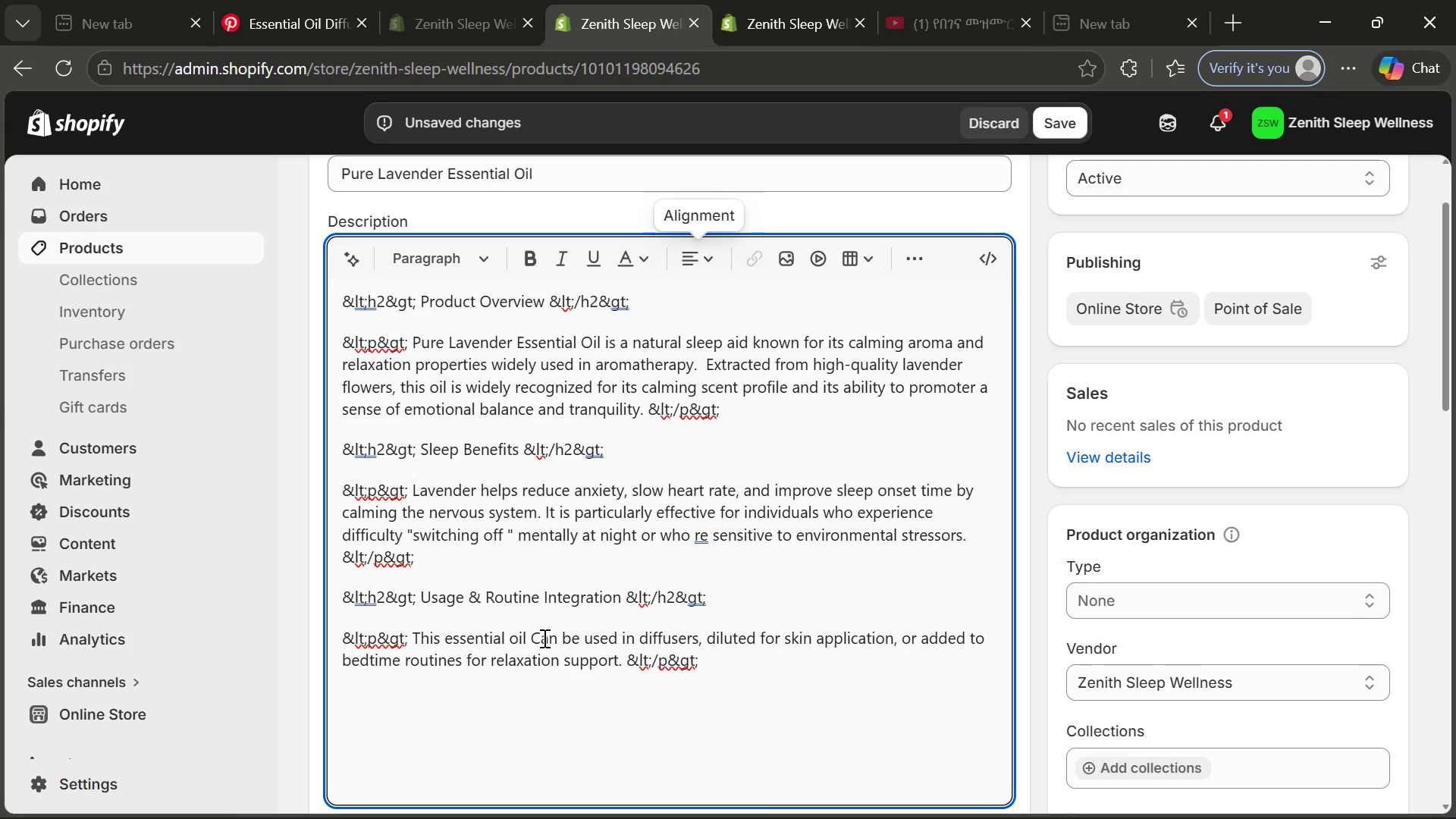 
left_click([543, 638])
 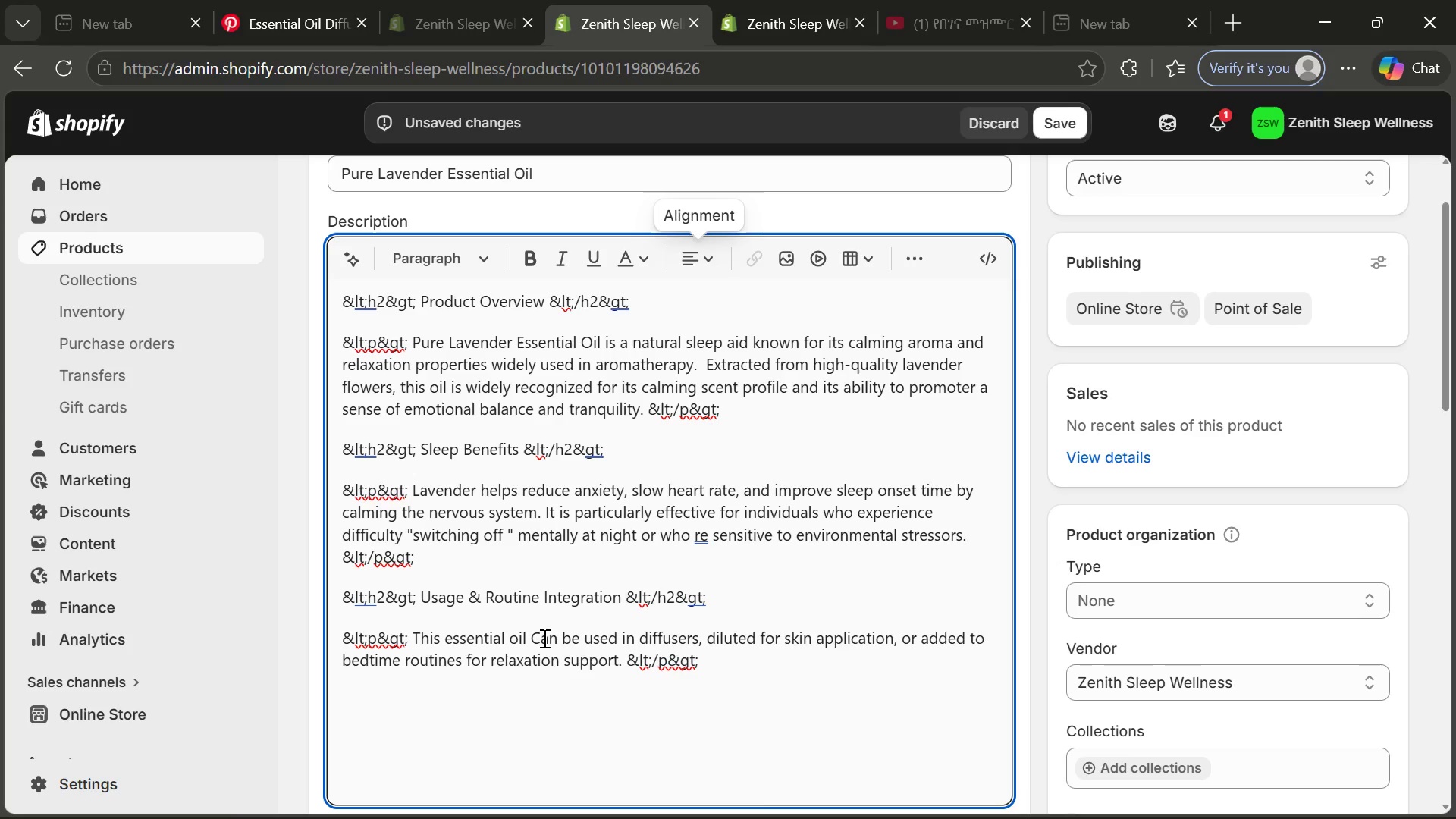 
key(Backspace)
 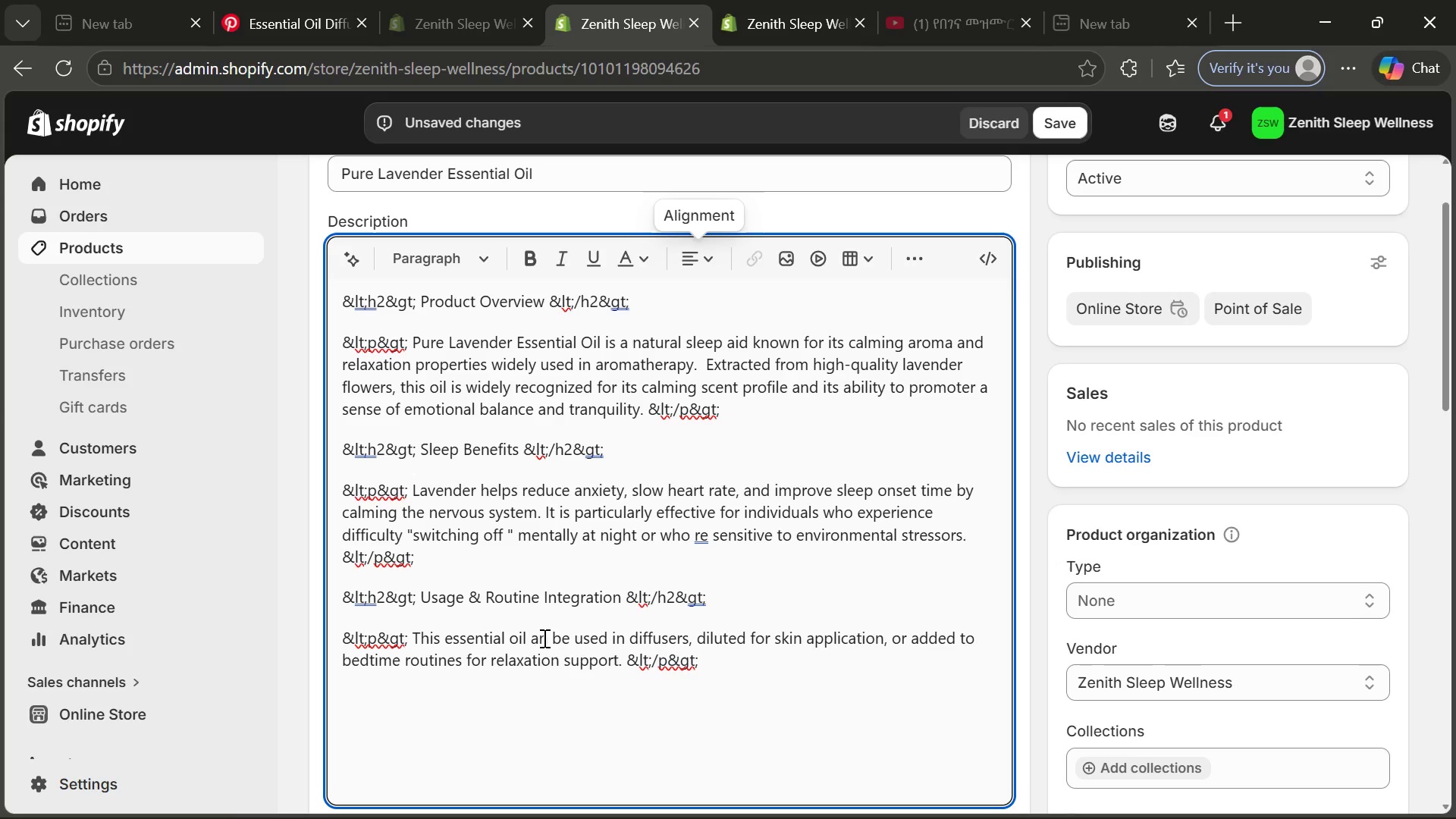 
key(C)
 